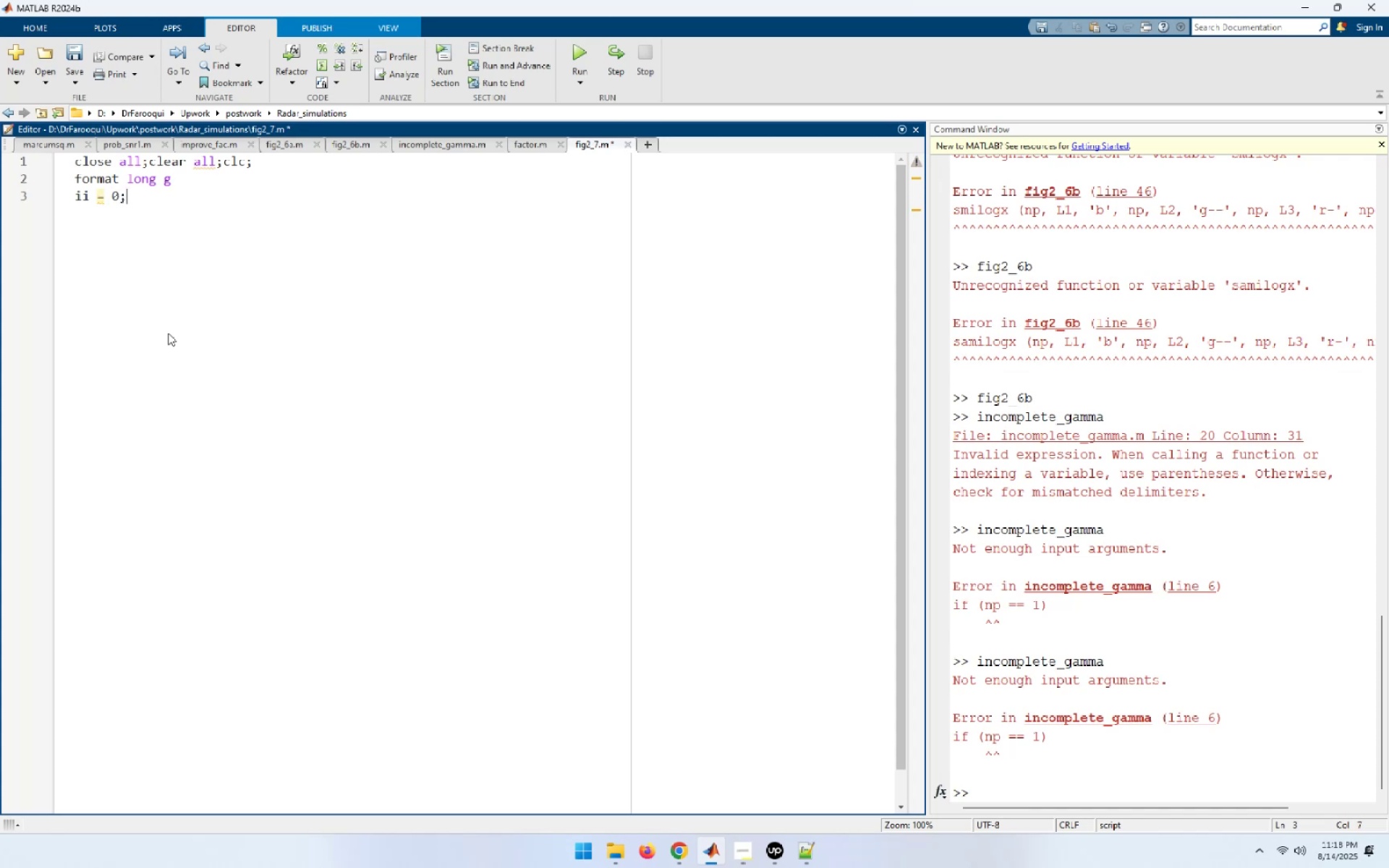 
key(Enter)
 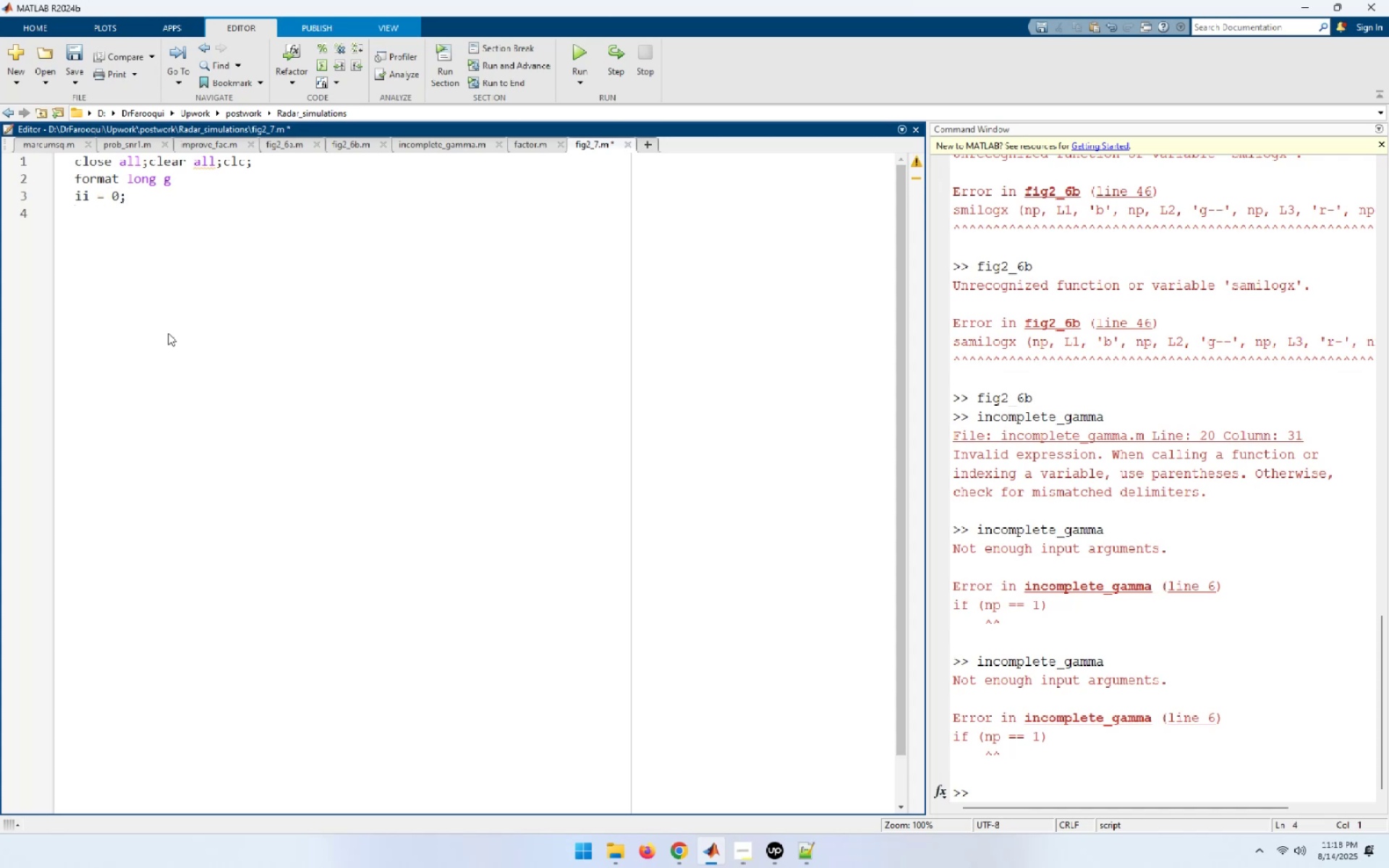 
type(for x = 0:01.)
key(Backspace)
key(Backspace)
type(.1:20)
 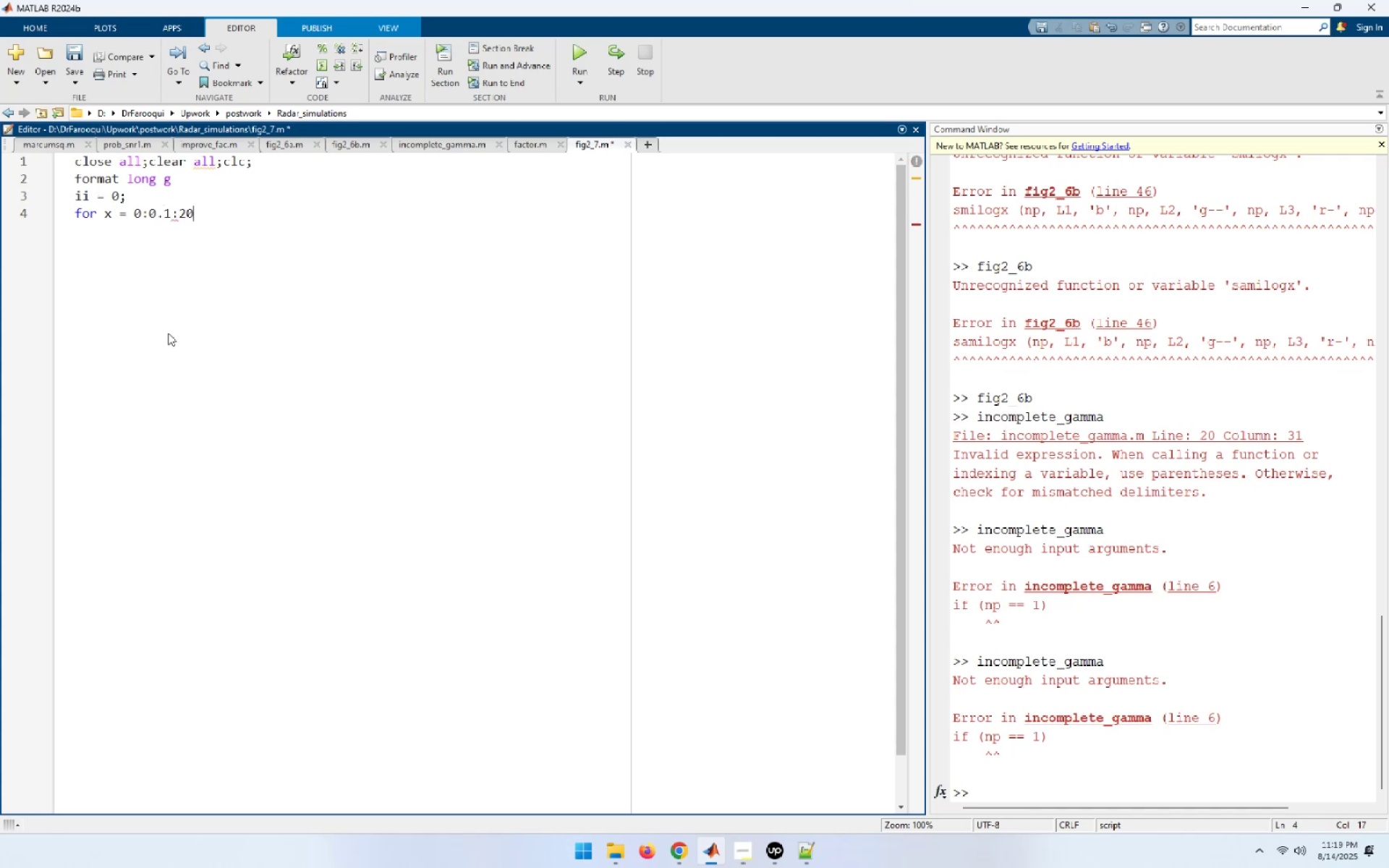 
key(Enter)
 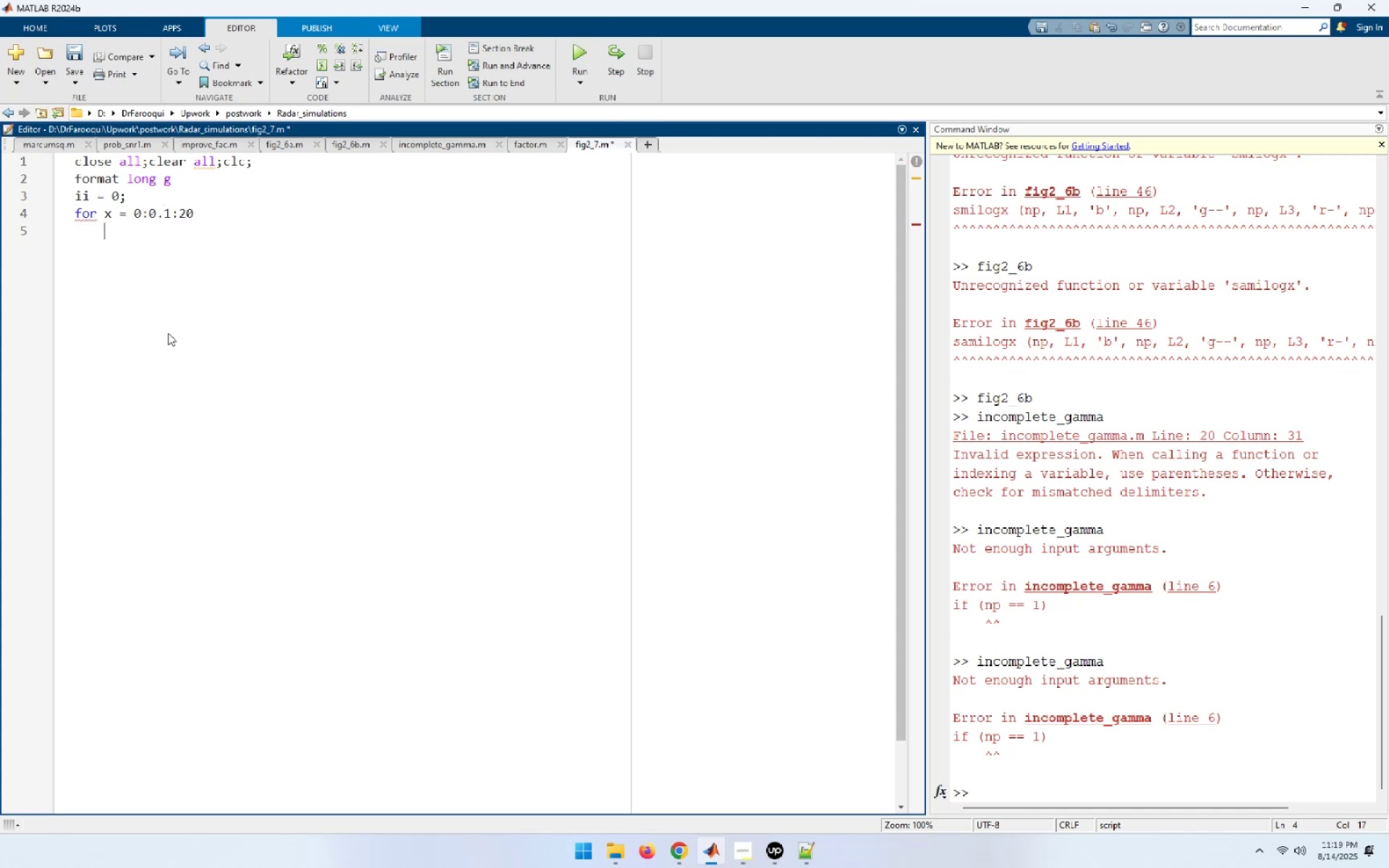 
type(edn)
key(Backspace)
key(Backspace)
key(Backspace)
type(end)
 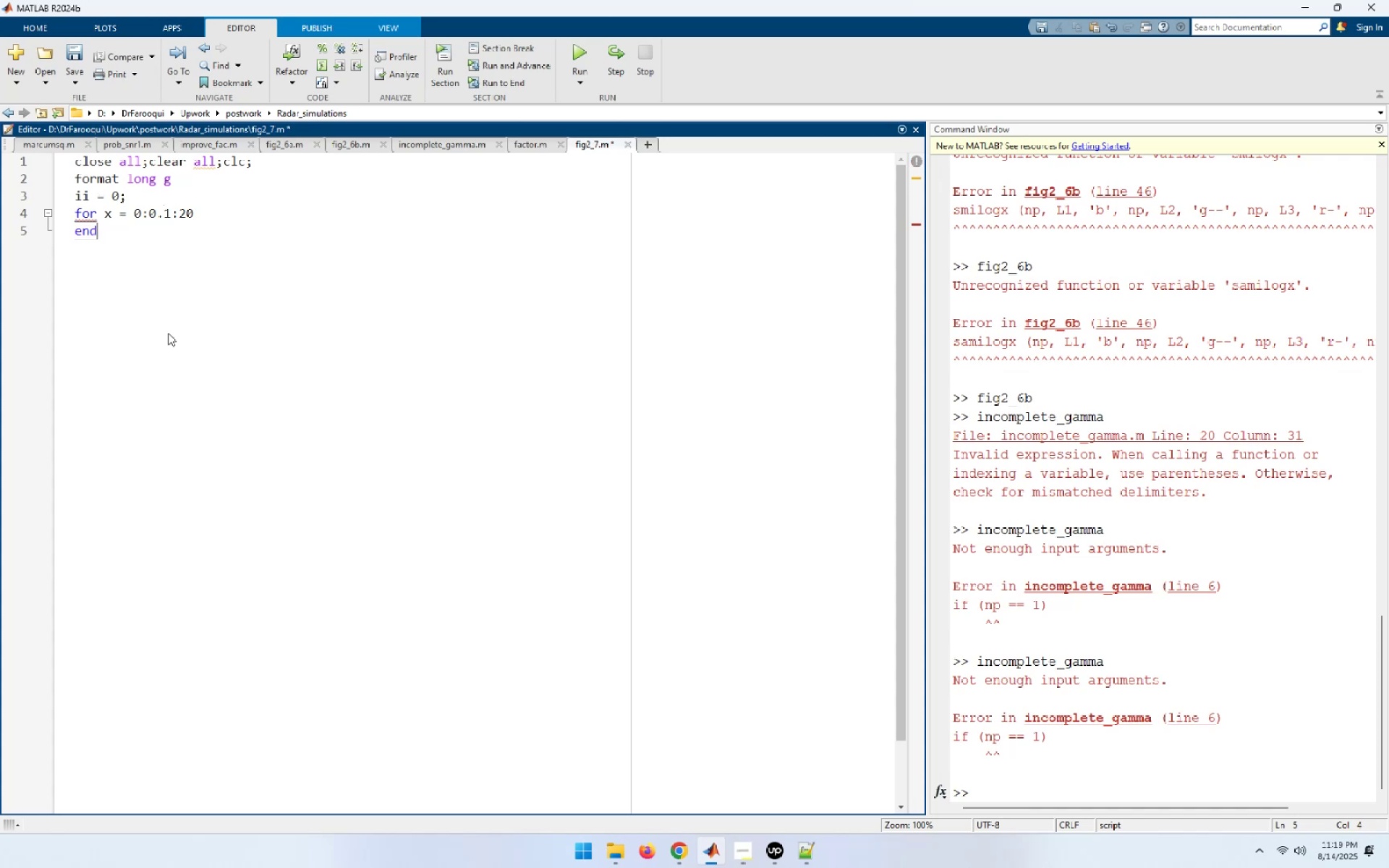 
key(ArrowUp)
 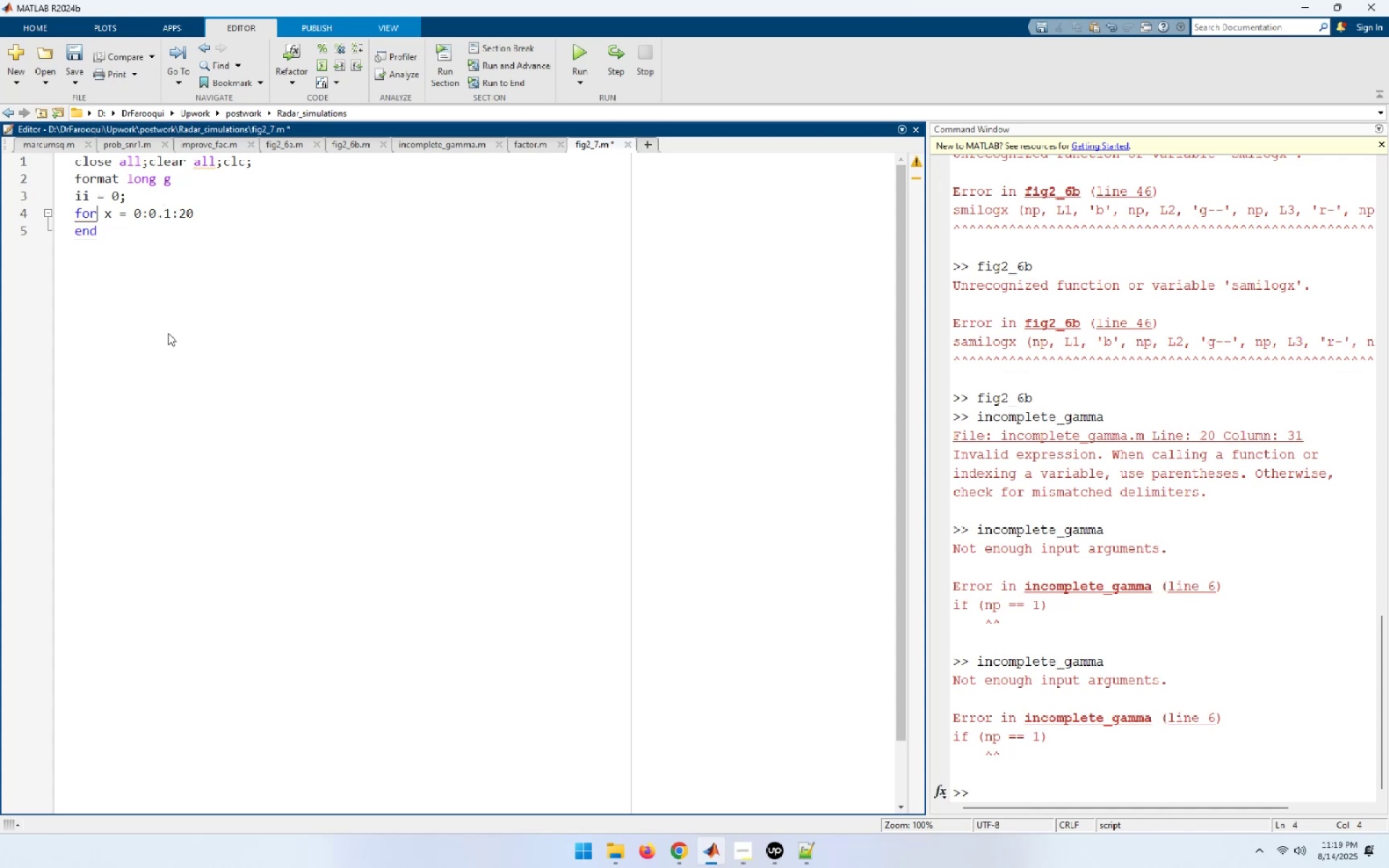 
key(End)
 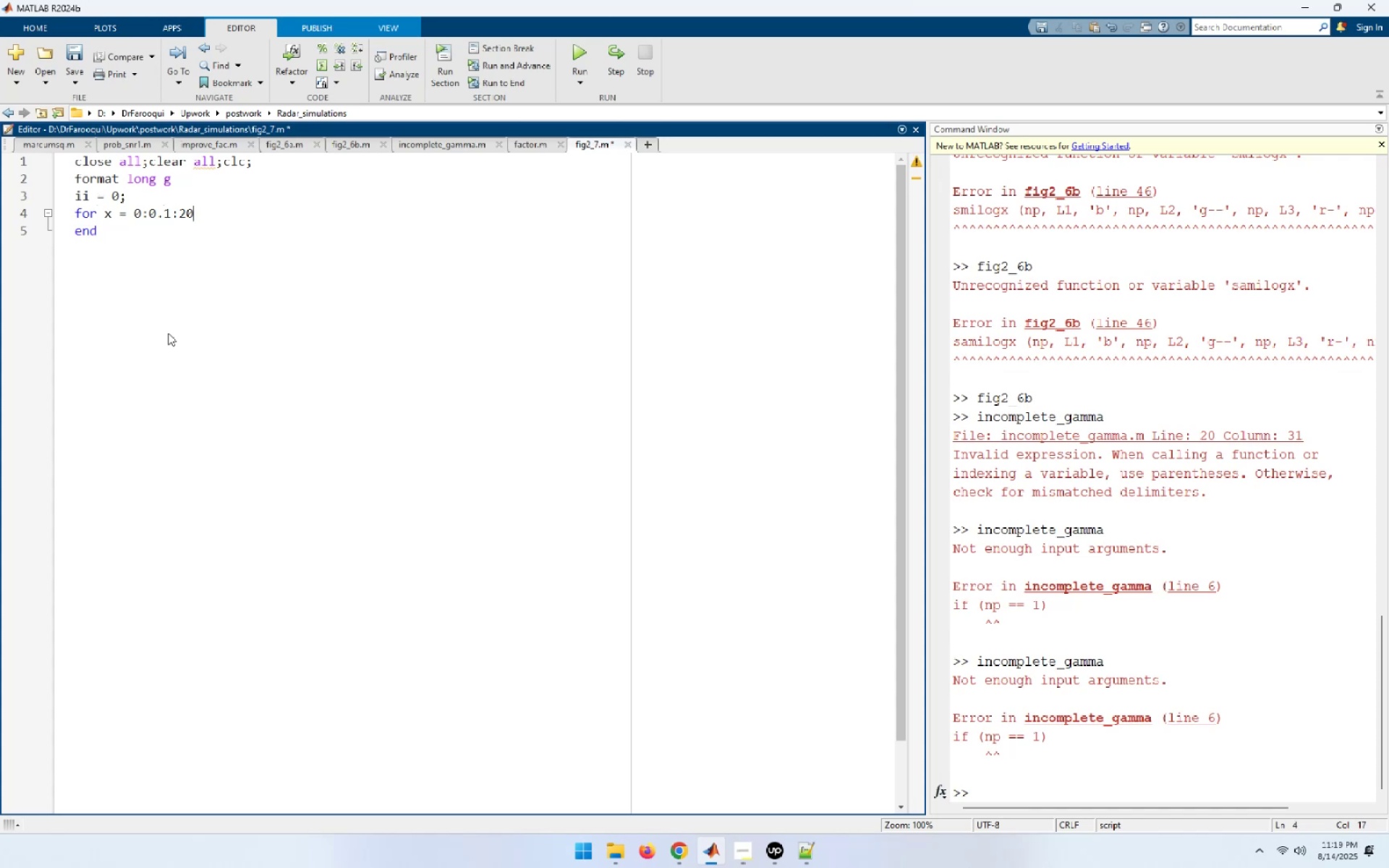 
key(Enter)
 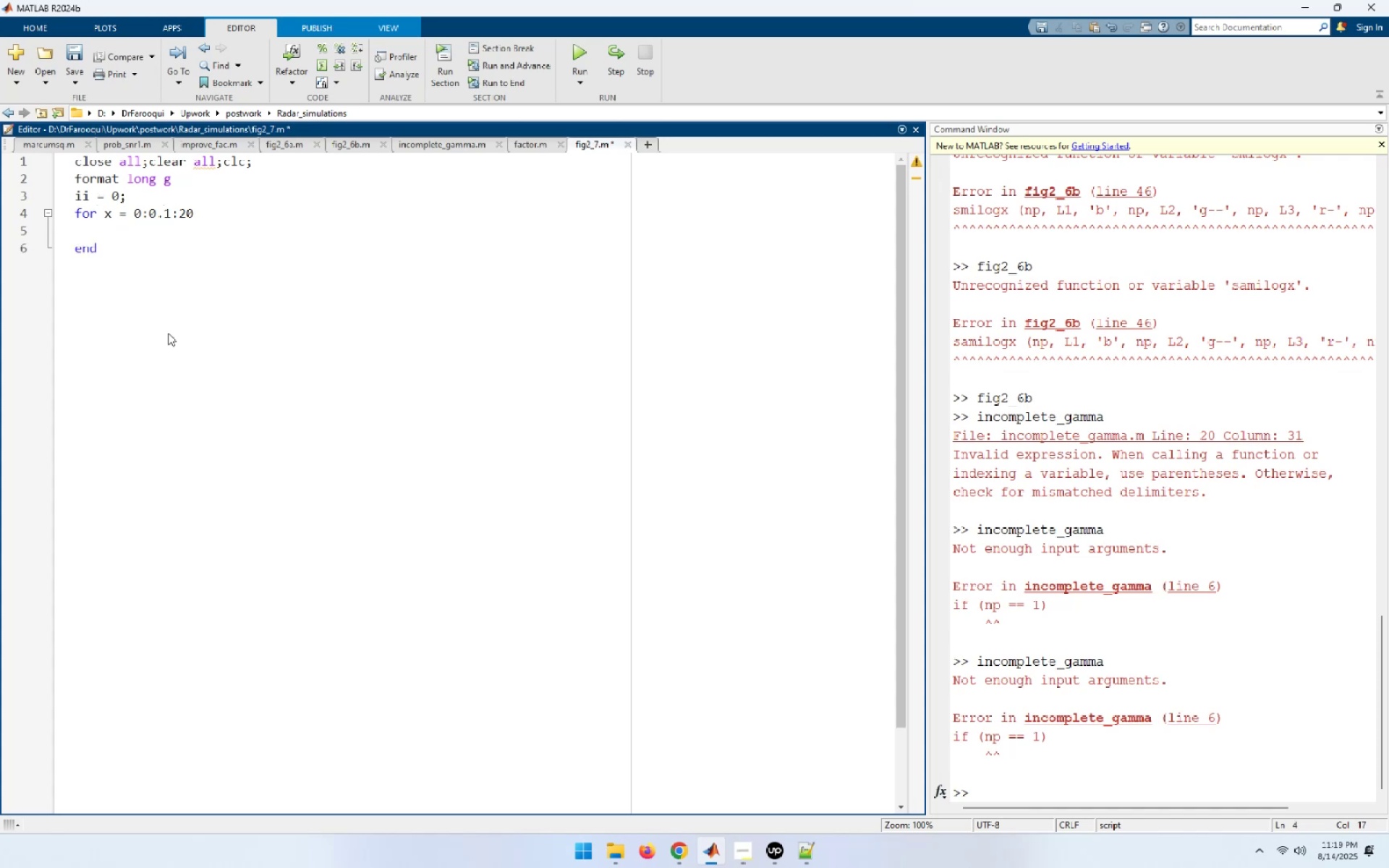 
type(ii = ii + 1;)
 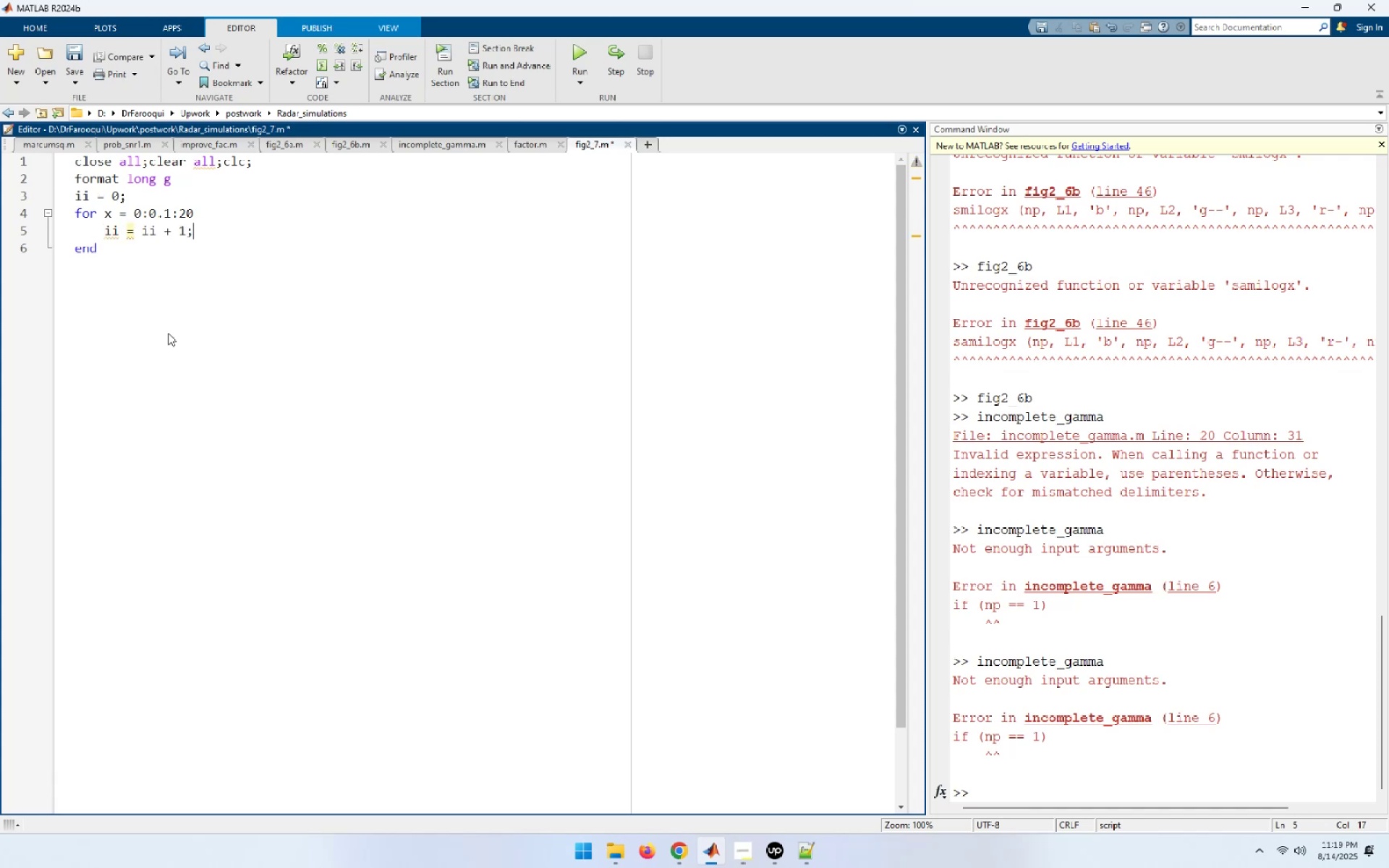 
key(Enter)
 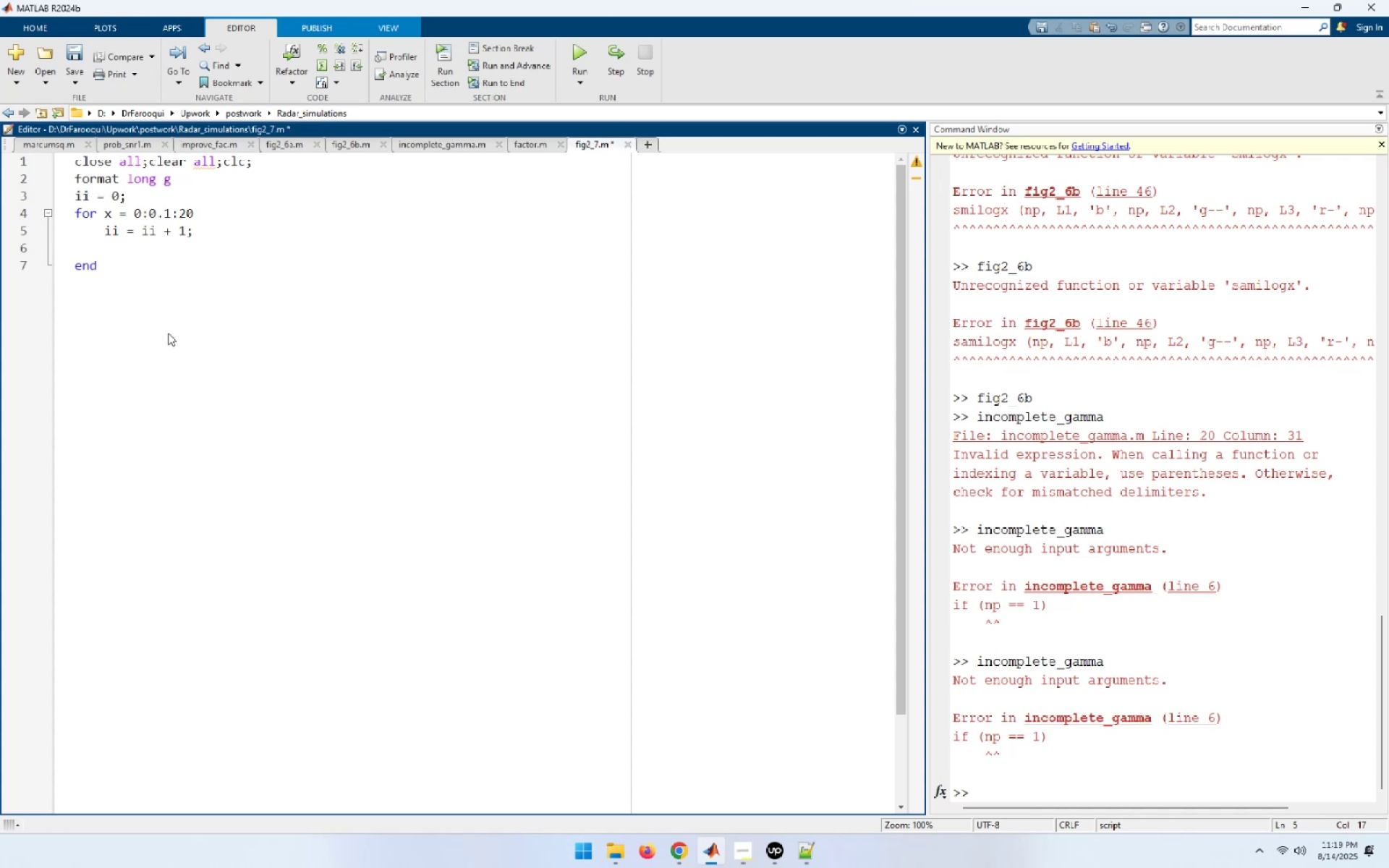 
type(val)
key(Backspace)
type(1())
 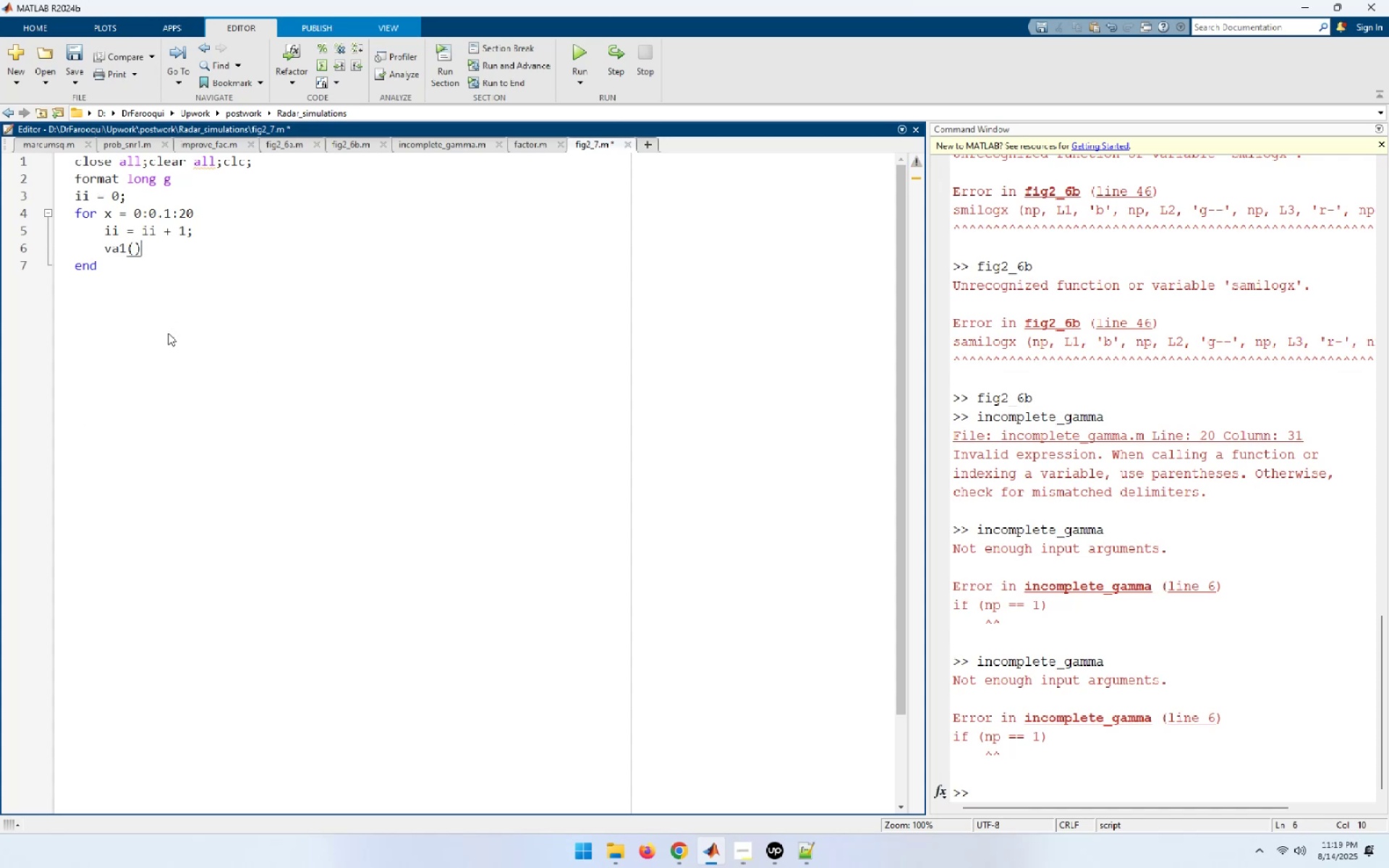 
key(ArrowLeft)
 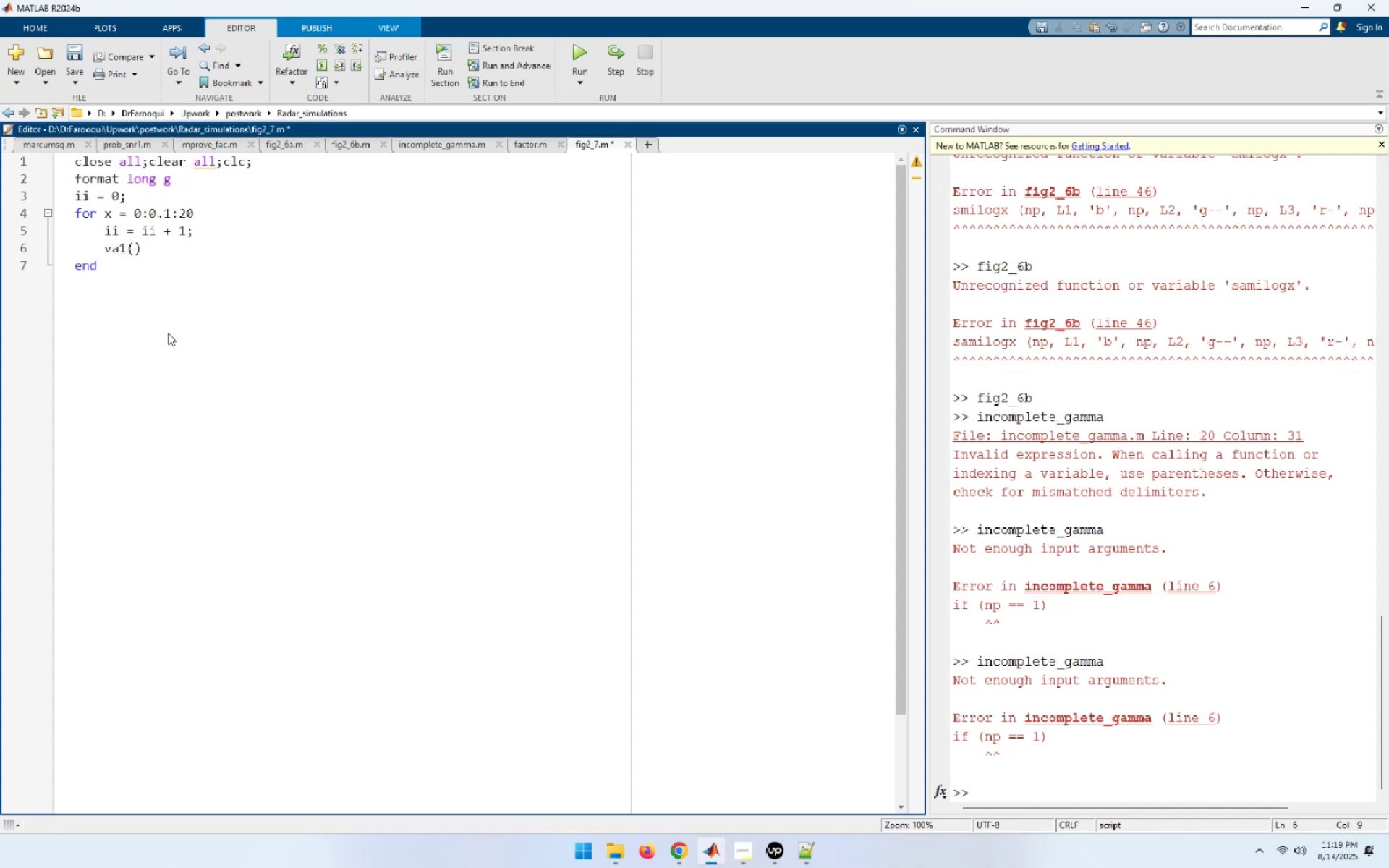 
type(ii[End] = inco)
key(Tab)
type((x,1);)
 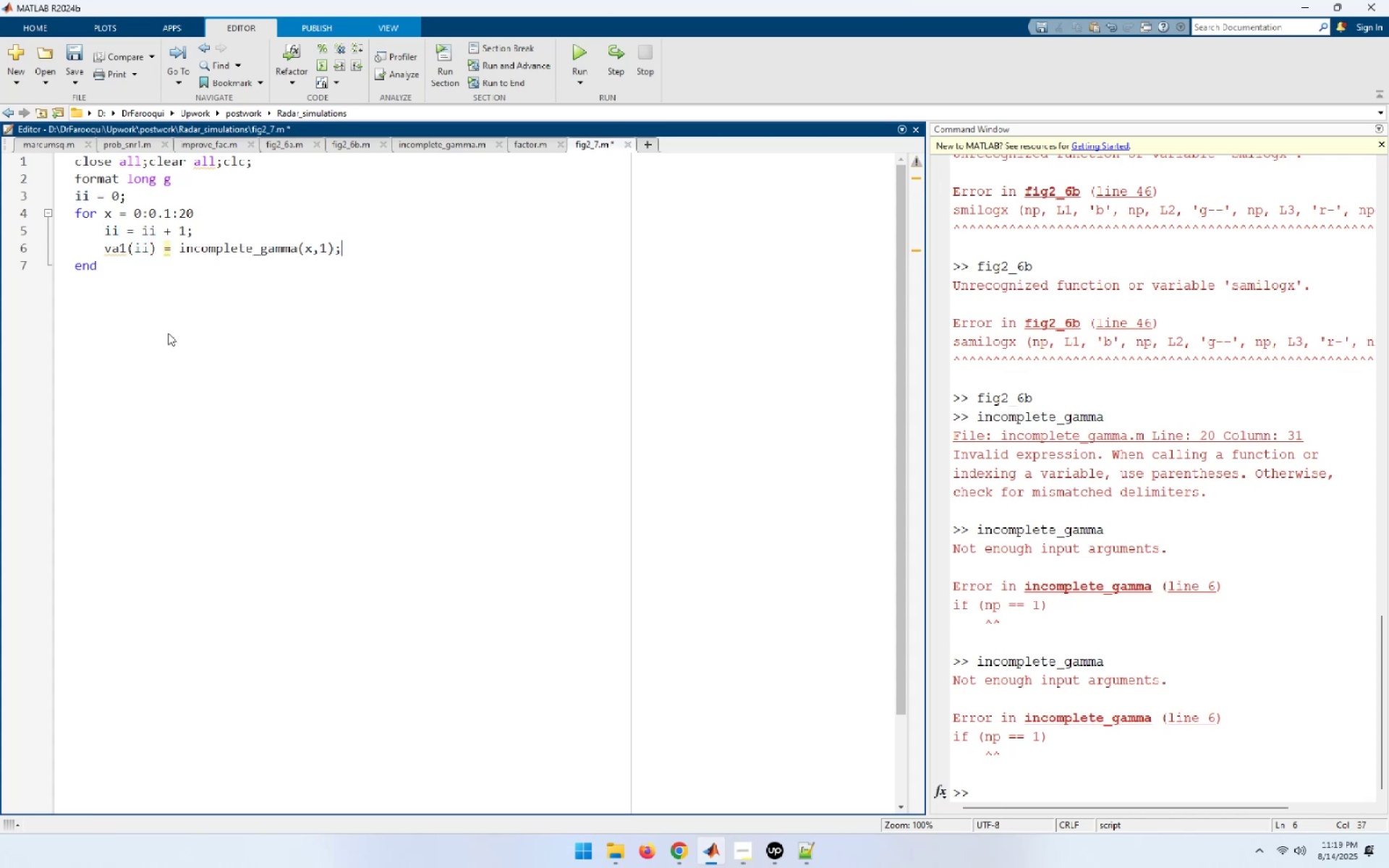 
key(Enter)
 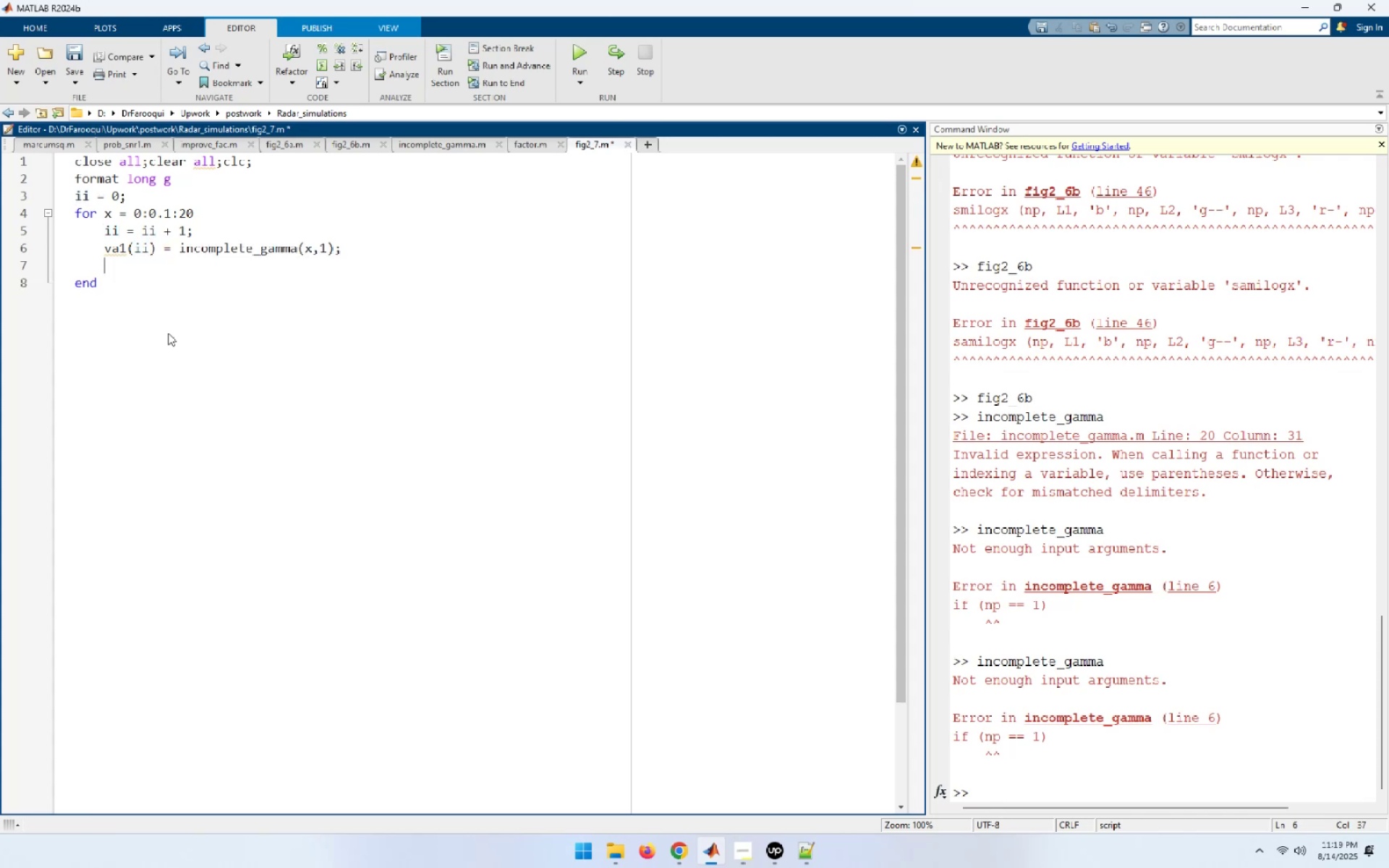 
type(val2(ii) = incom)
key(Tab)
type((x,3);)
 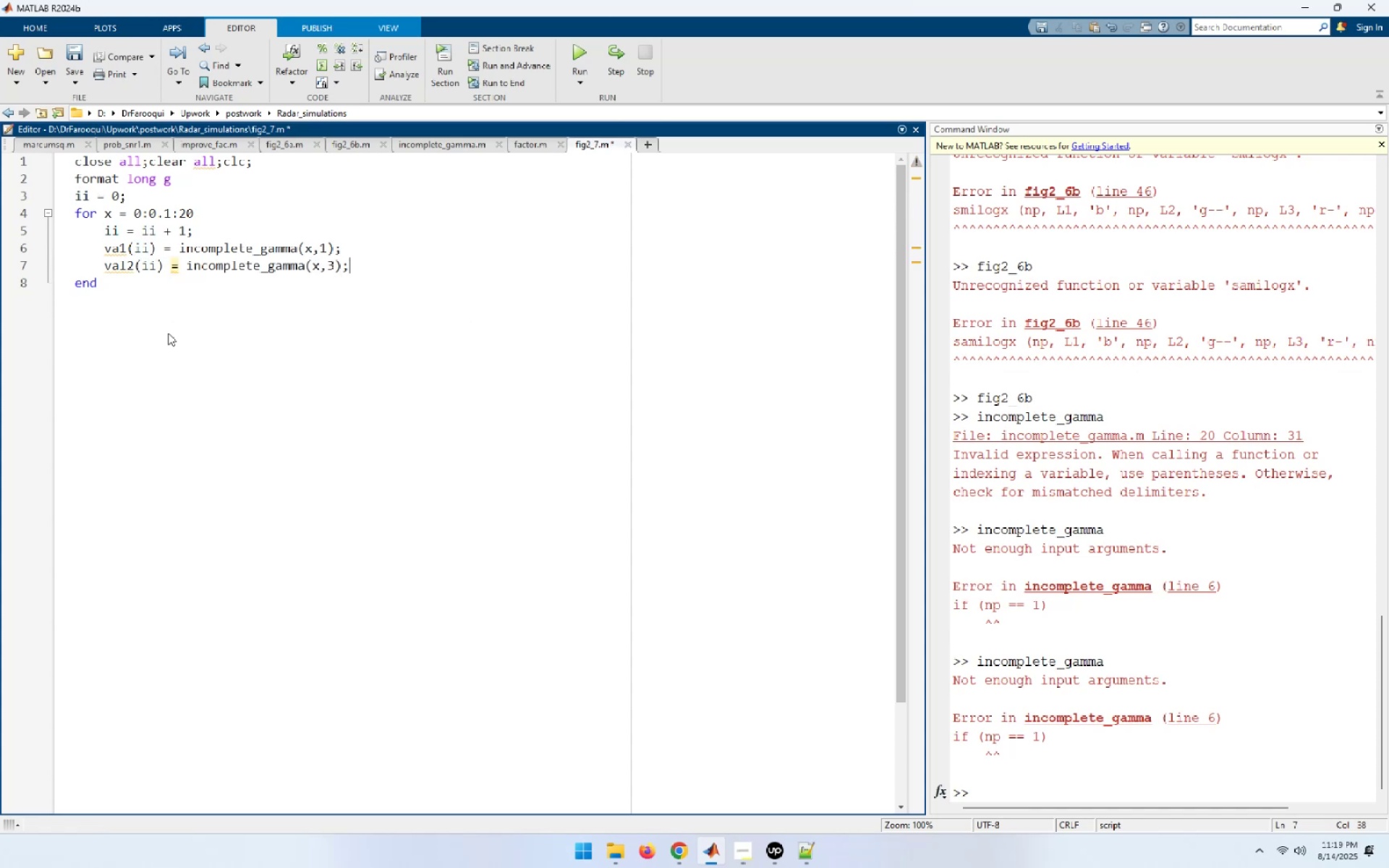 
key(Enter)
 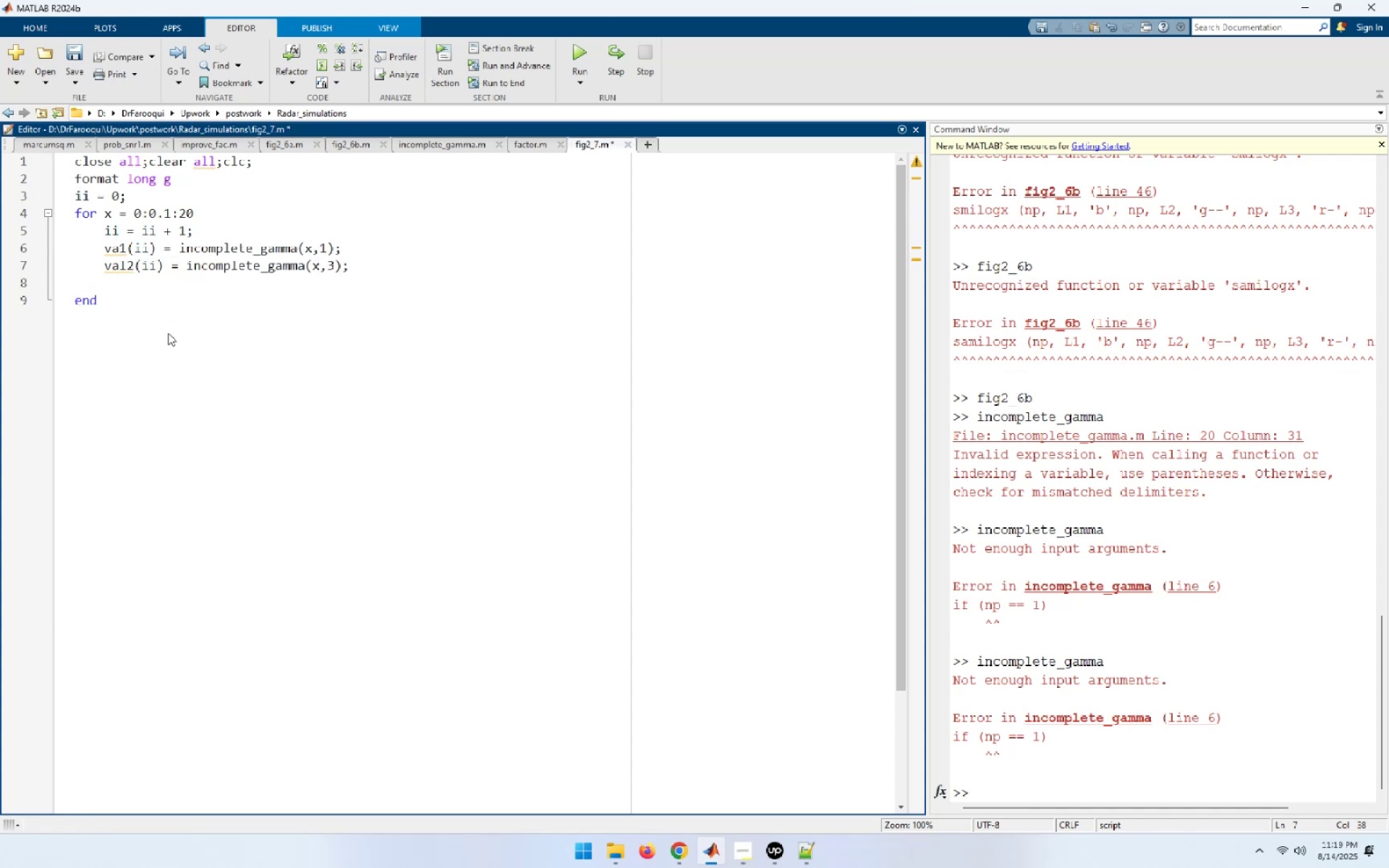 
type(val)
 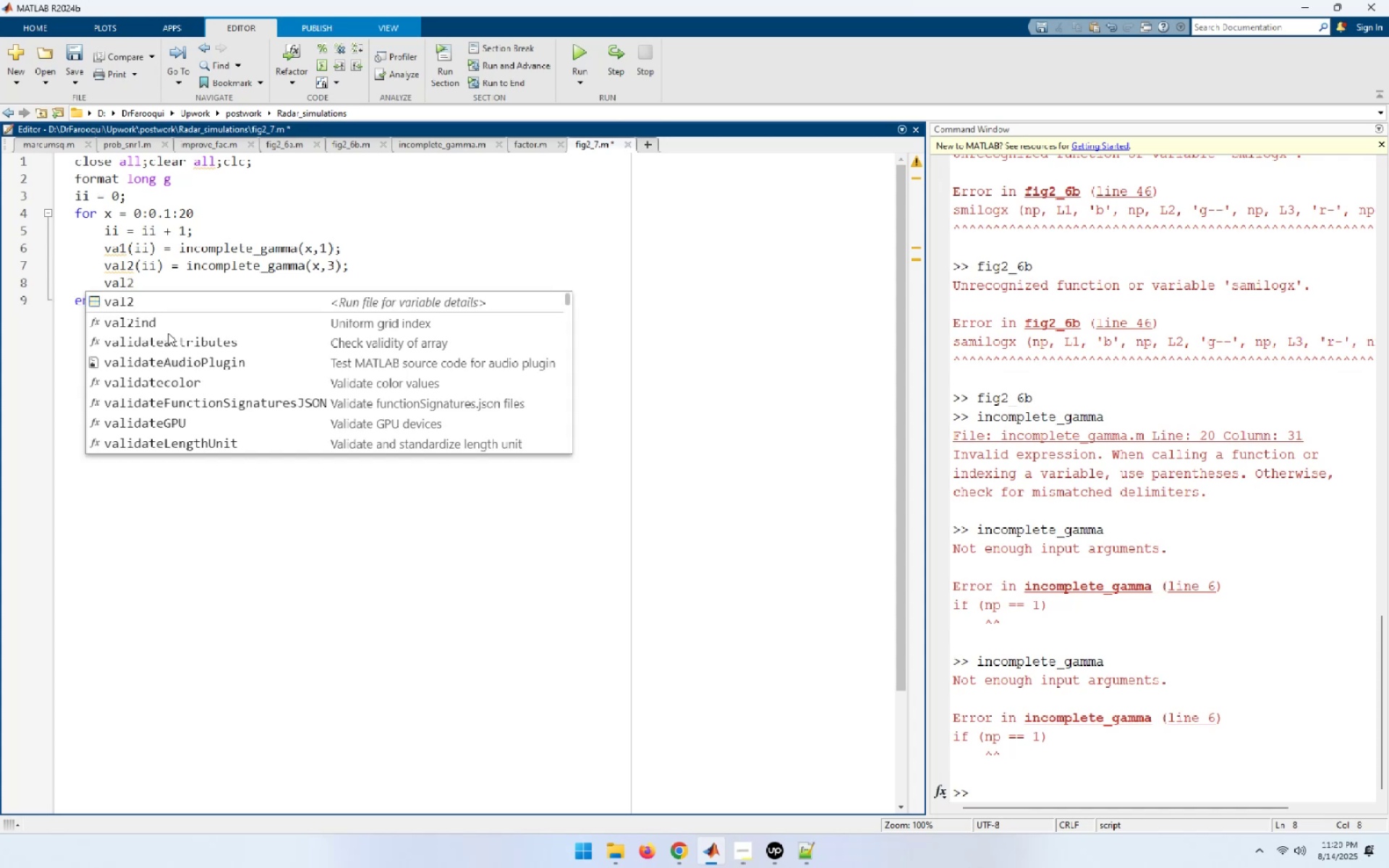 
type( = inco)
key(Tab)
type((x,6);)
 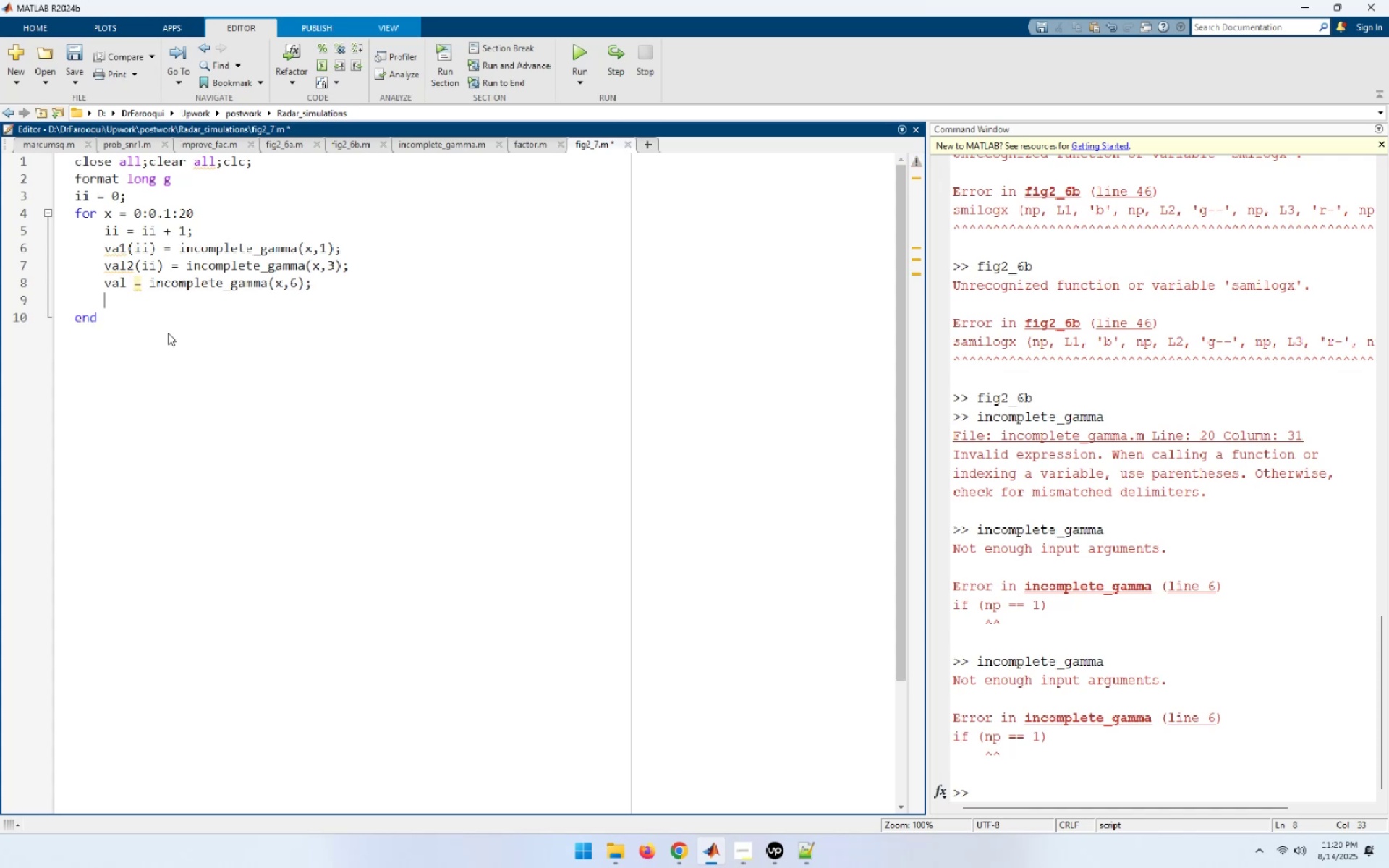 
 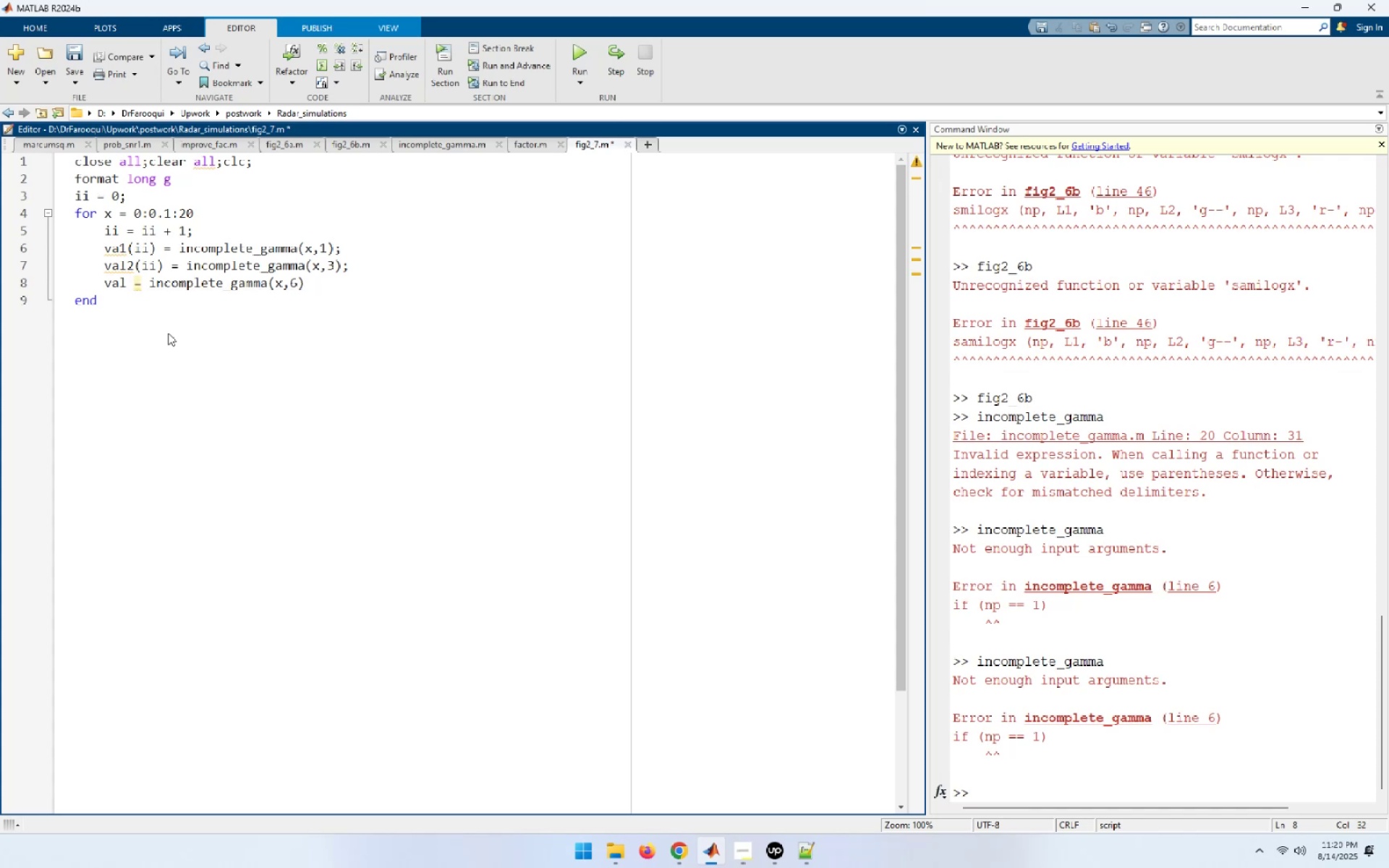 
key(Enter)
 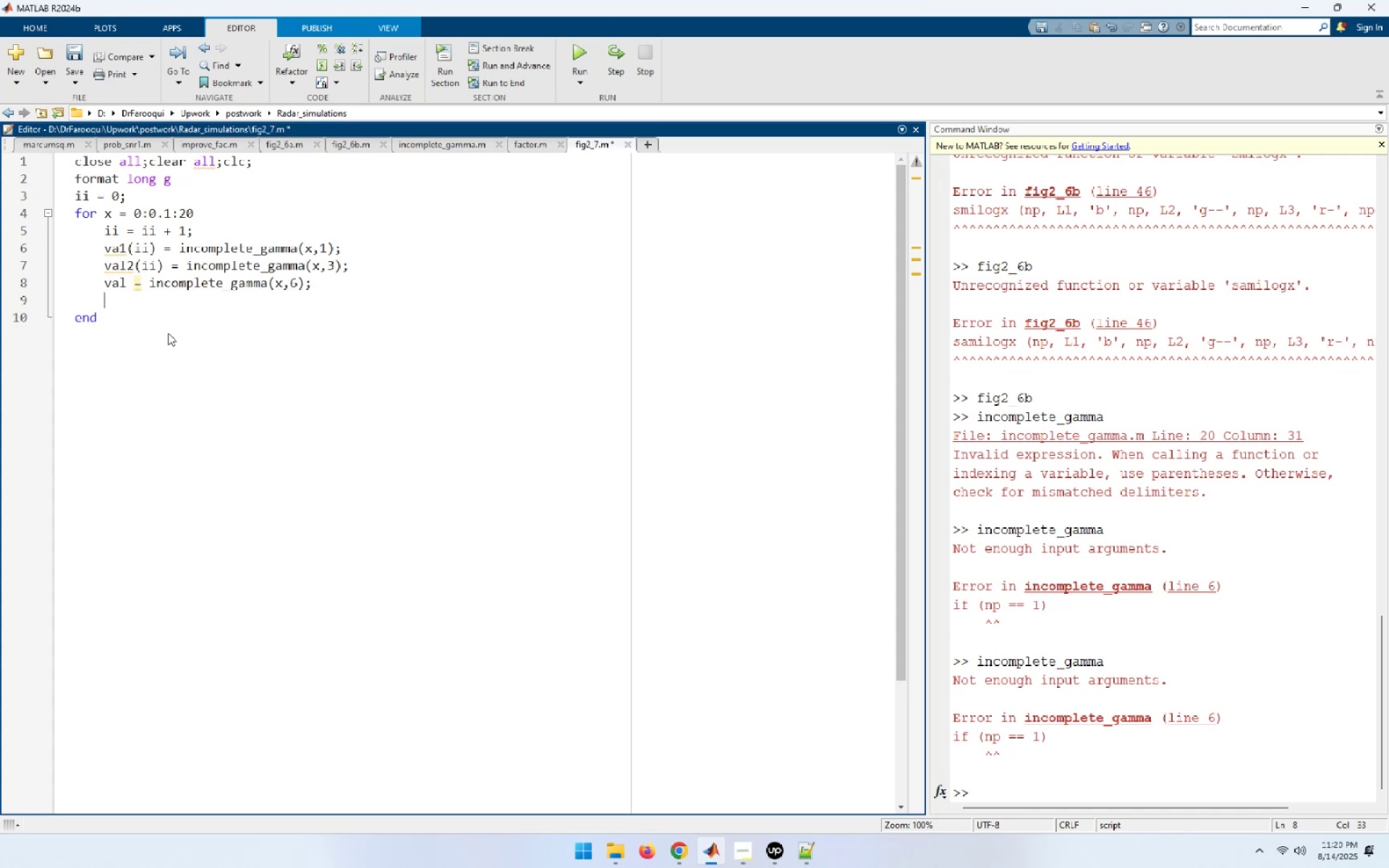 
type(val3()
 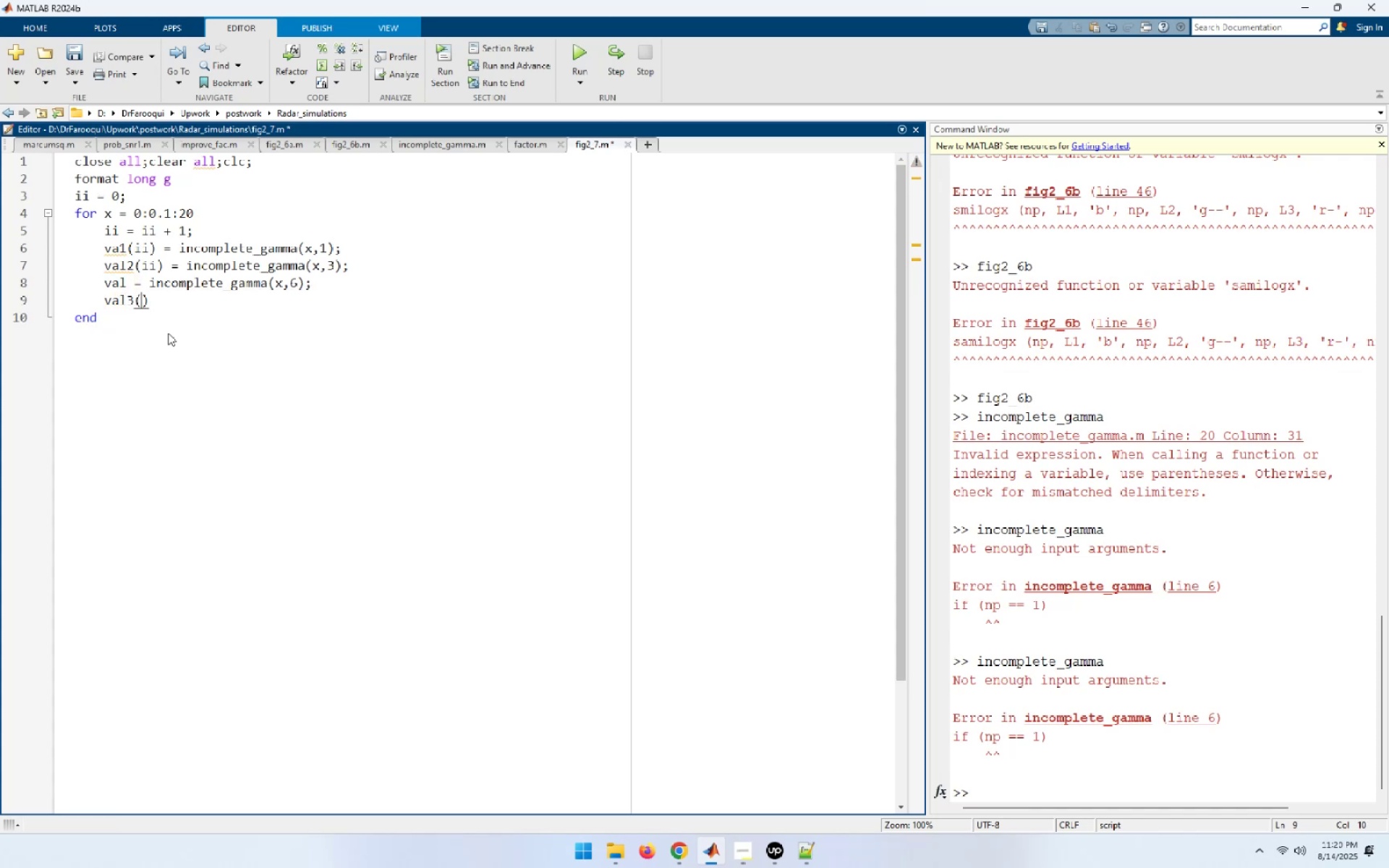 
wait(7.47)
 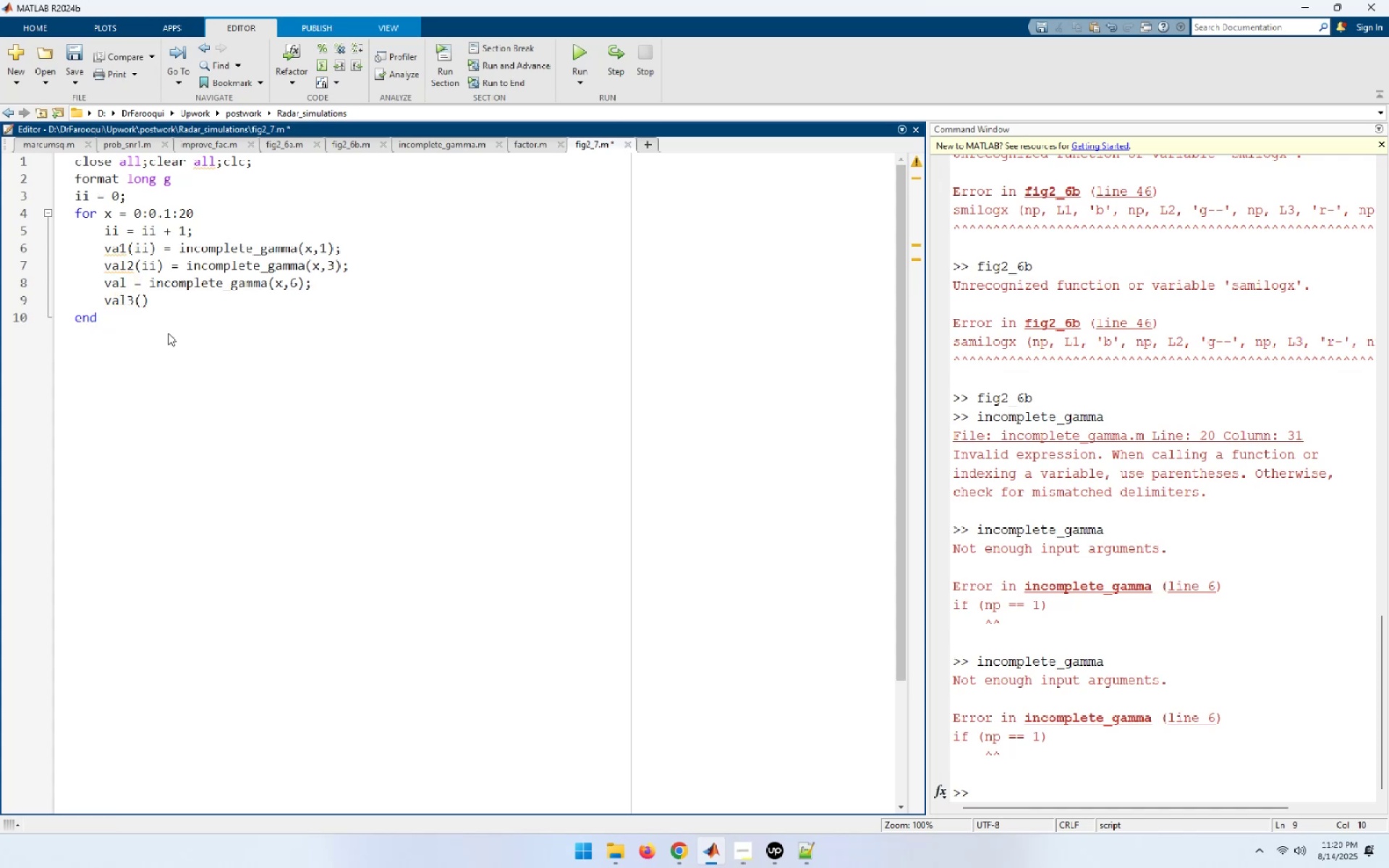 
type(ii) = val;)
 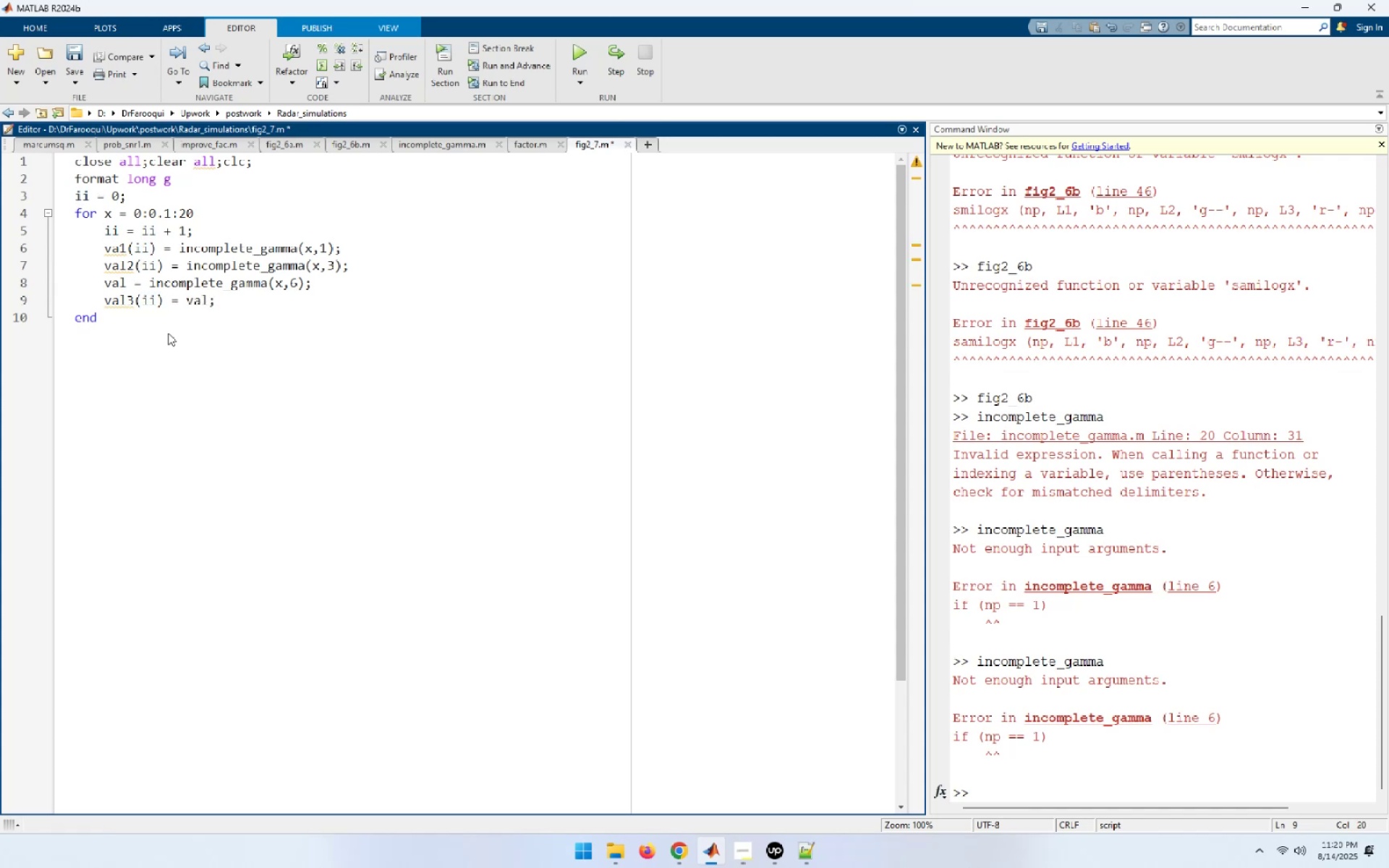 
key(Enter)
 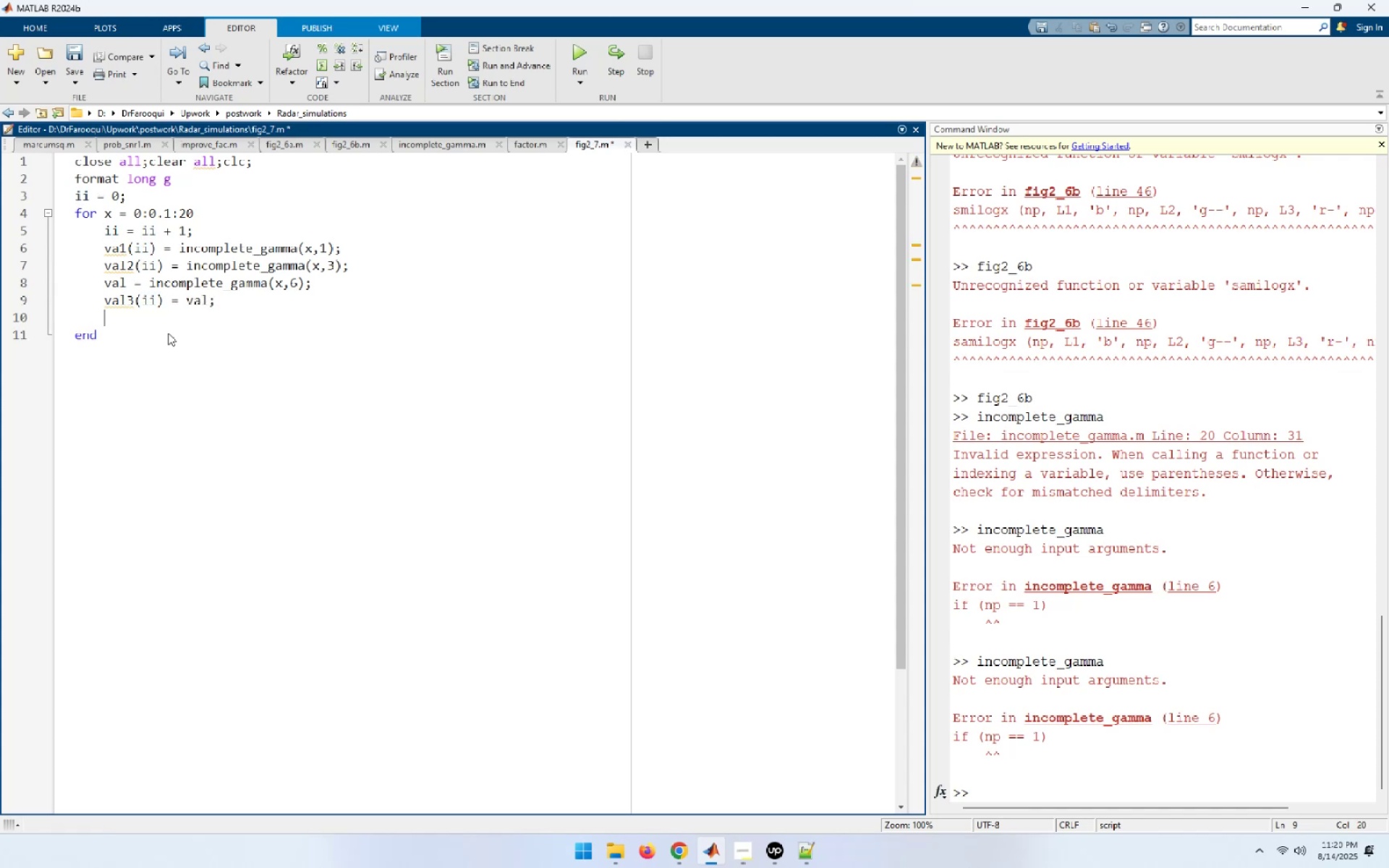 
type(val = inco)
key(Tab)
type((x,10);)
 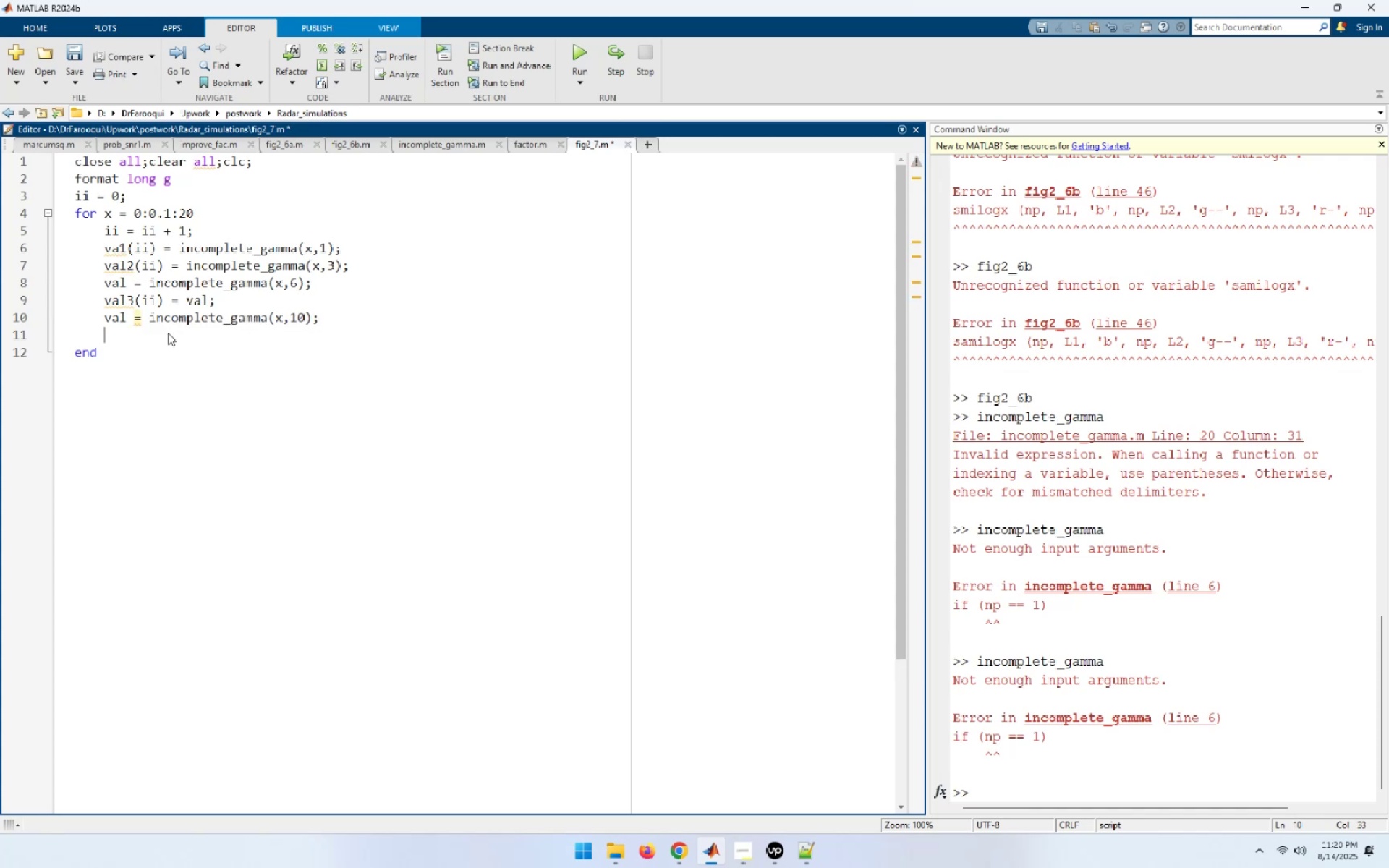 
 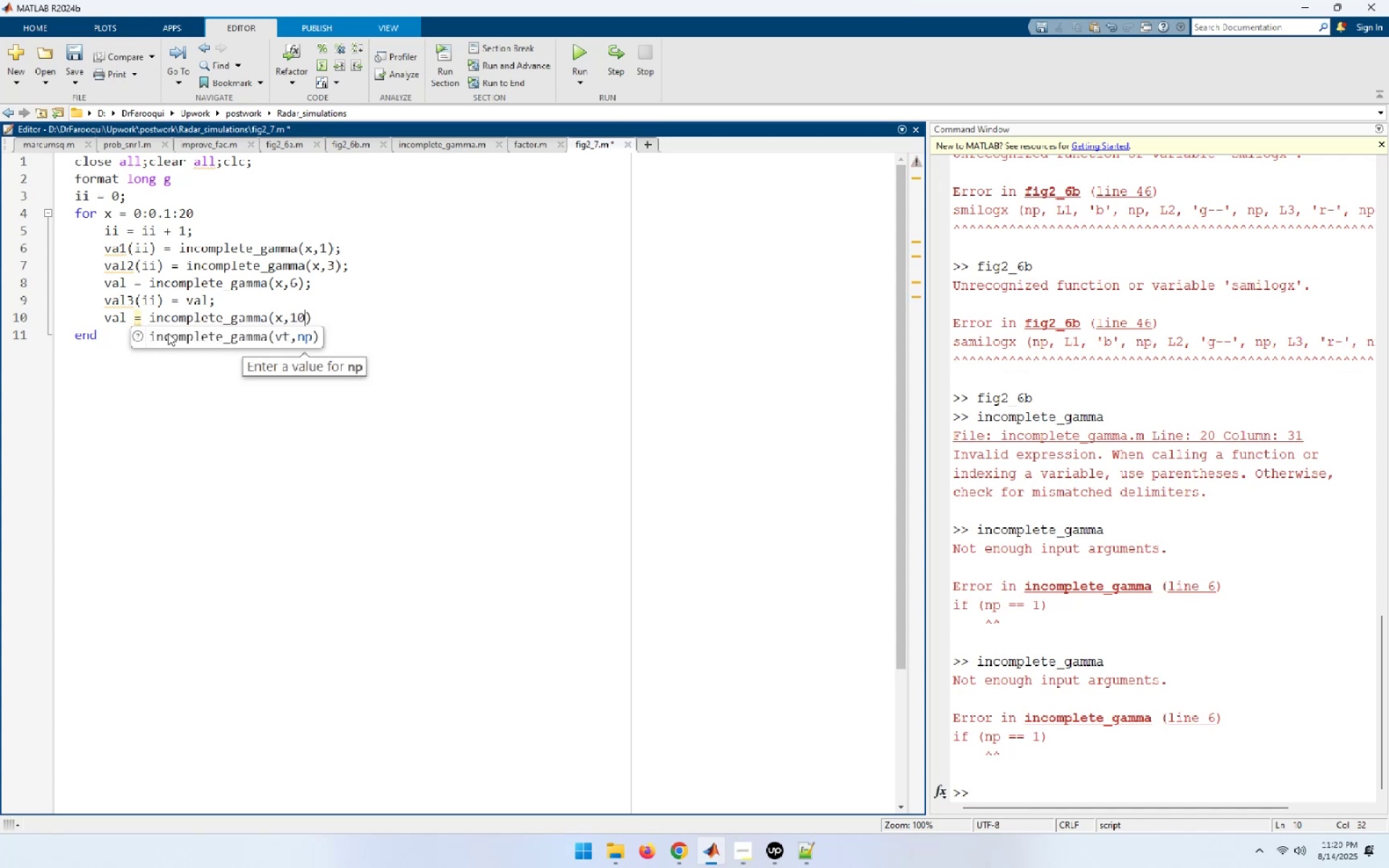 
key(Enter)
 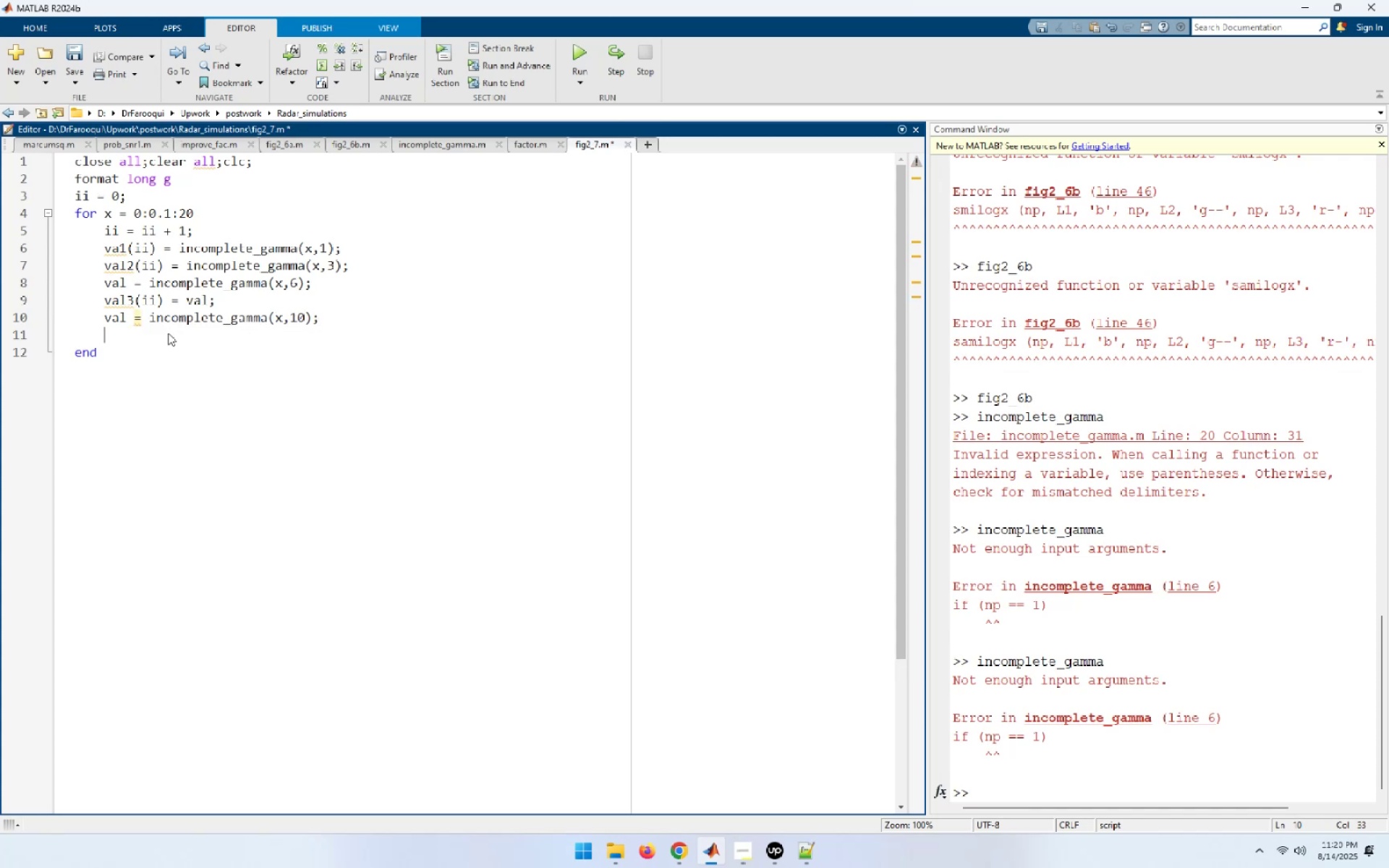 
type(val4(ii) = val;)
 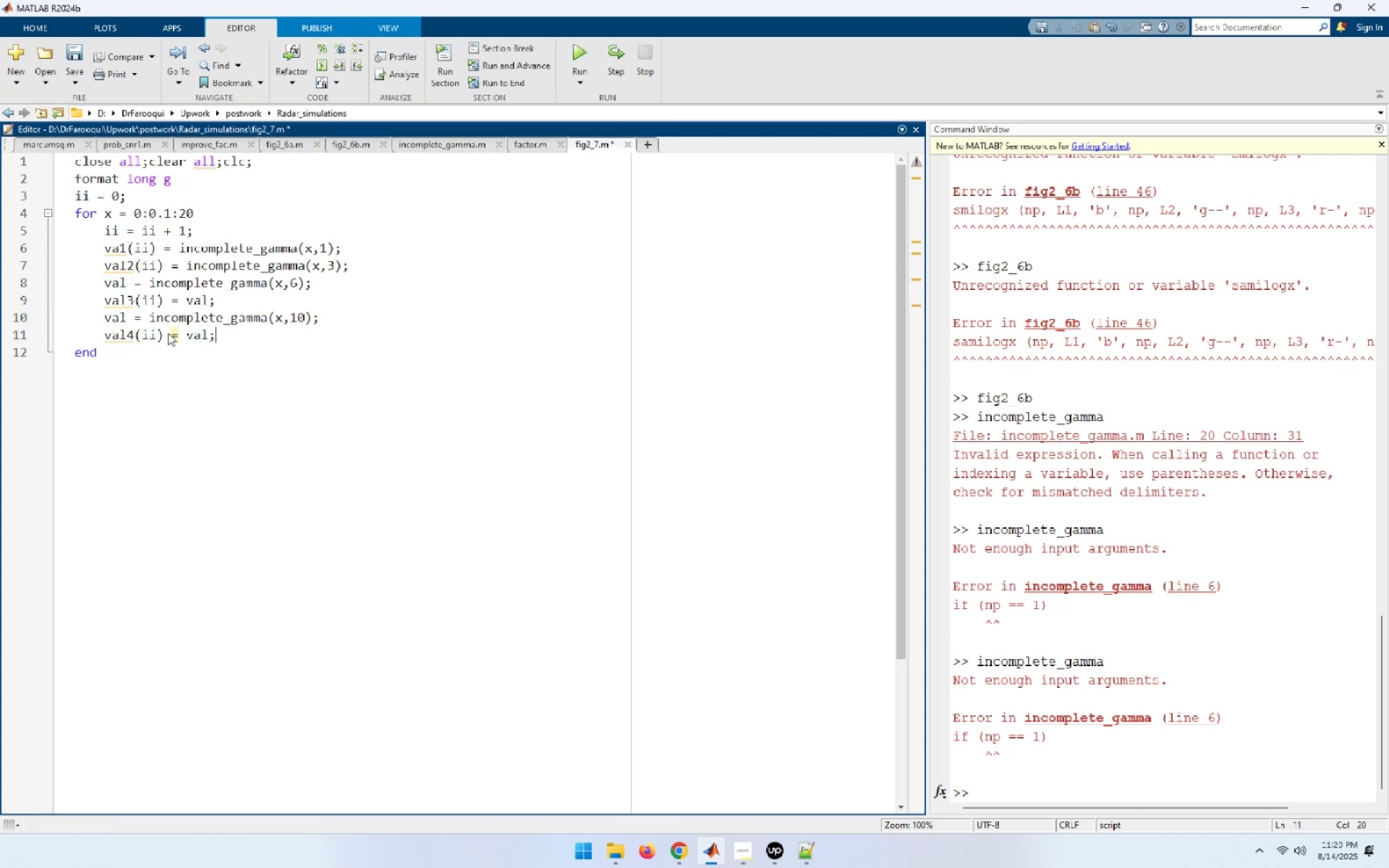 
key(Enter)
 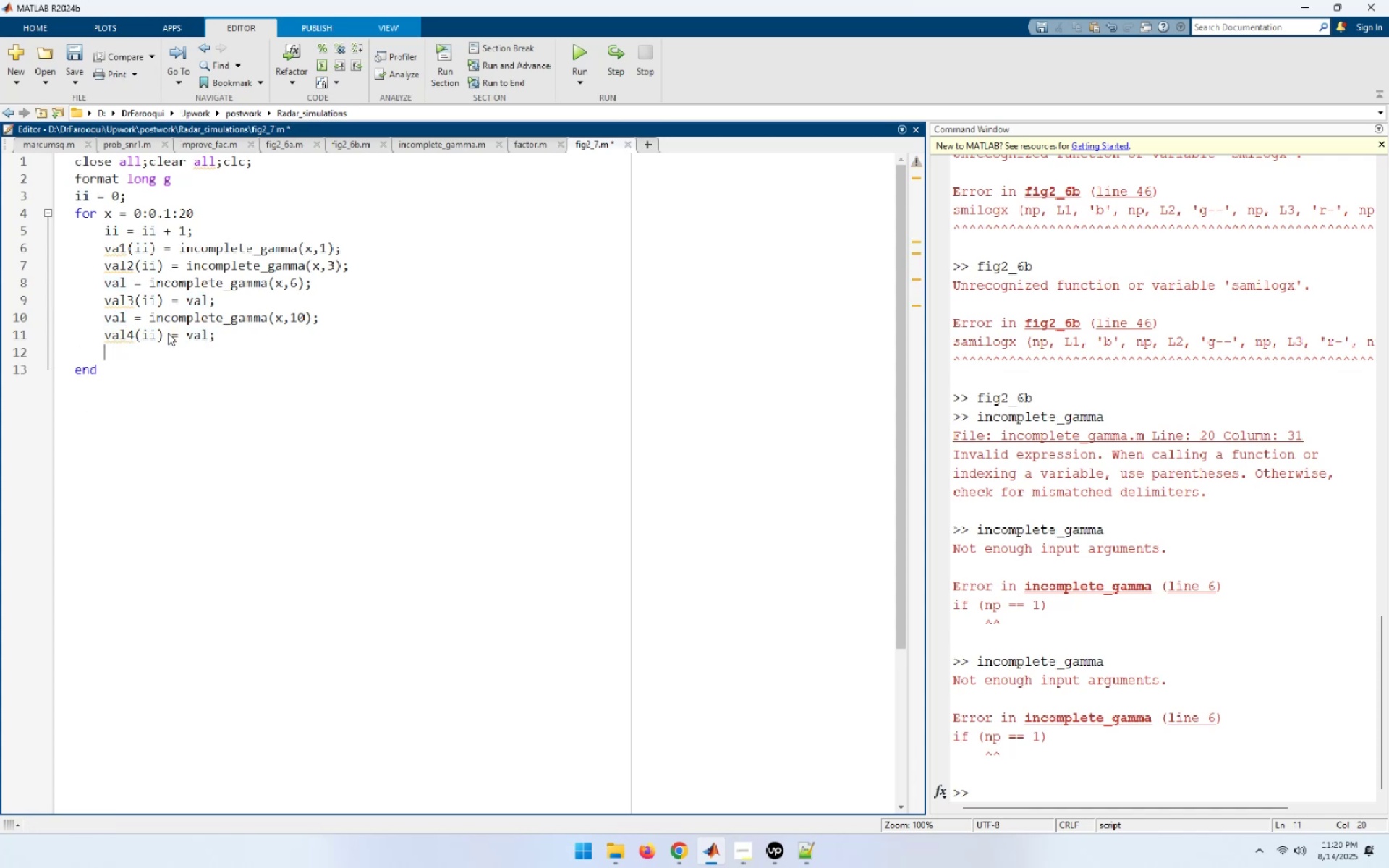 
type(end)
 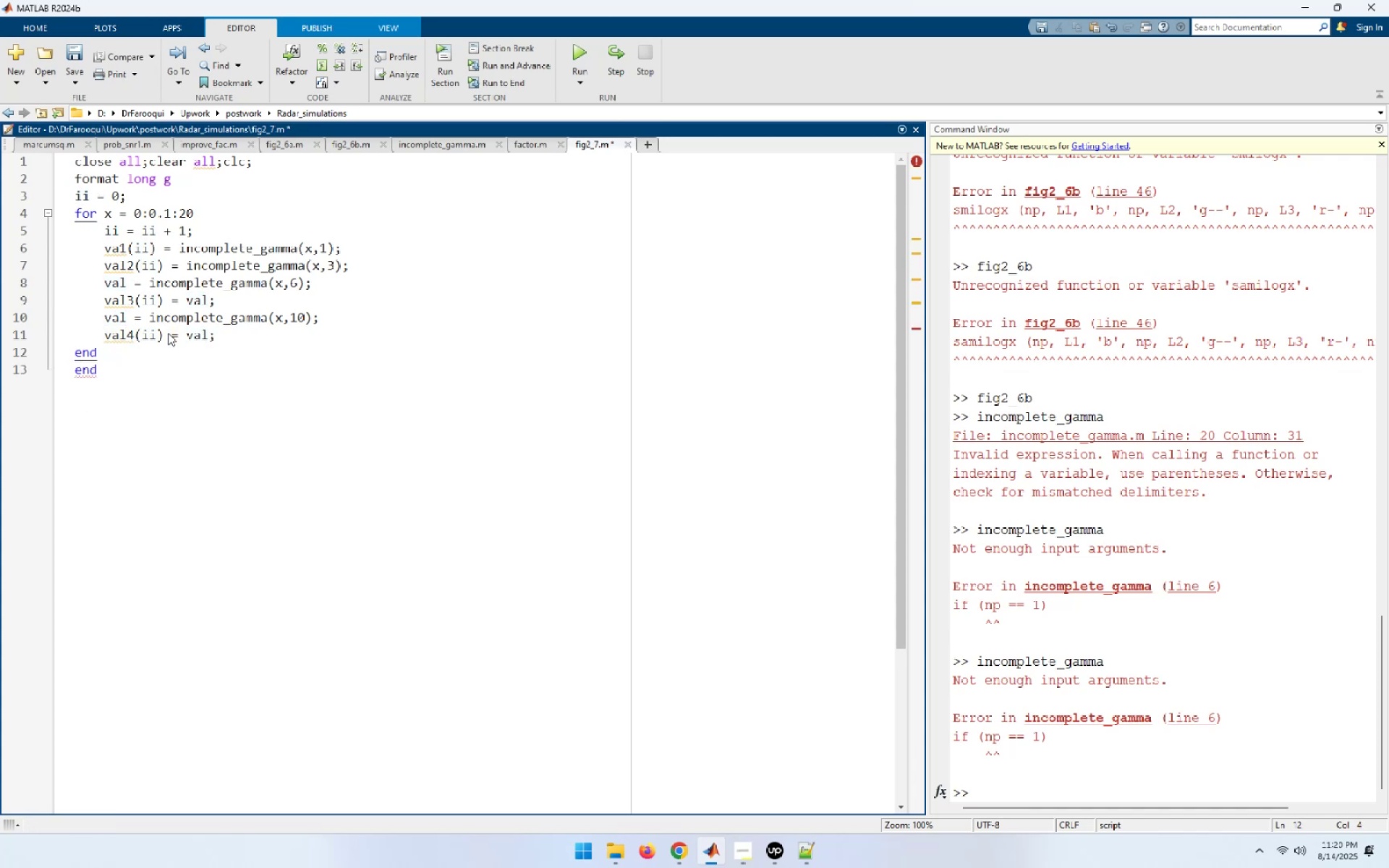 
key(Control+A)
 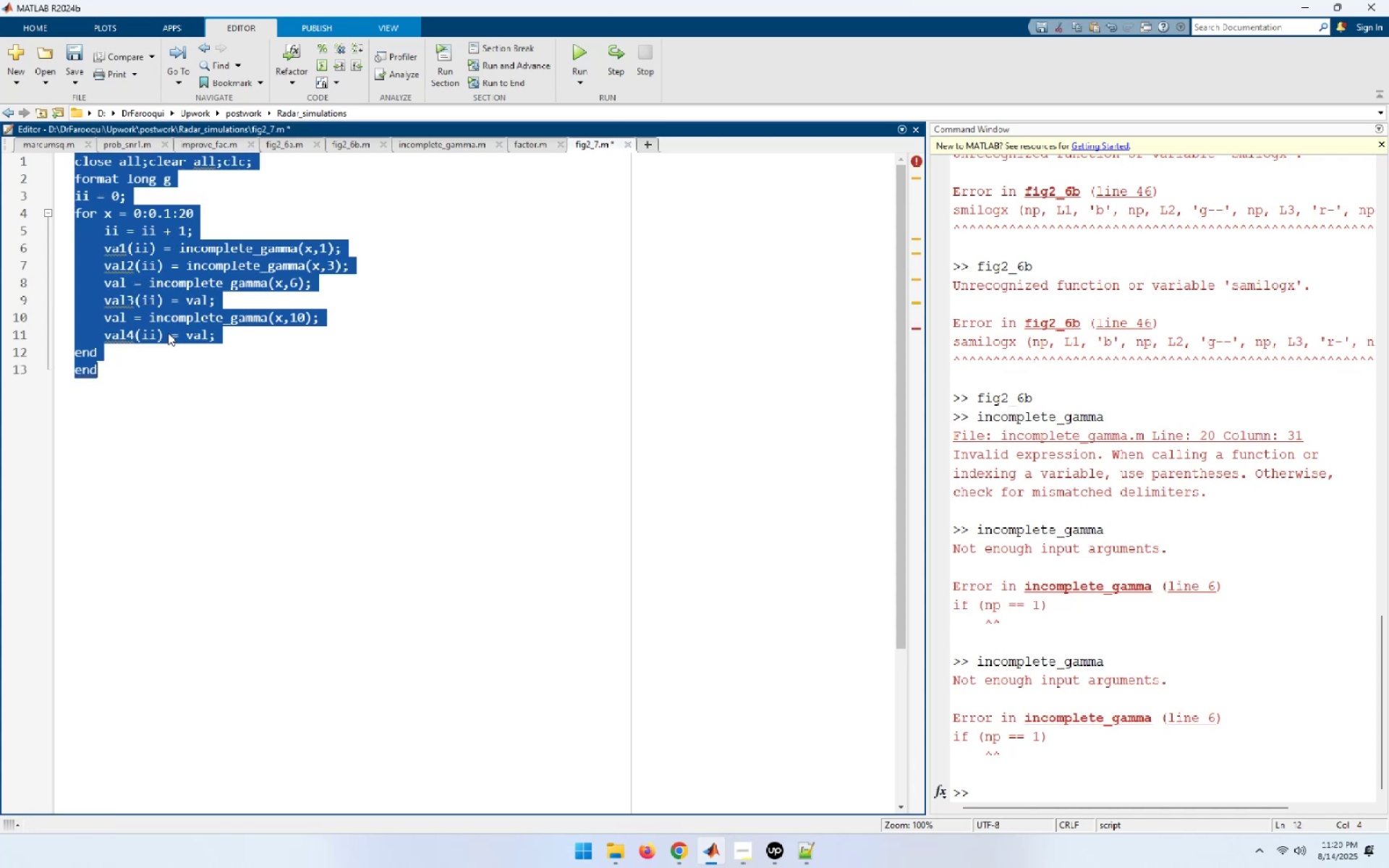 
key(Control+I)
 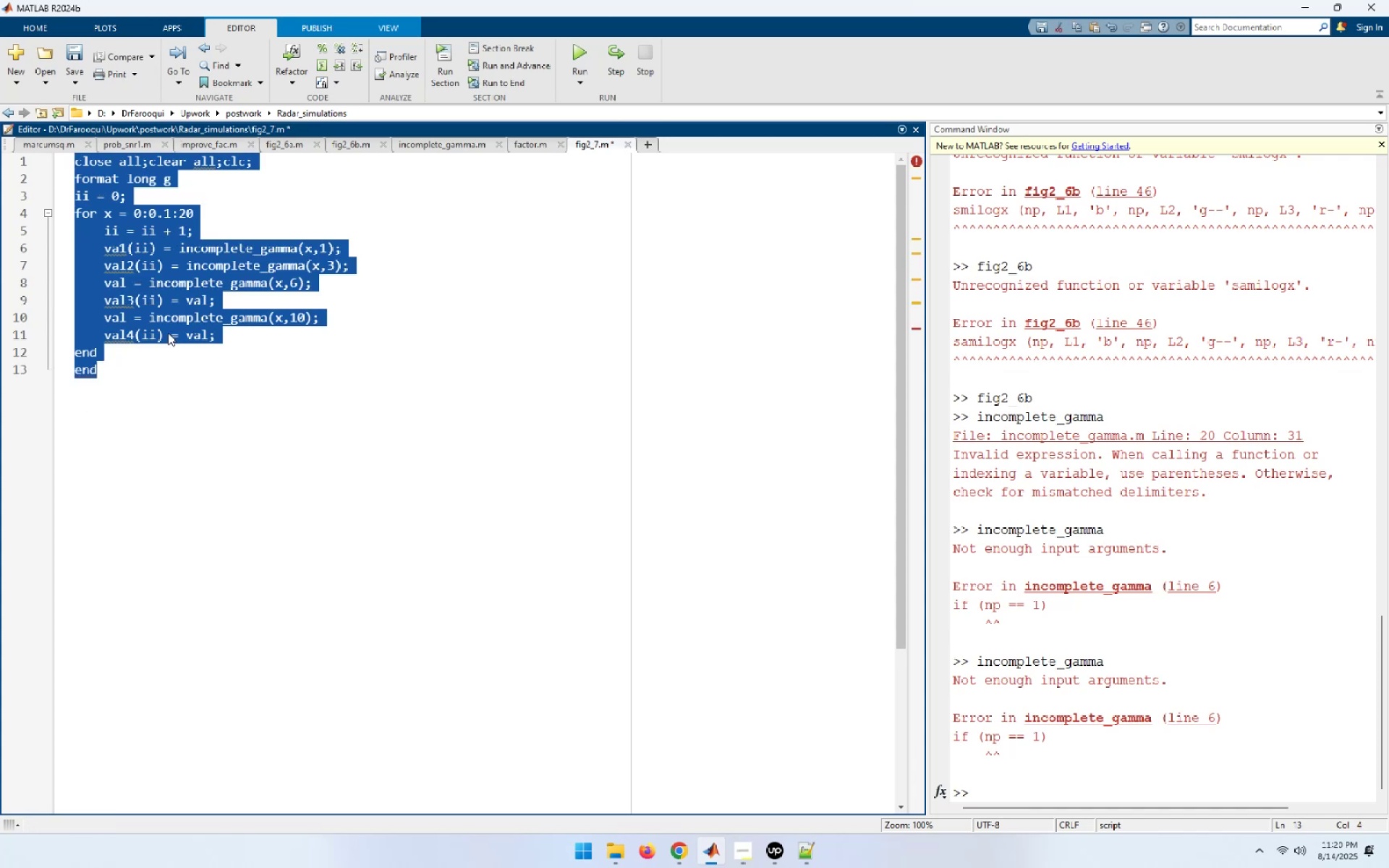 
key(ArrowDown)
 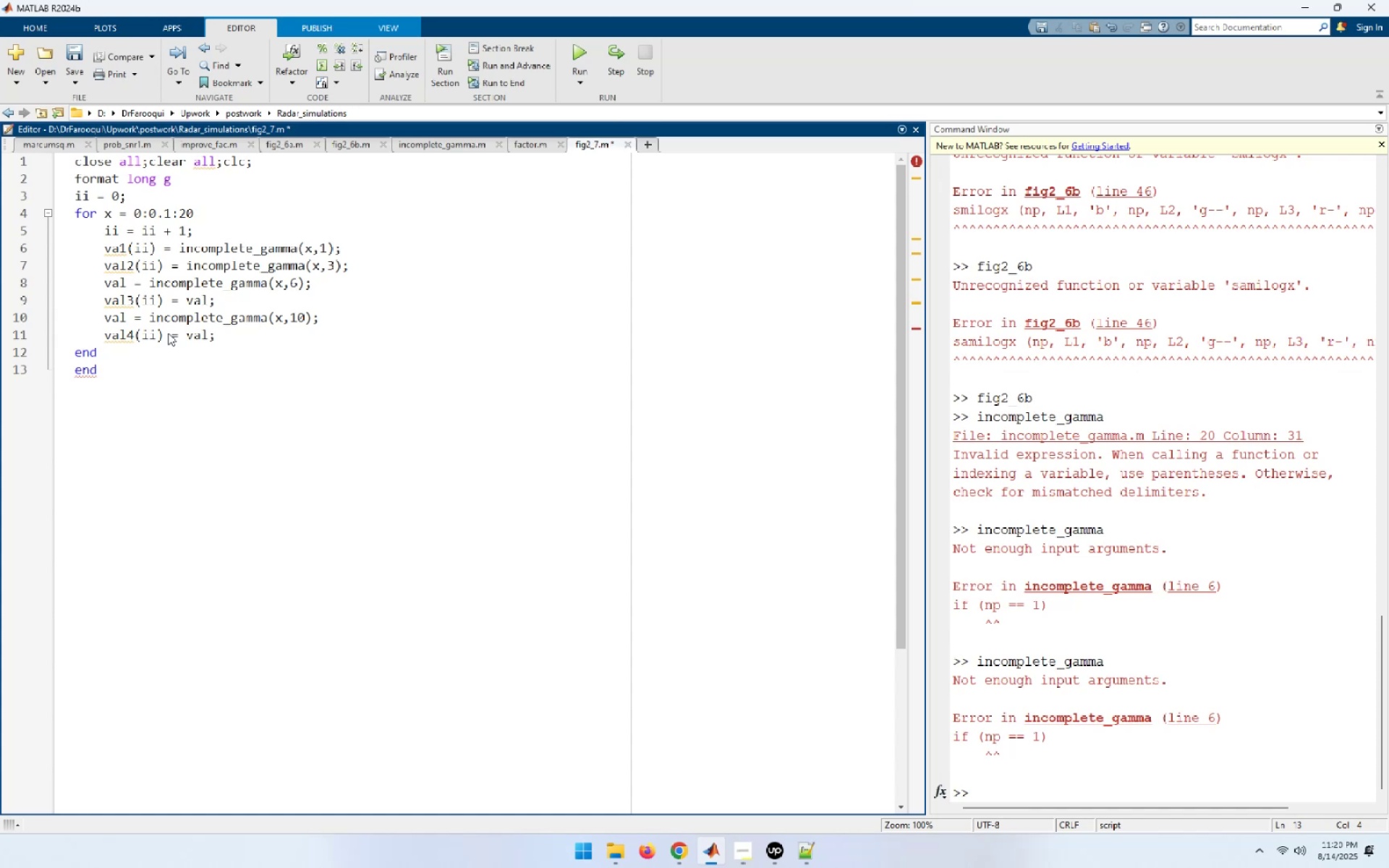 
key(ArrowUp)
 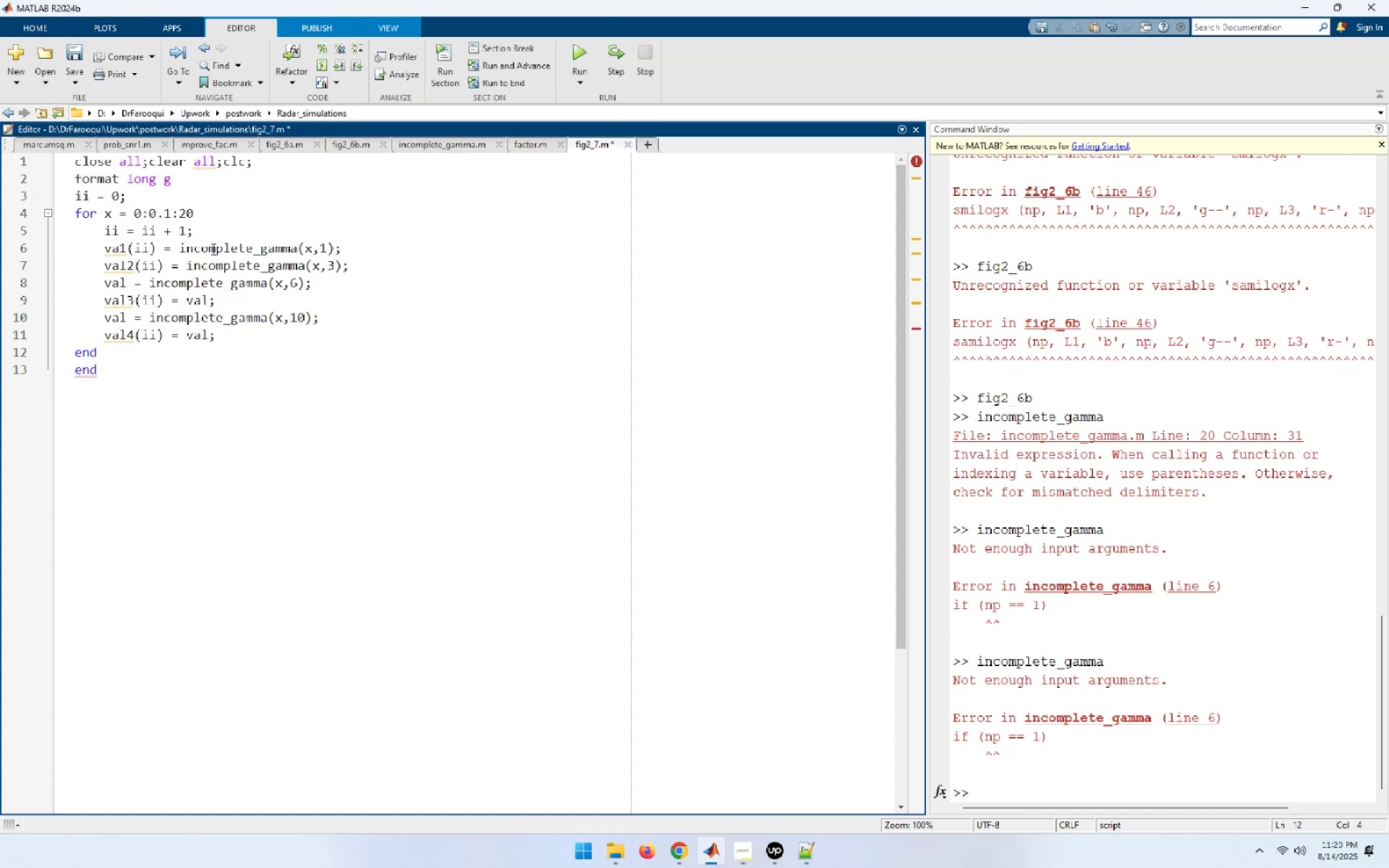 
wait(11.08)
 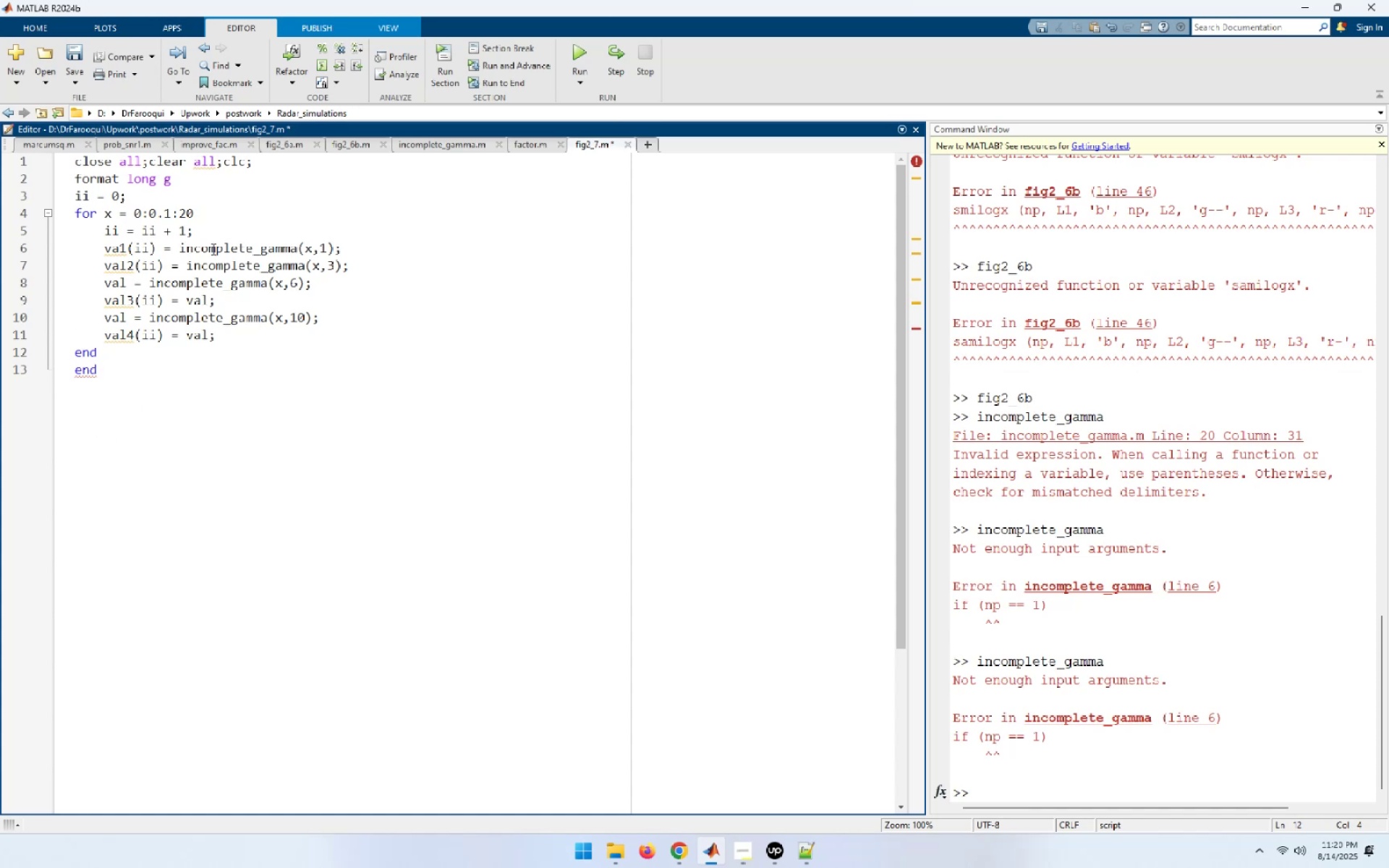 
mouse_move([146, 271])
 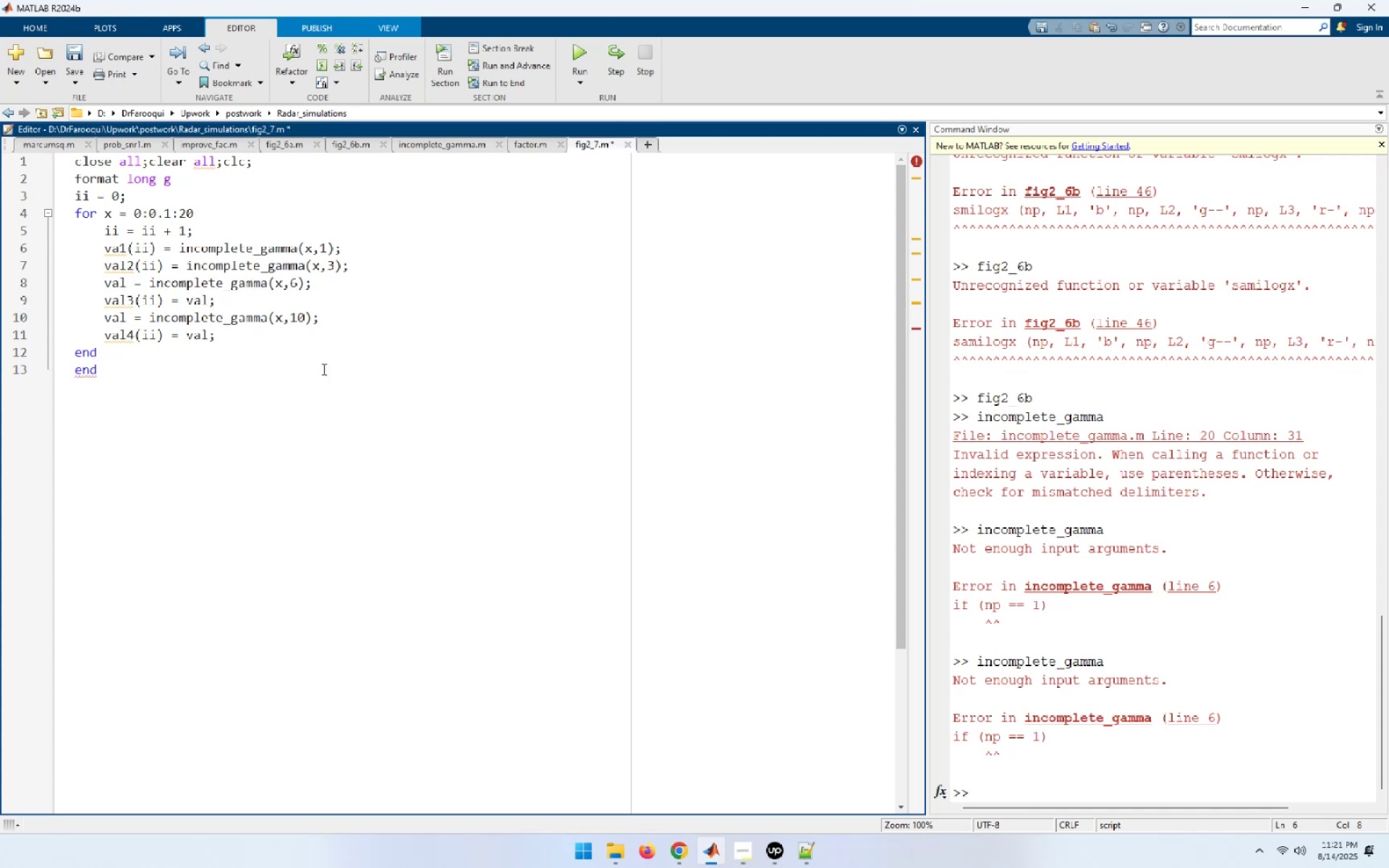 
key(1)
 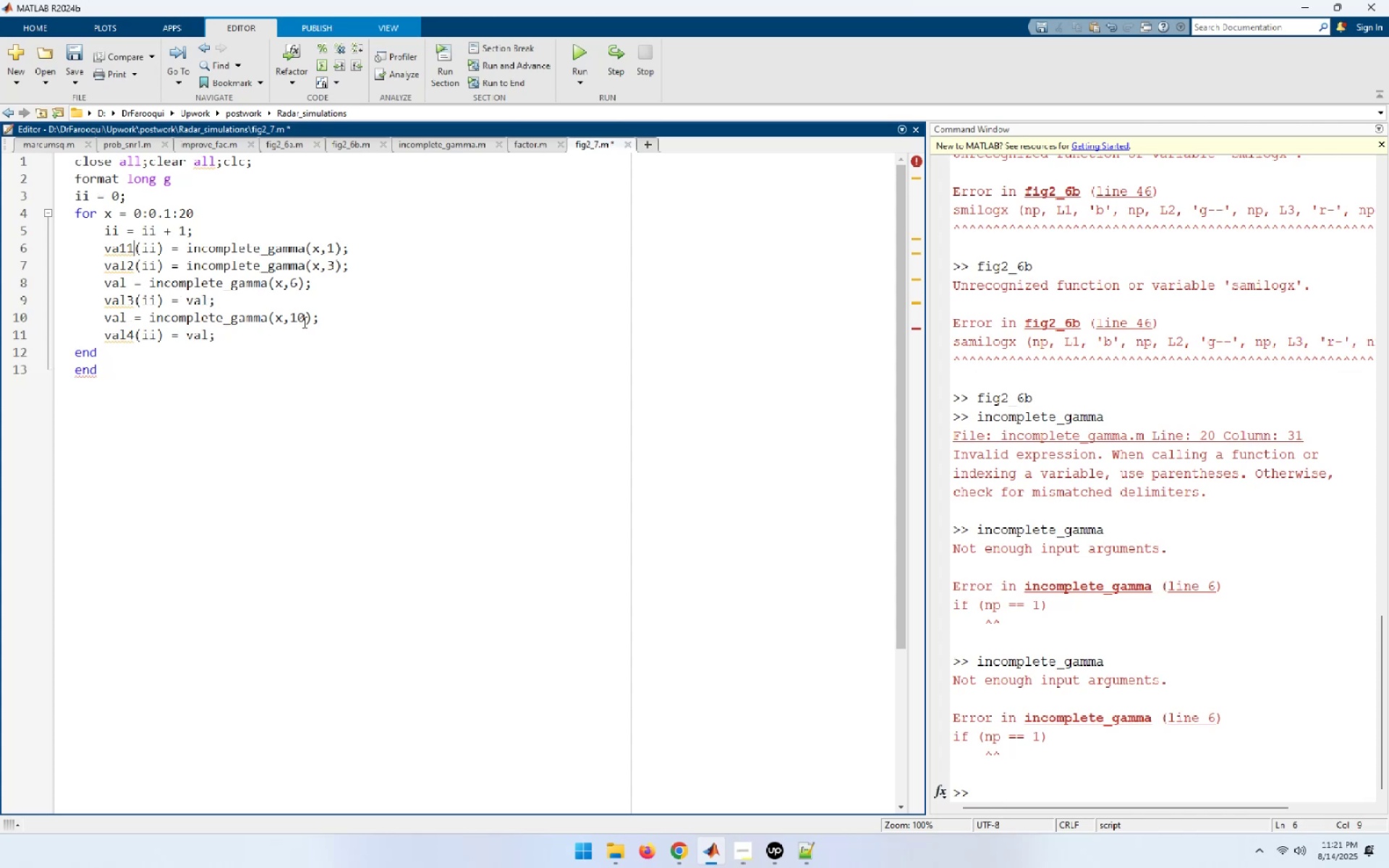 
wait(23.64)
 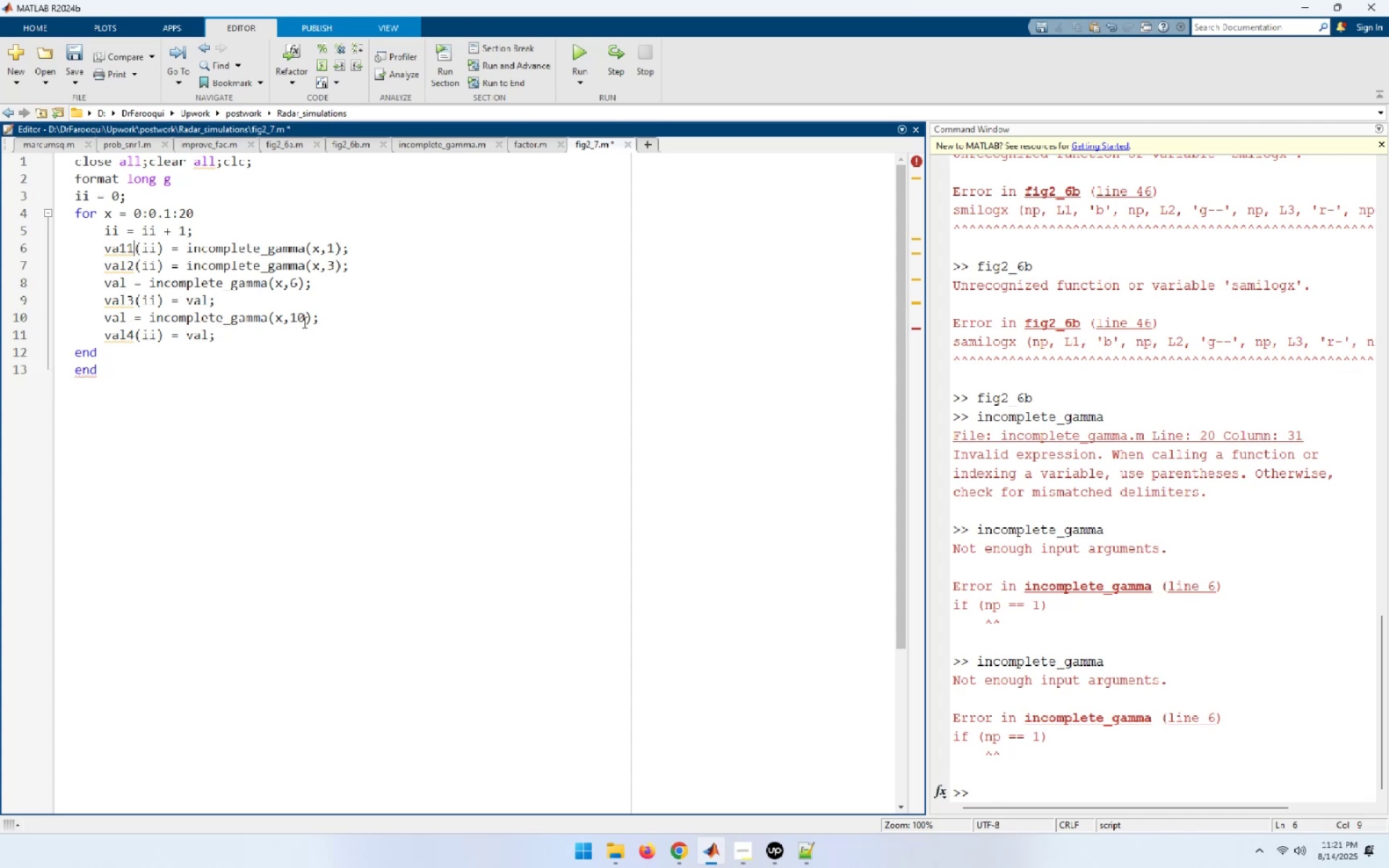 
left_click([143, 279])
 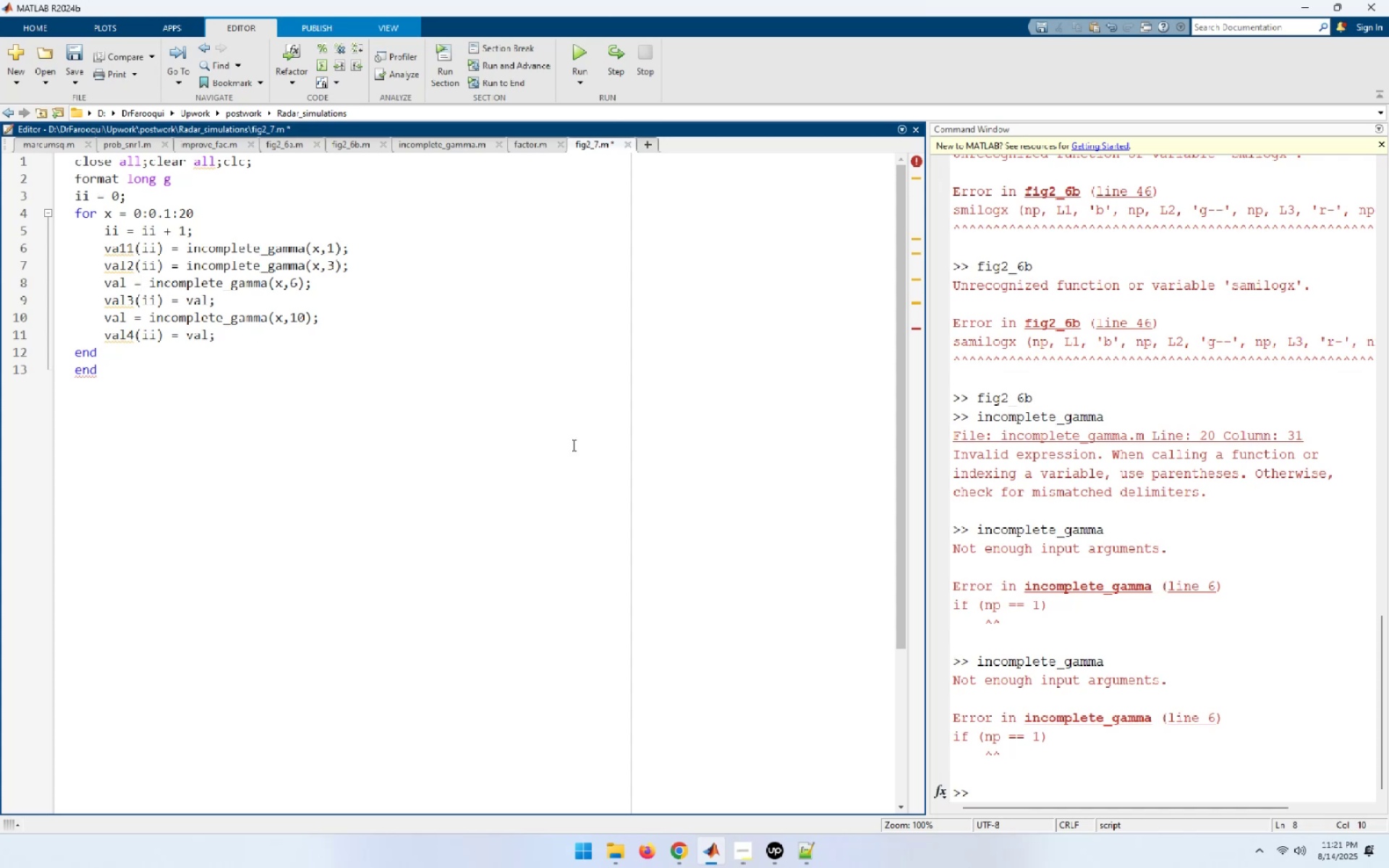 
key(ArrowLeft)
 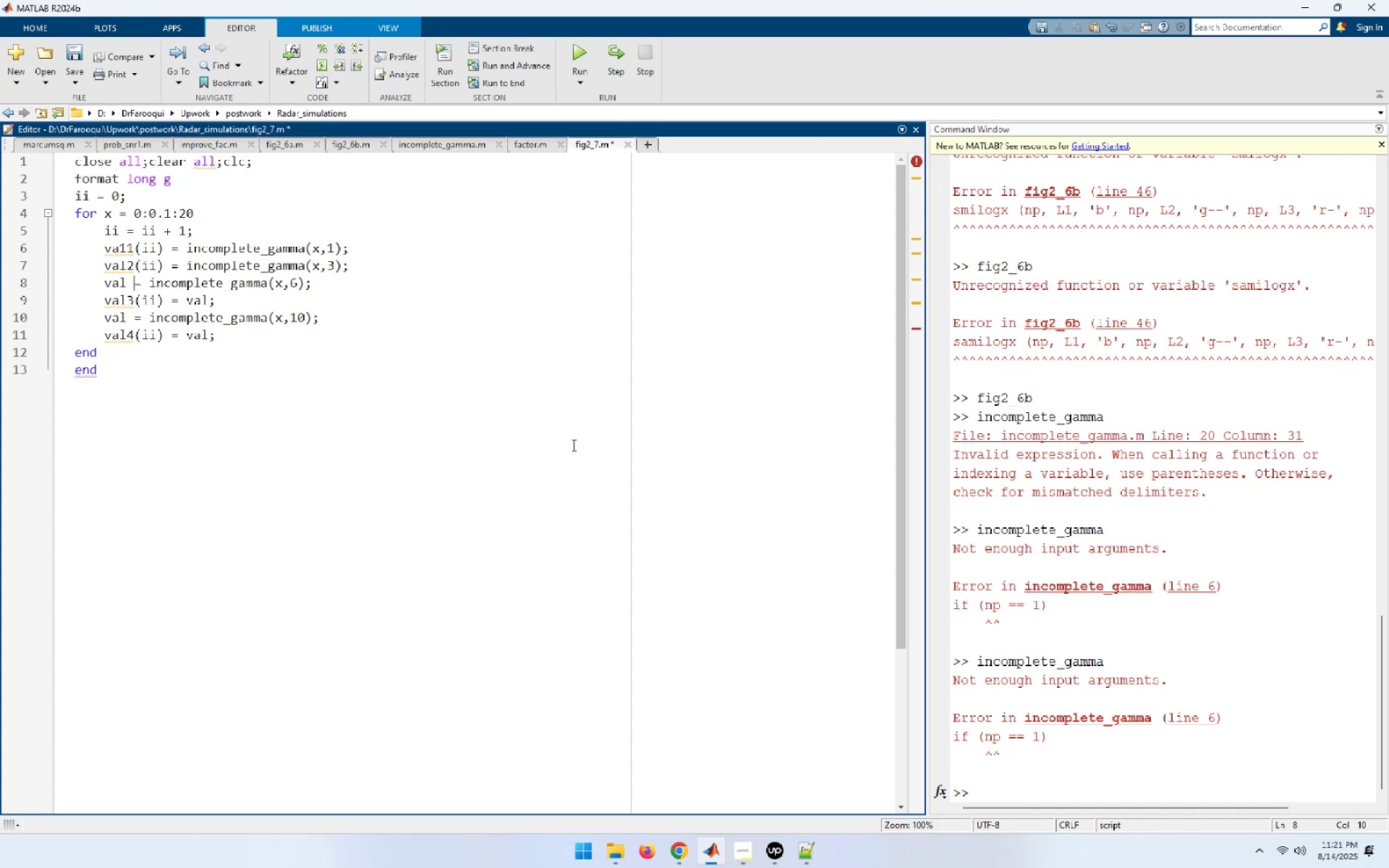 
key(Space)
 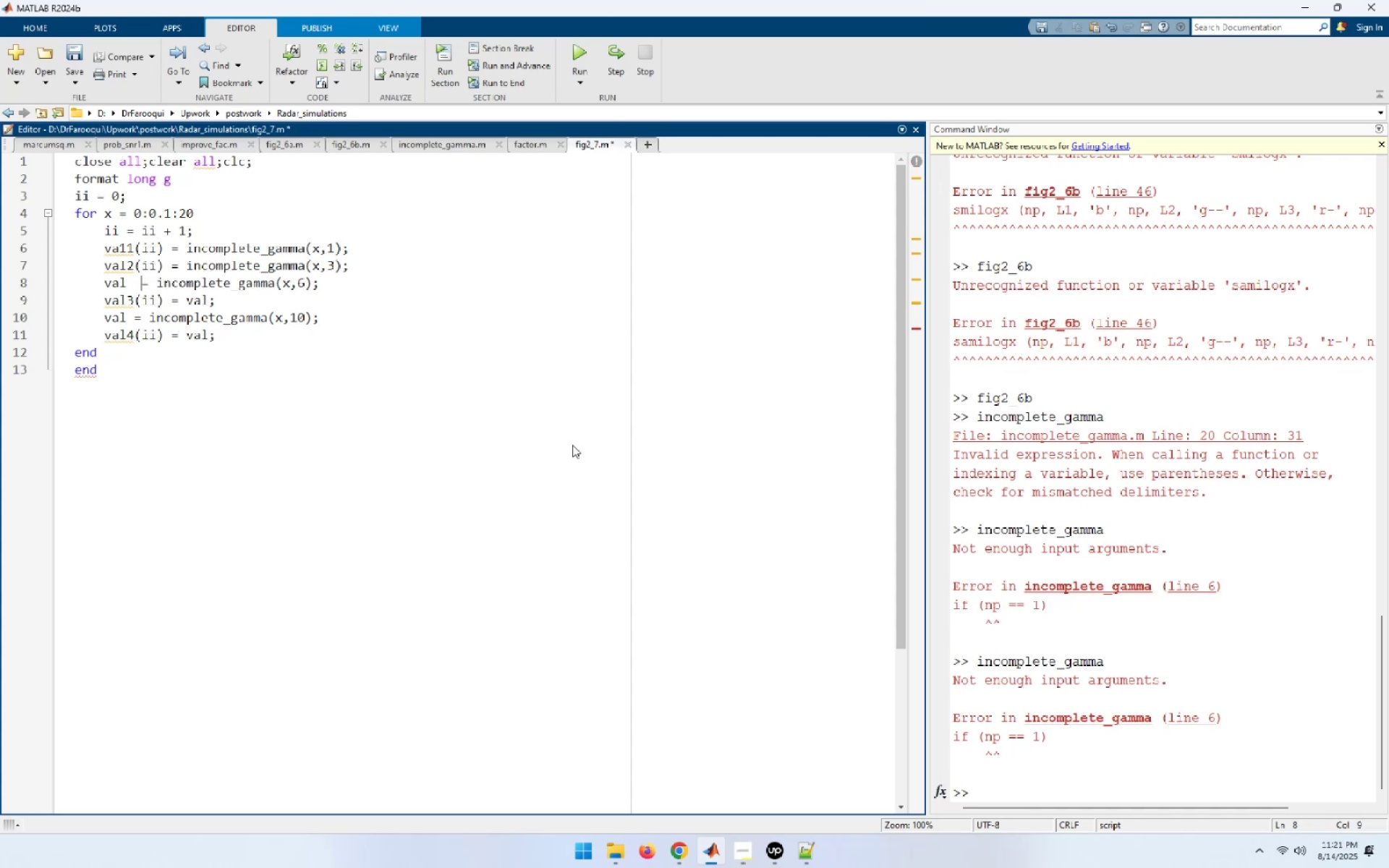 
key(Space)
 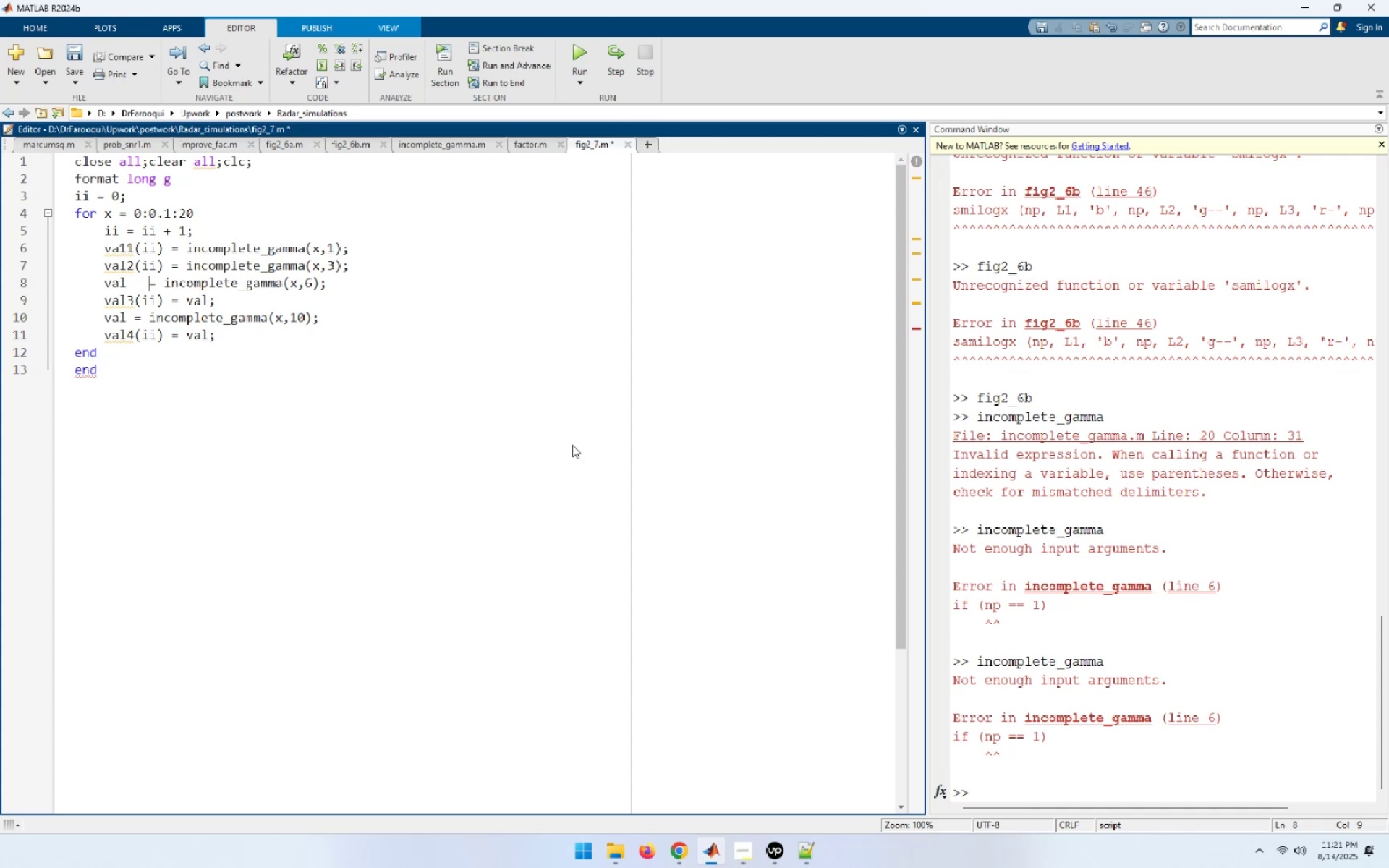 
key(Space)
 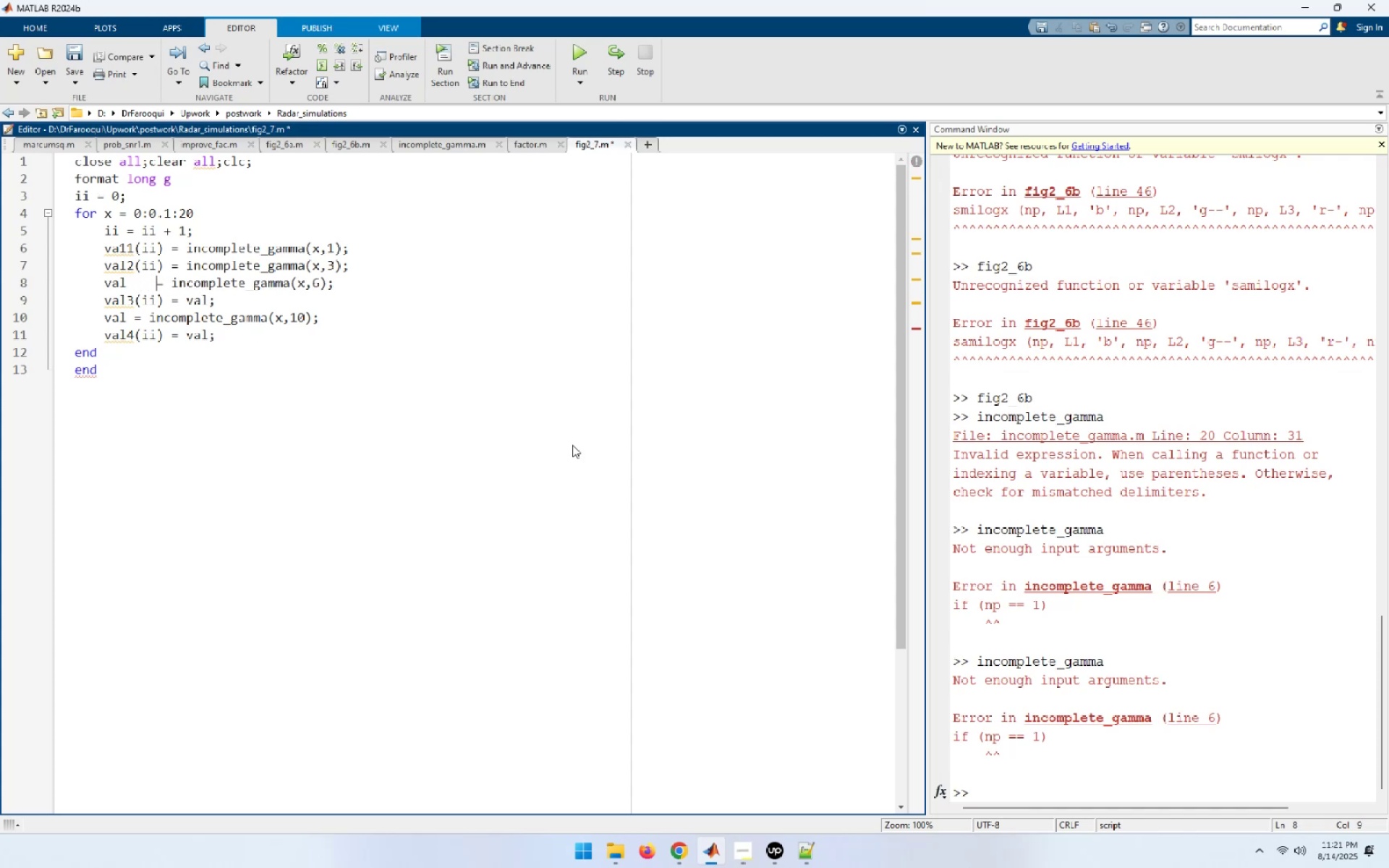 
key(Space)
 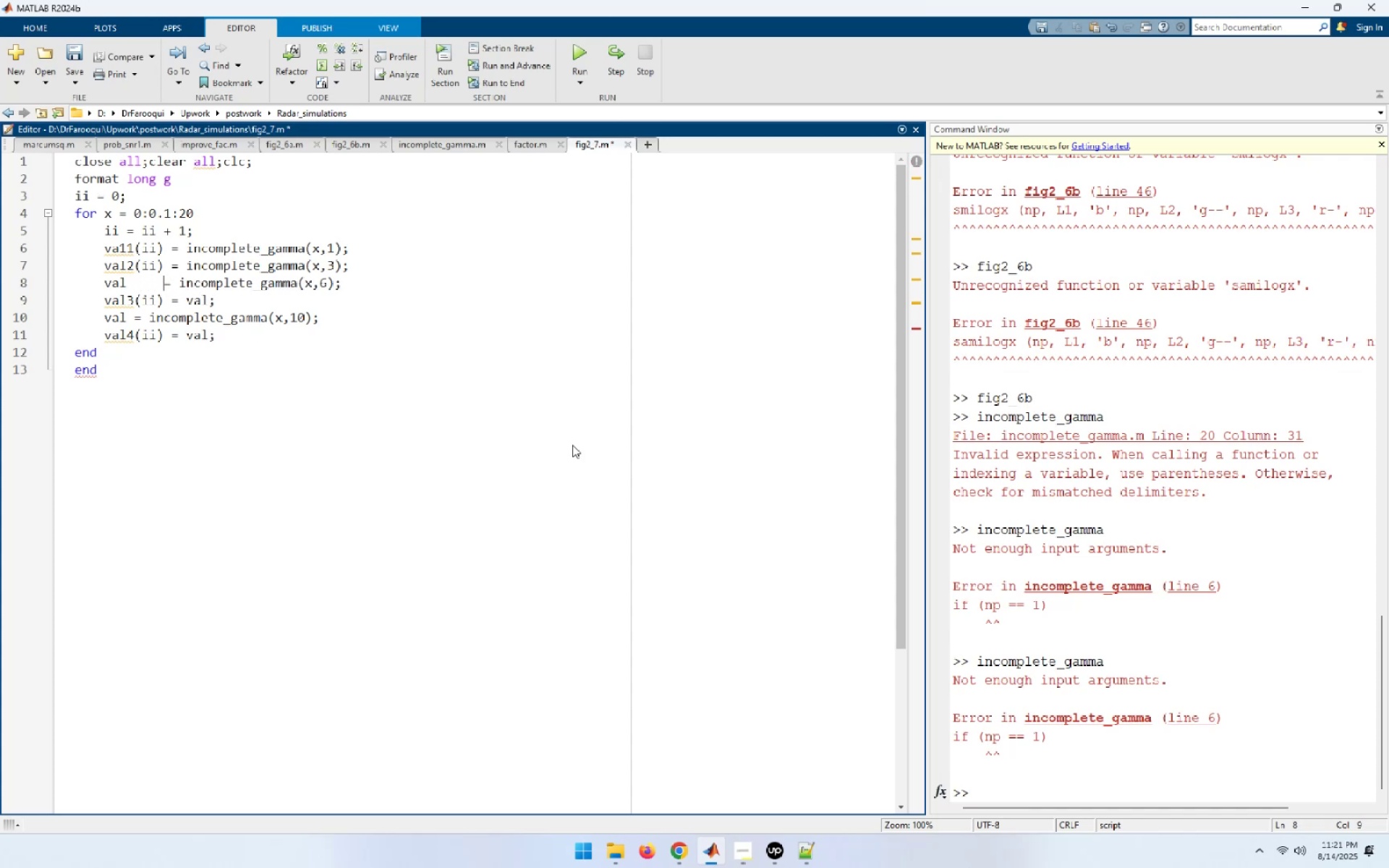 
key(Space)
 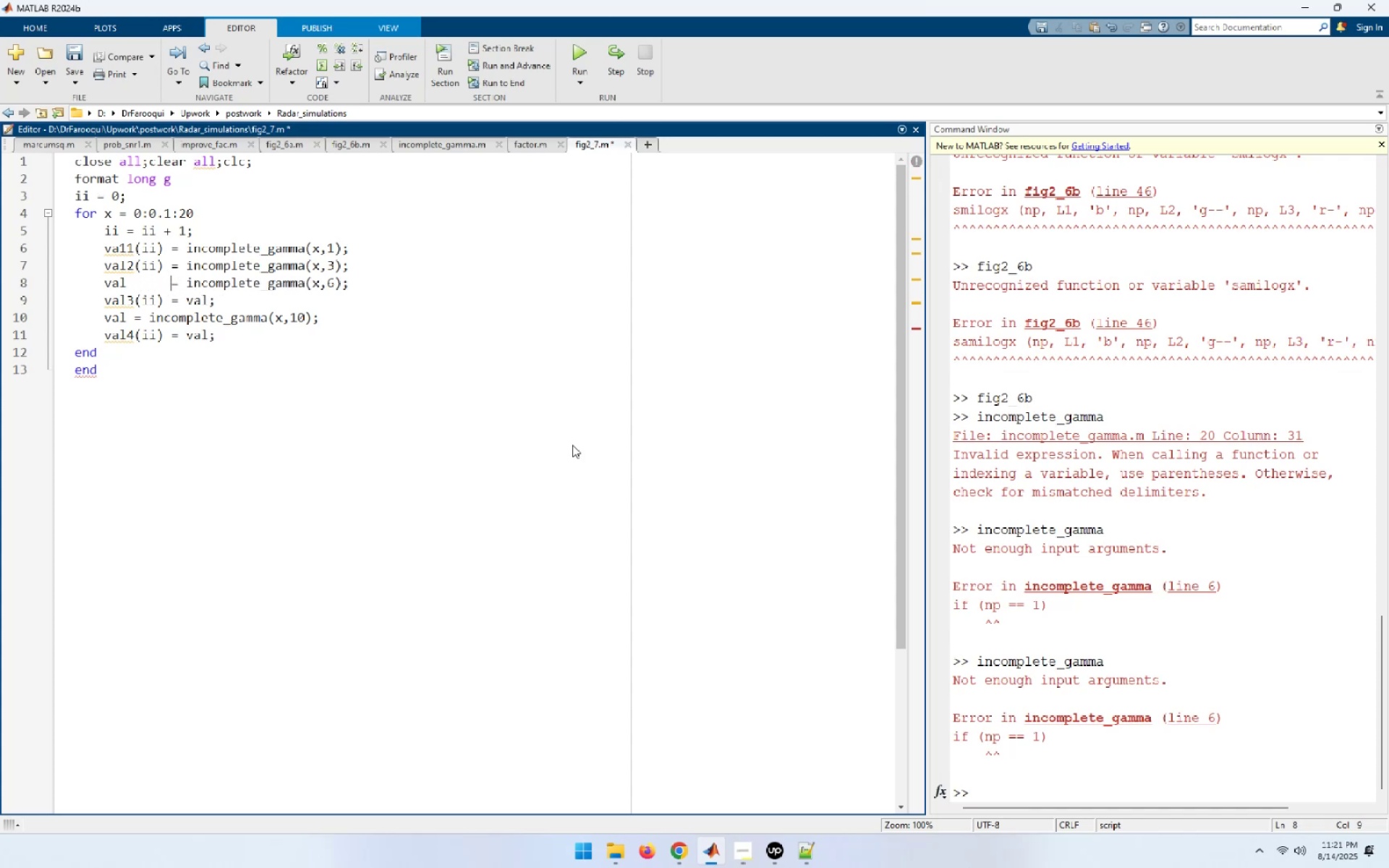 
key(ArrowDown)
 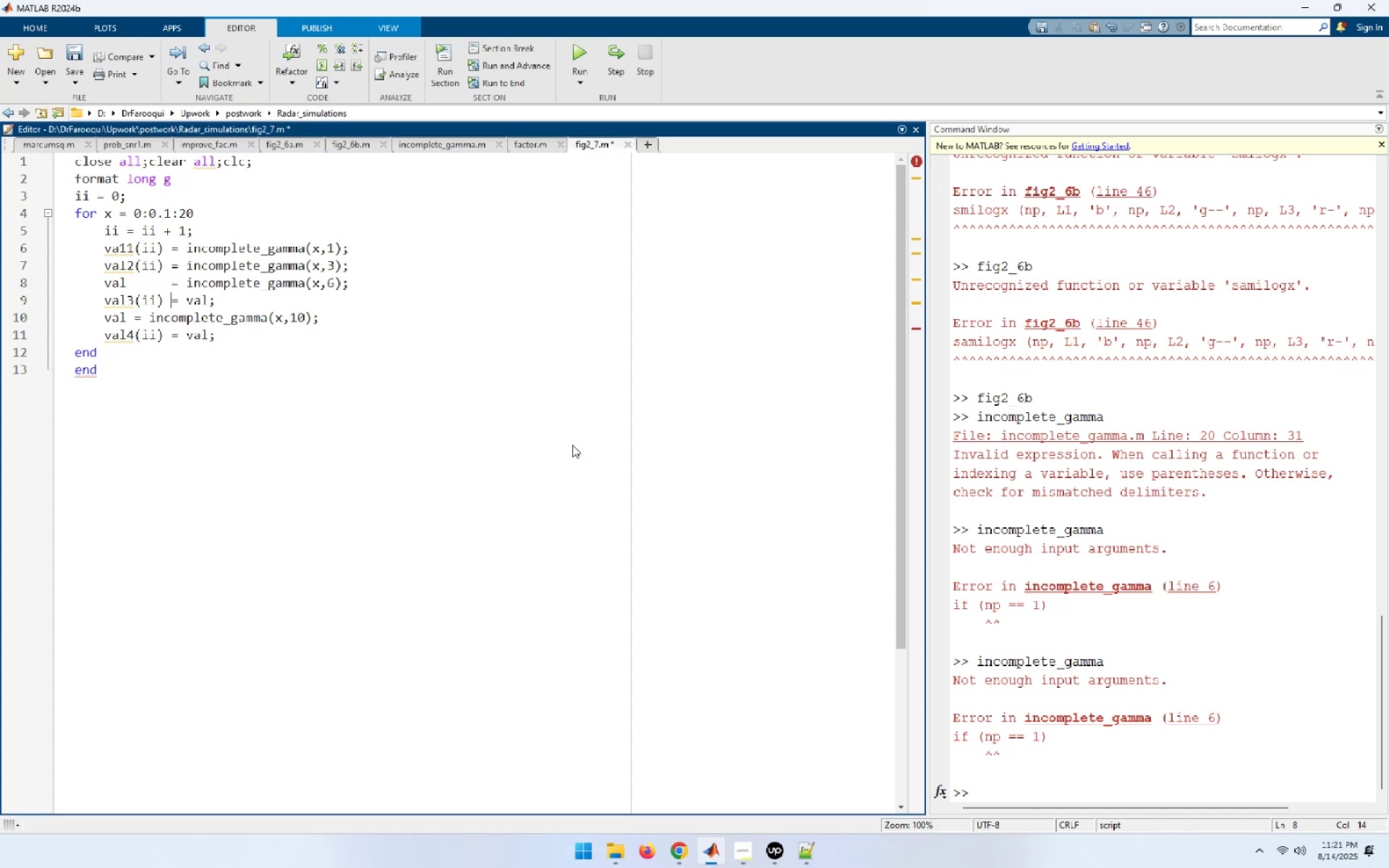 
key(ArrowDown)
 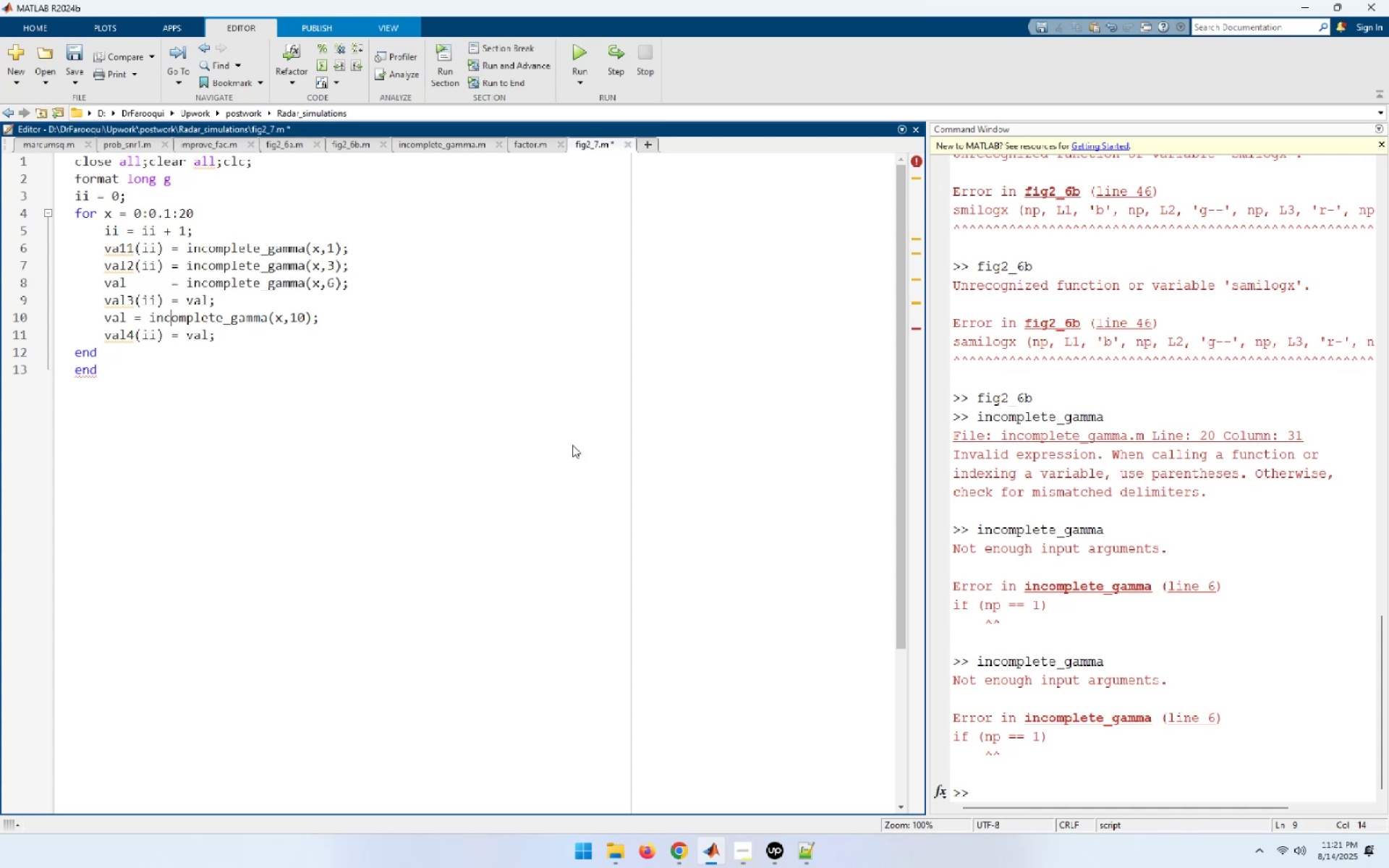 
key(ArrowLeft)
 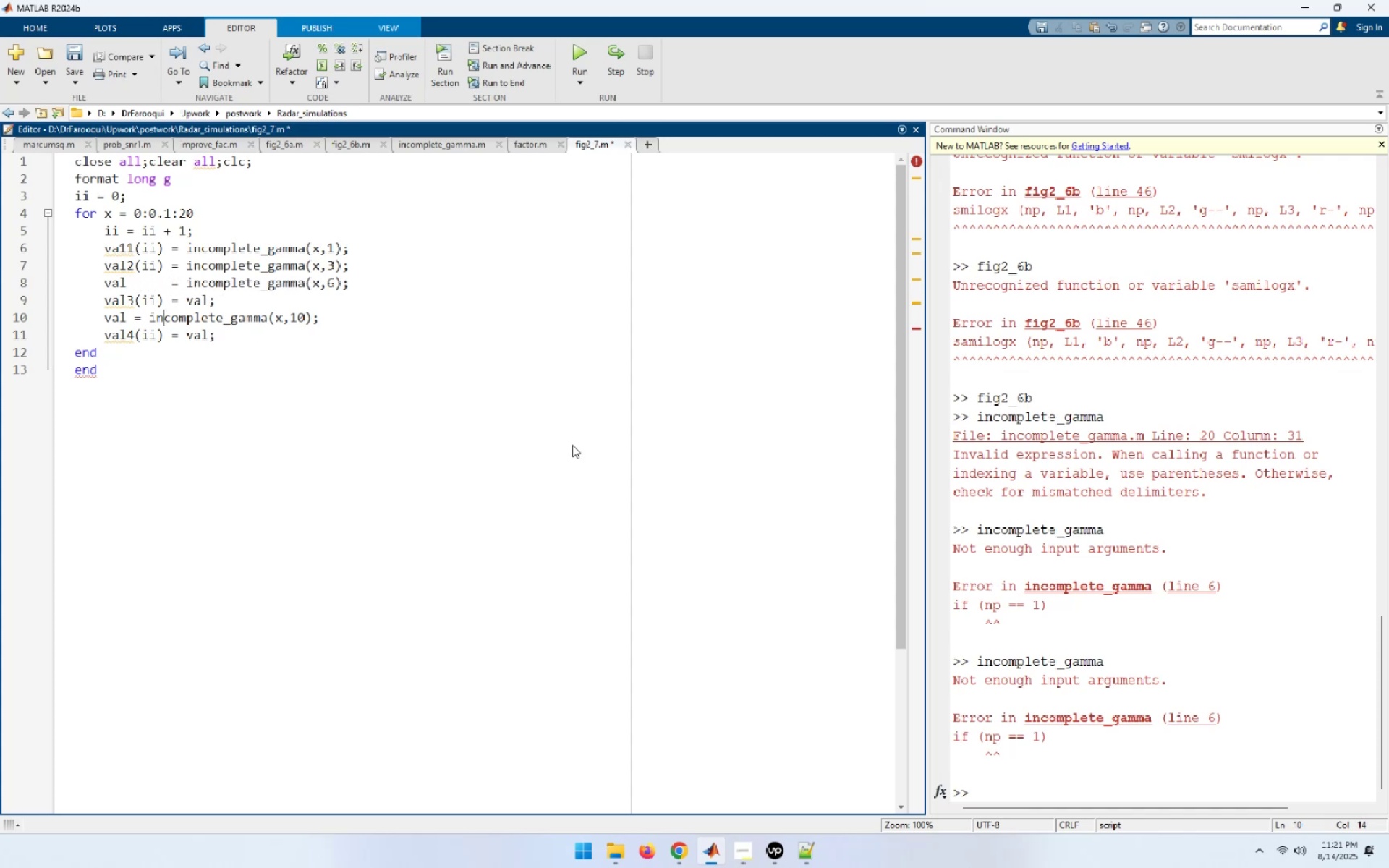 
key(ArrowLeft)
 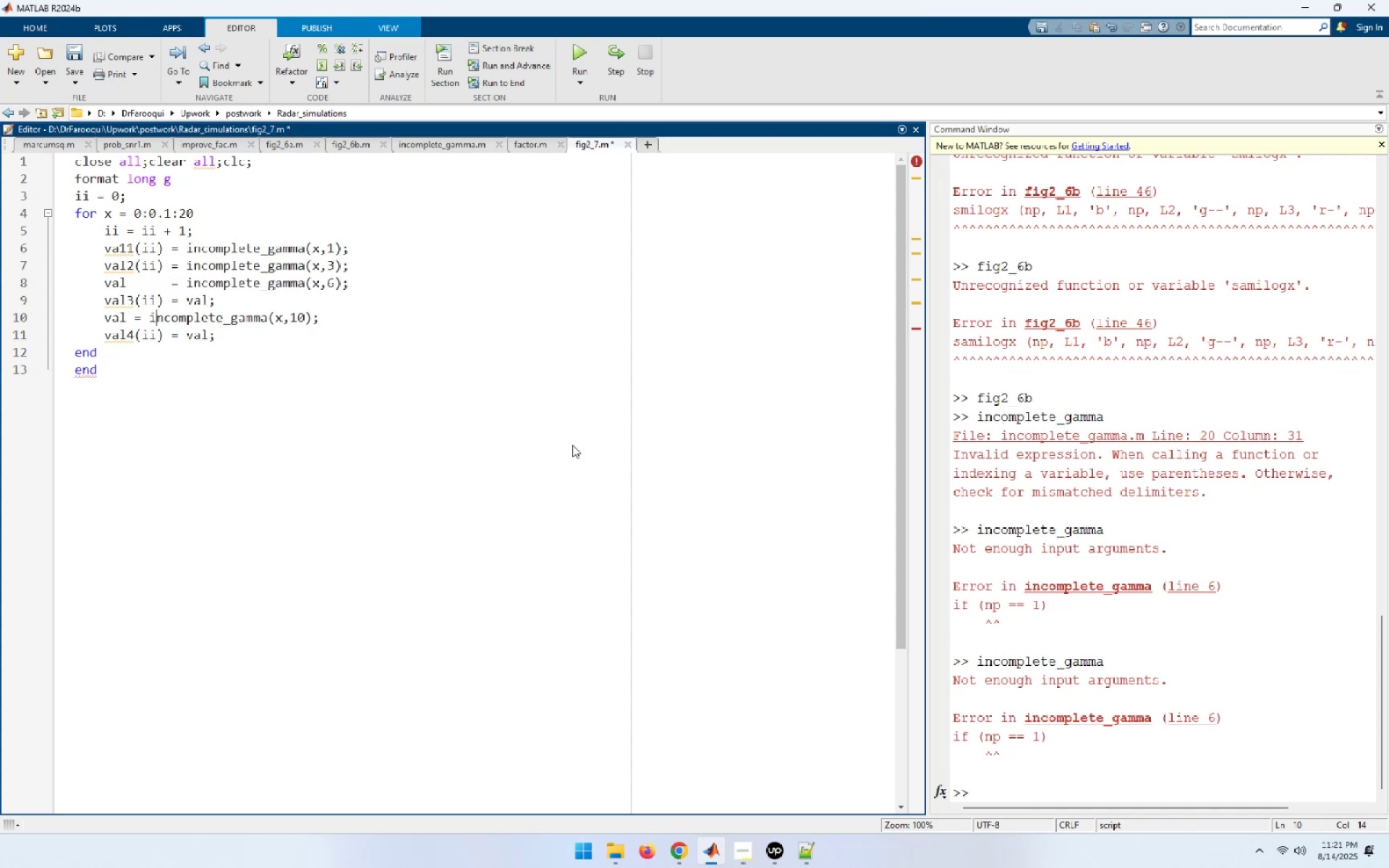 
key(ArrowLeft)
 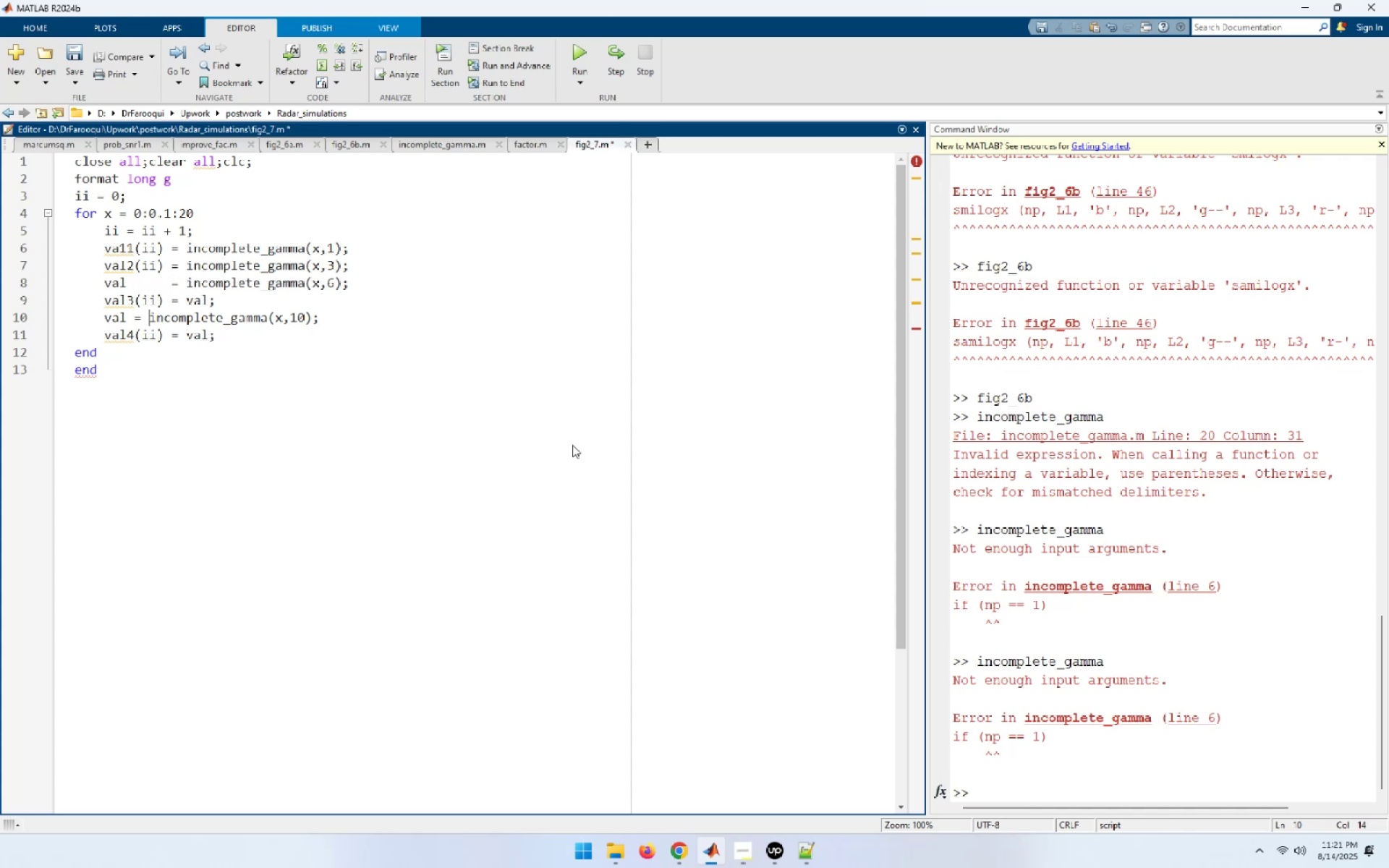 
key(ArrowLeft)
 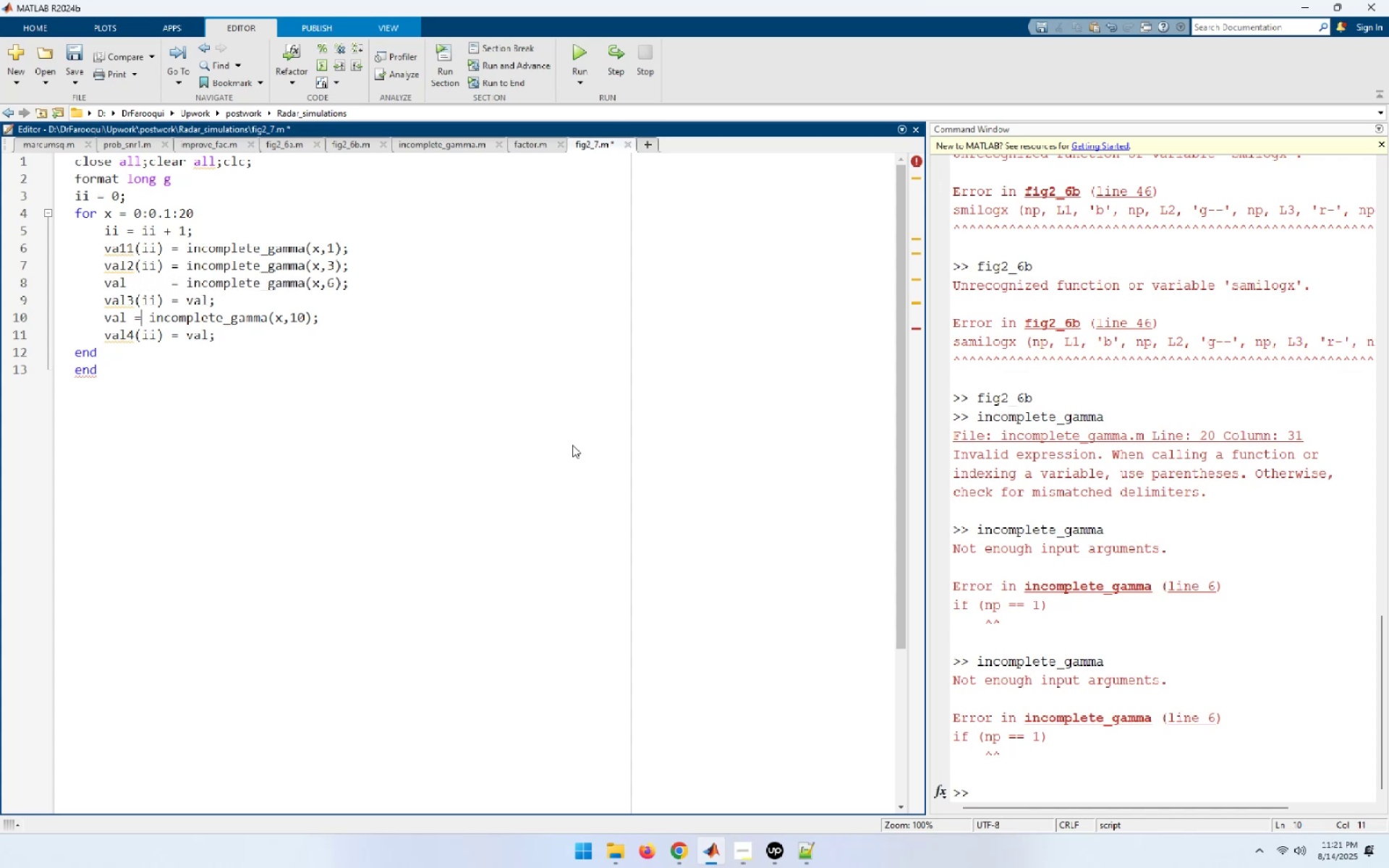 
key(ArrowLeft)
 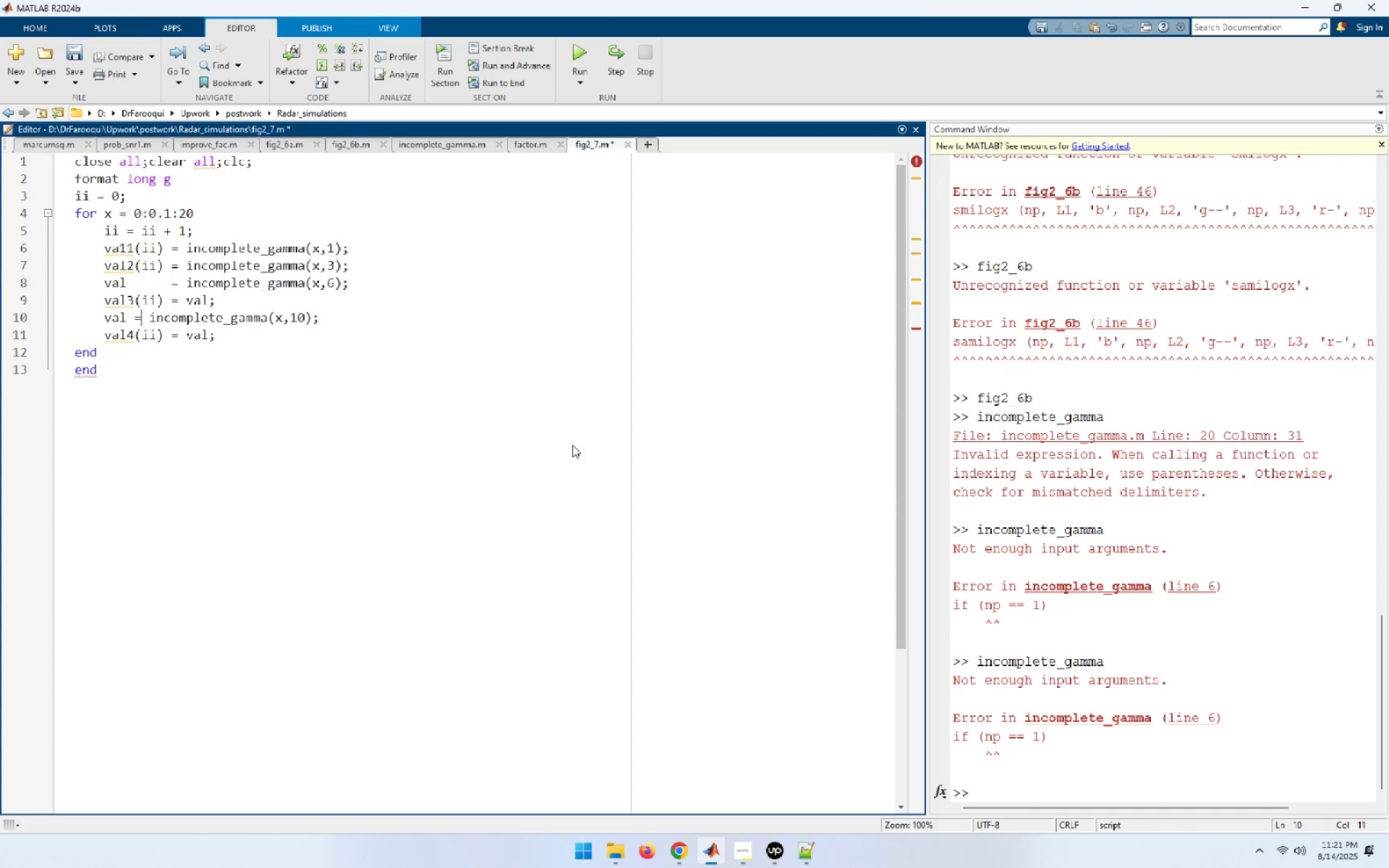 
key(Space)
 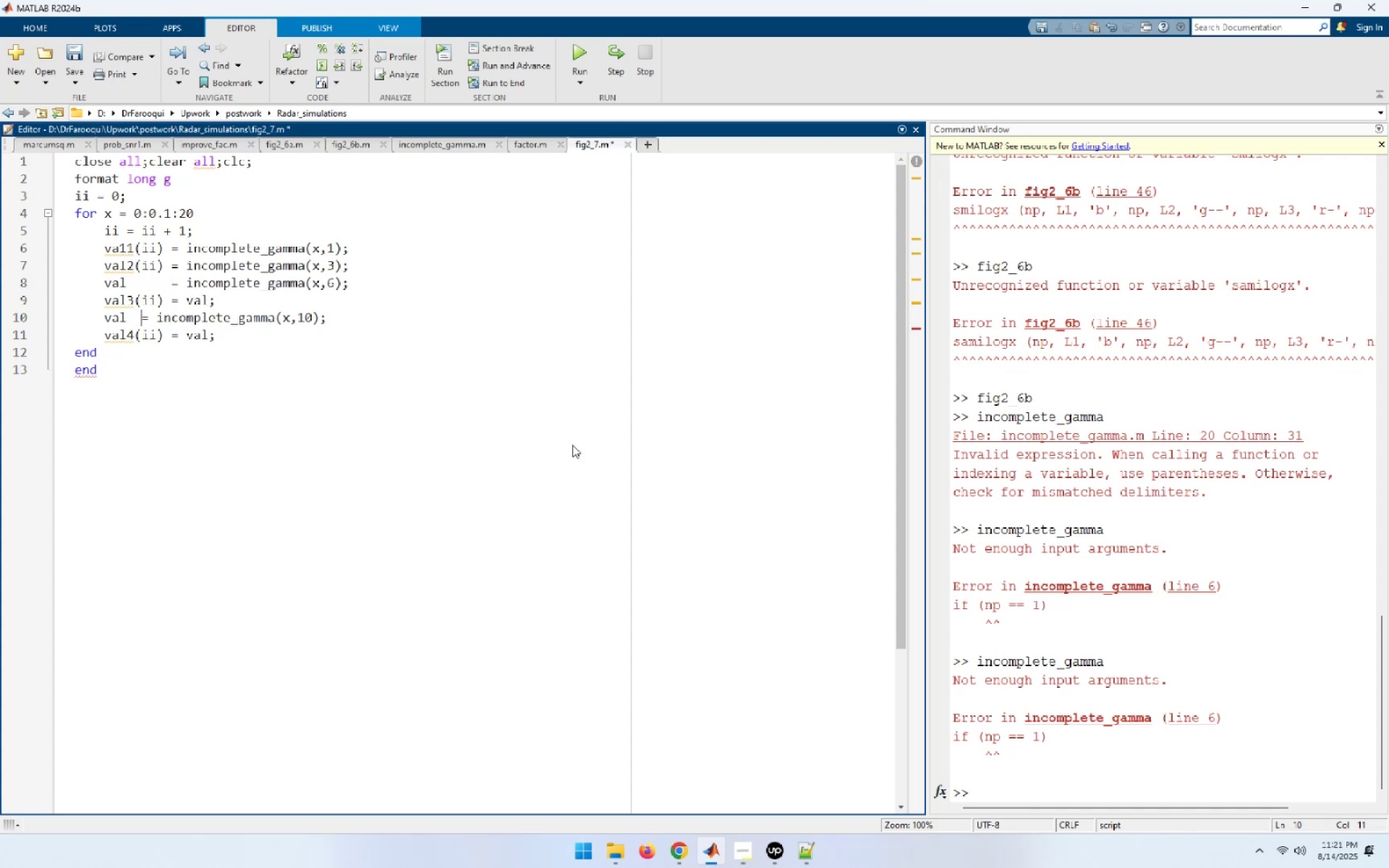 
key(Space)
 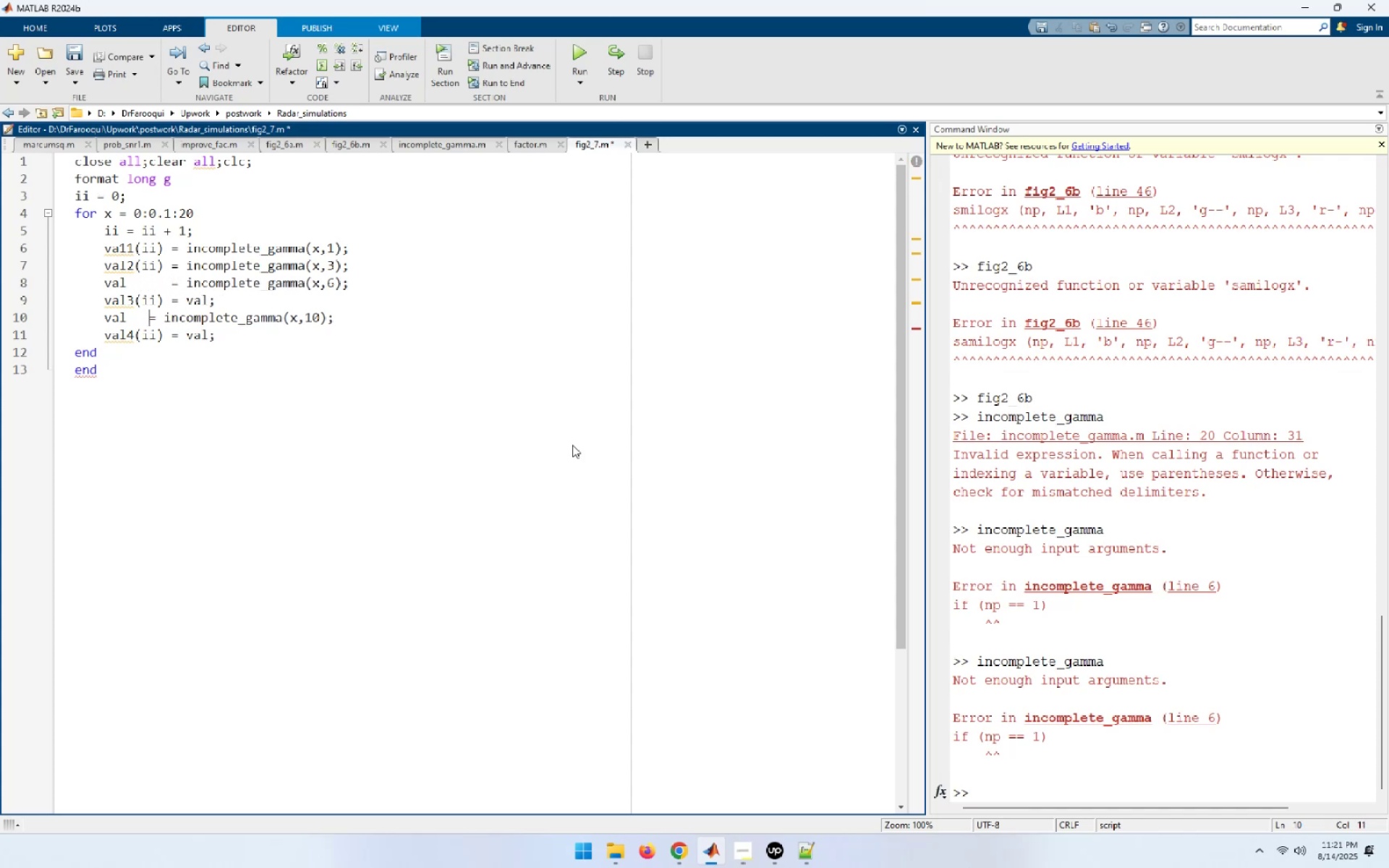 
key(Space)
 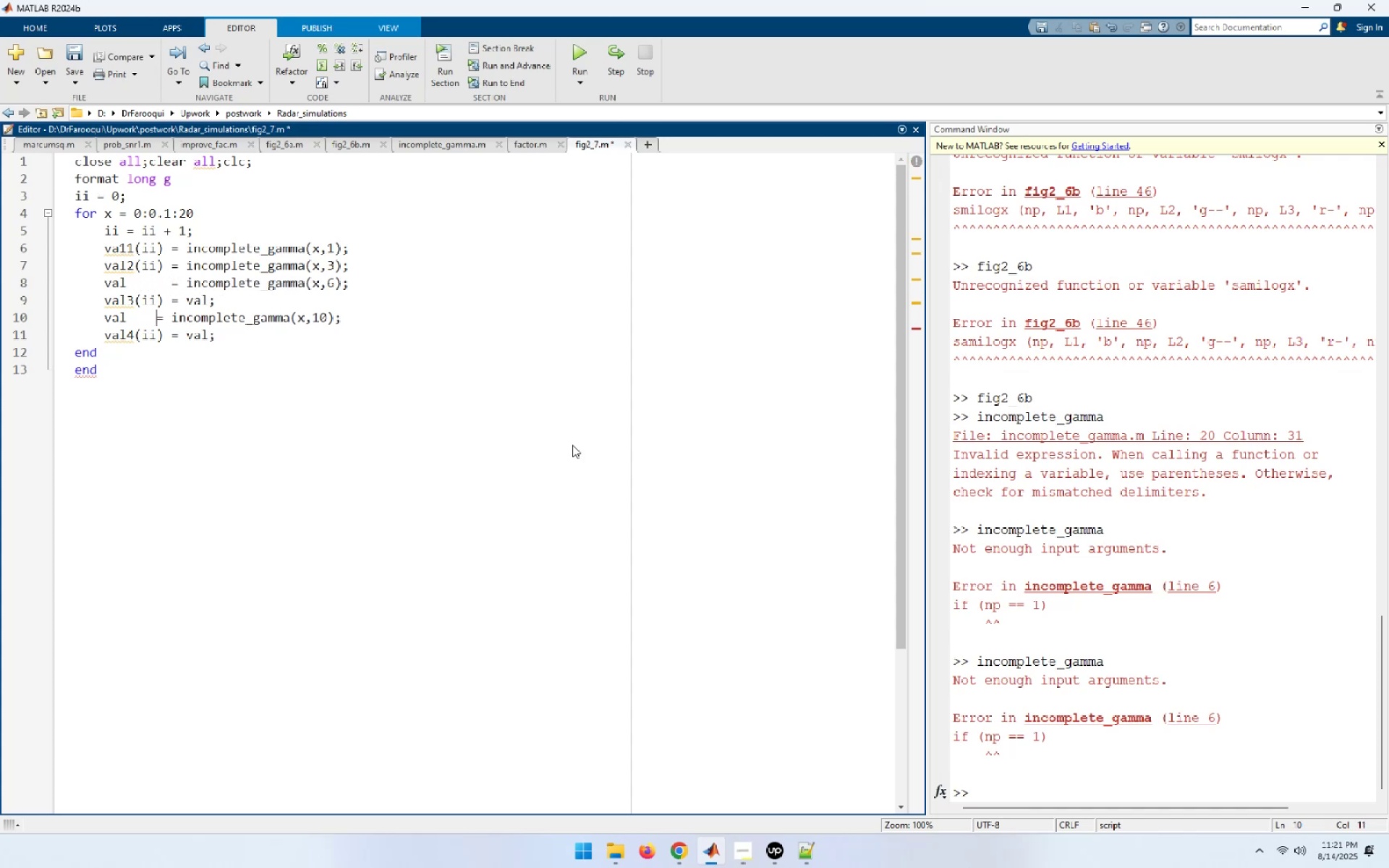 
key(Space)
 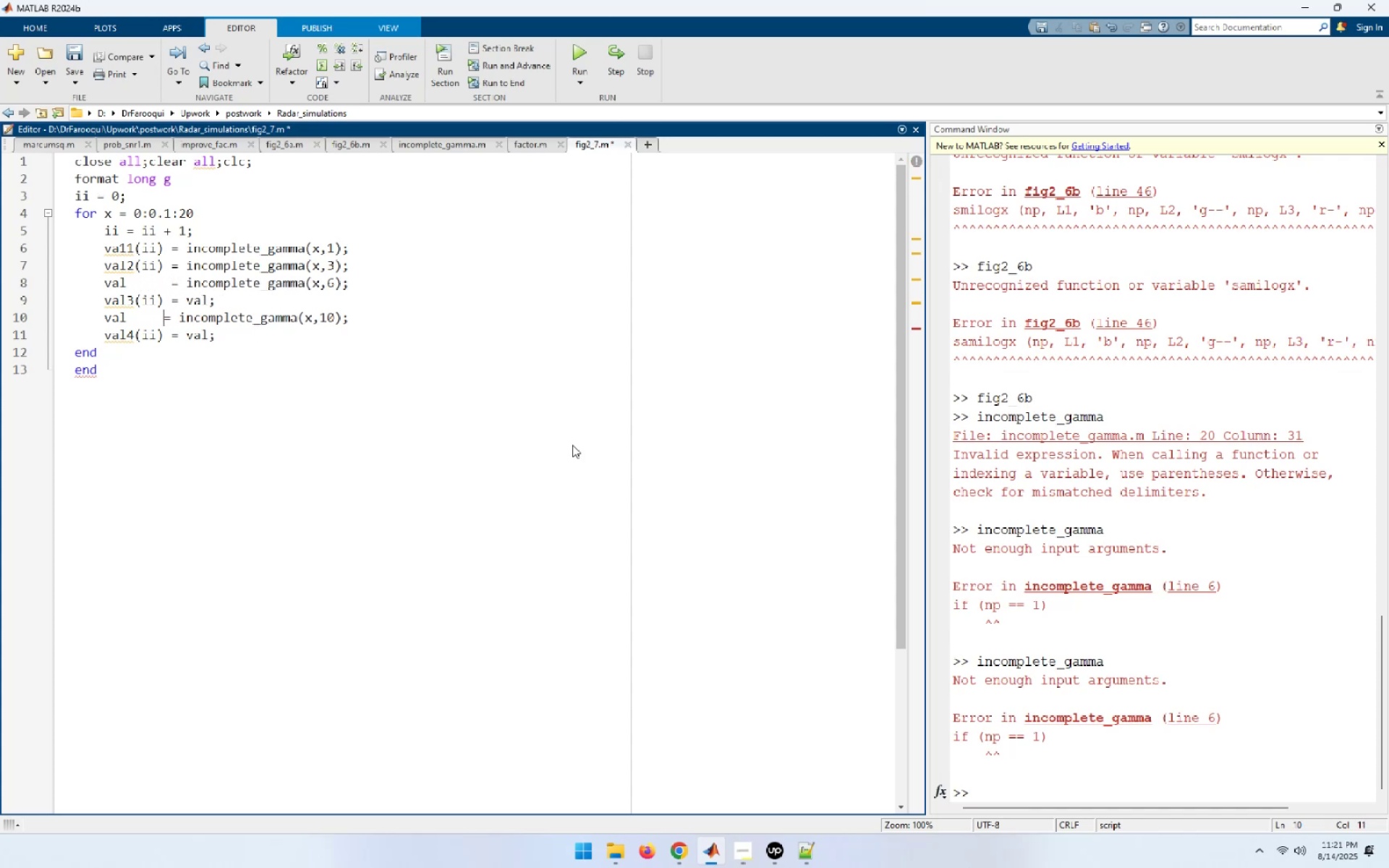 
key(Space)
 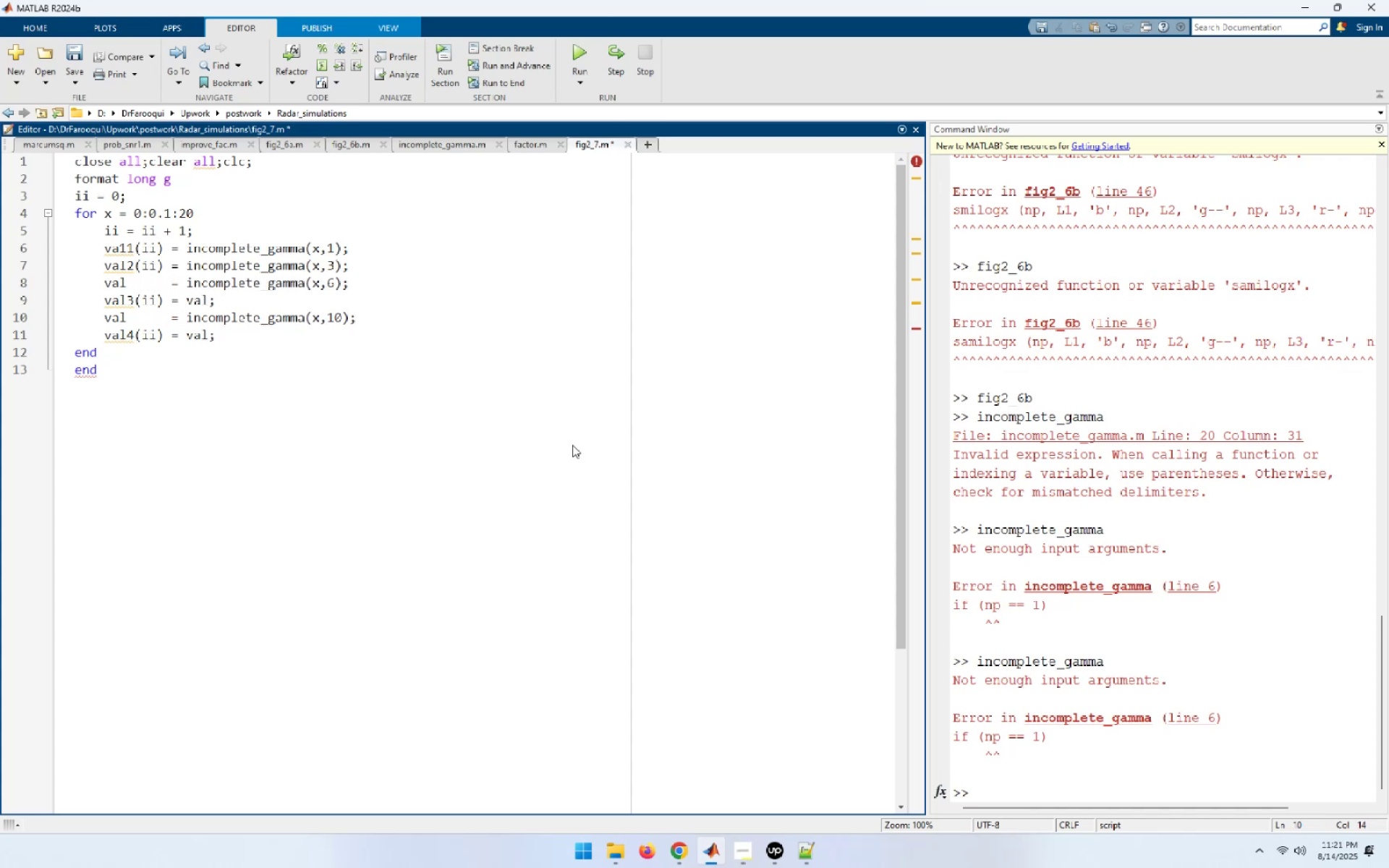 
key(ArrowDown)
 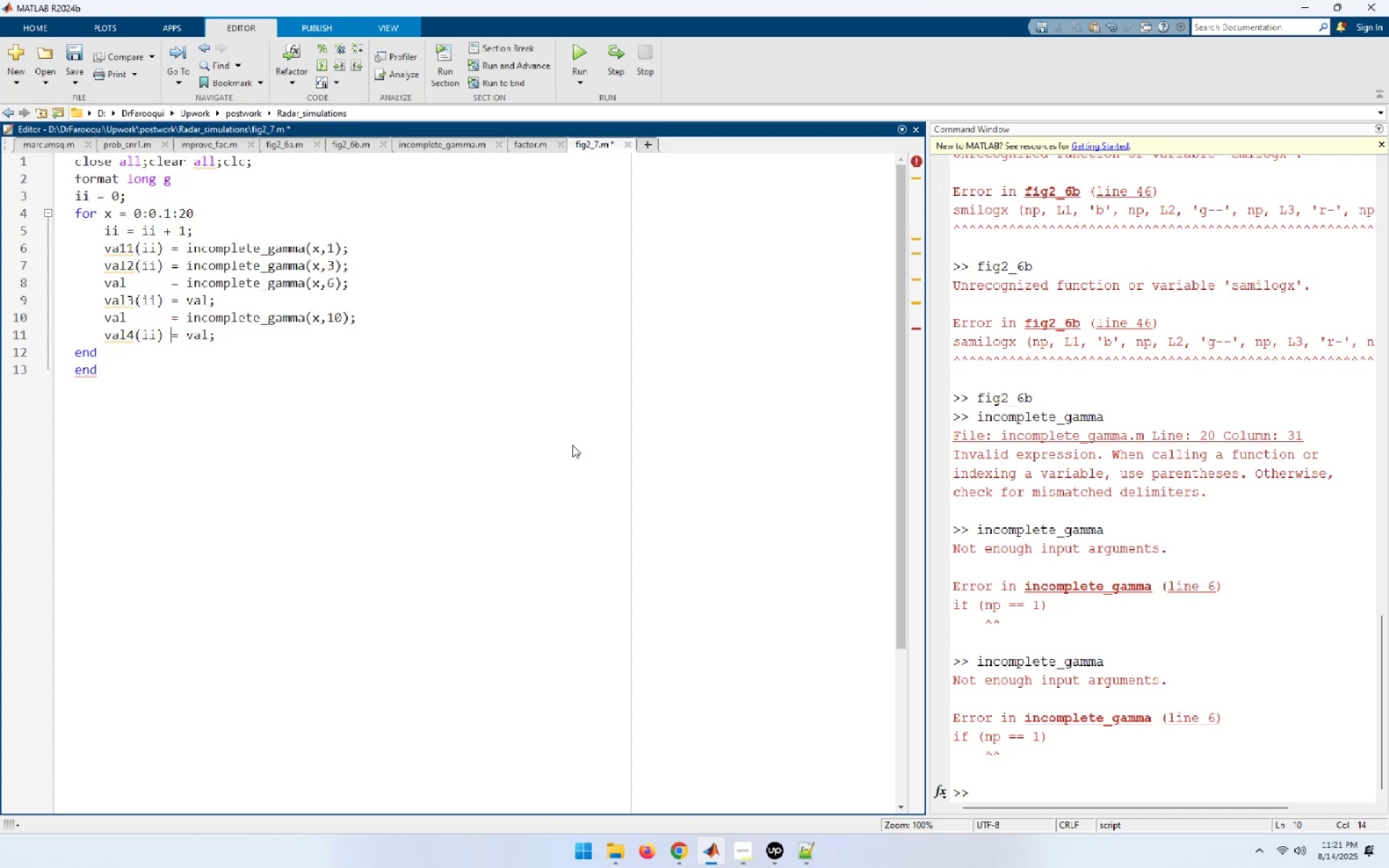 
key(ArrowDown)
 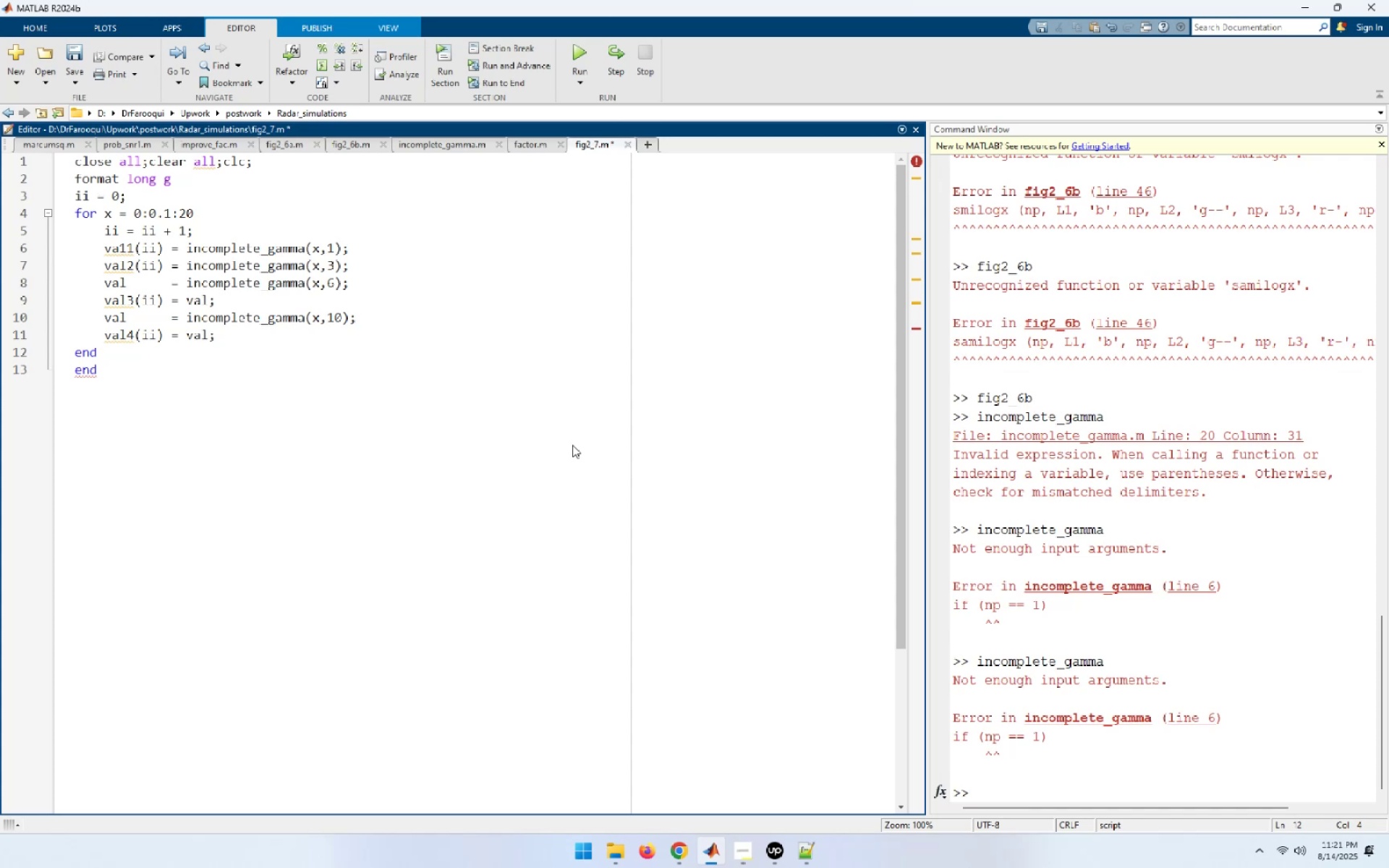 
wait(8.39)
 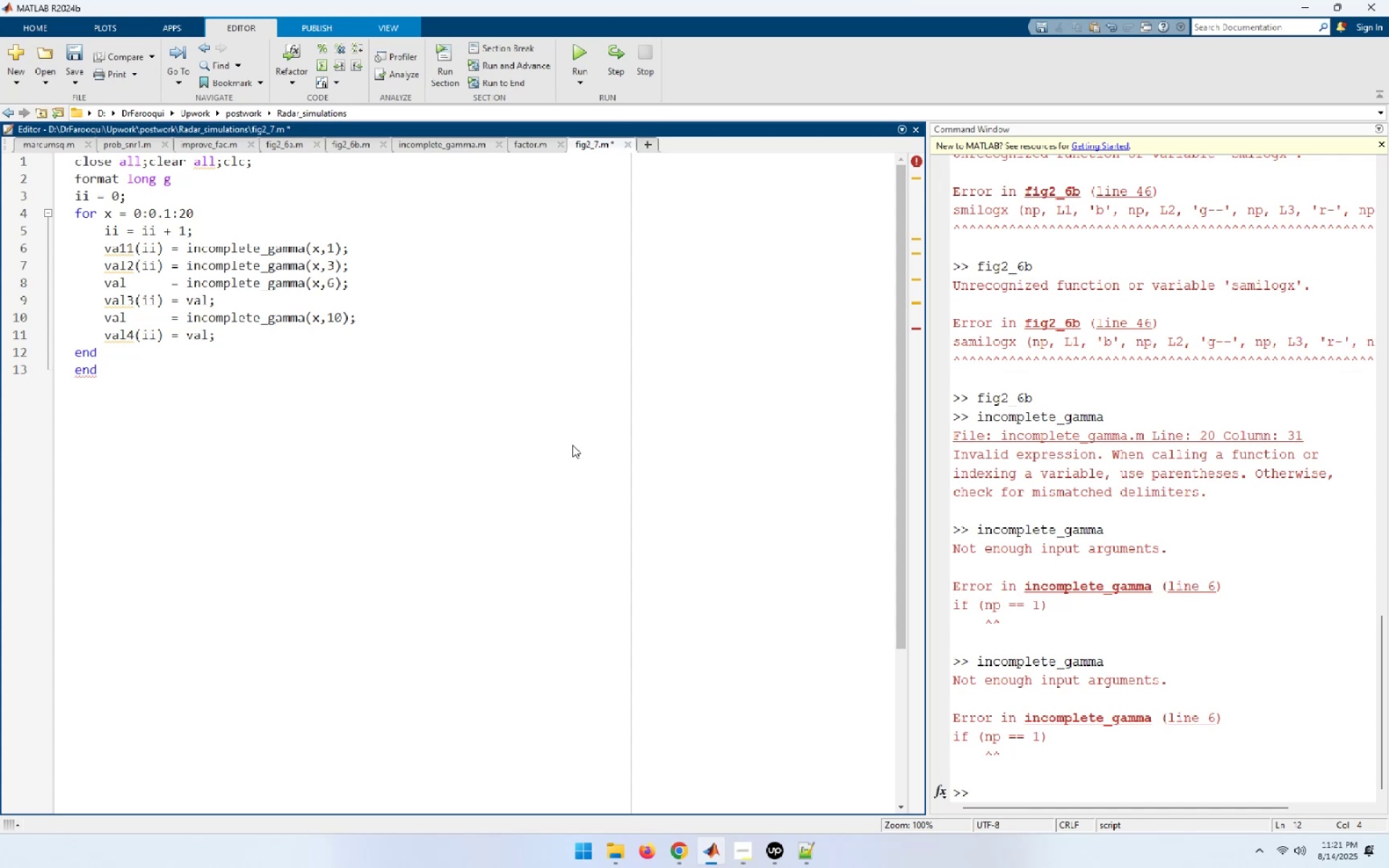 
left_click([85, 380])
 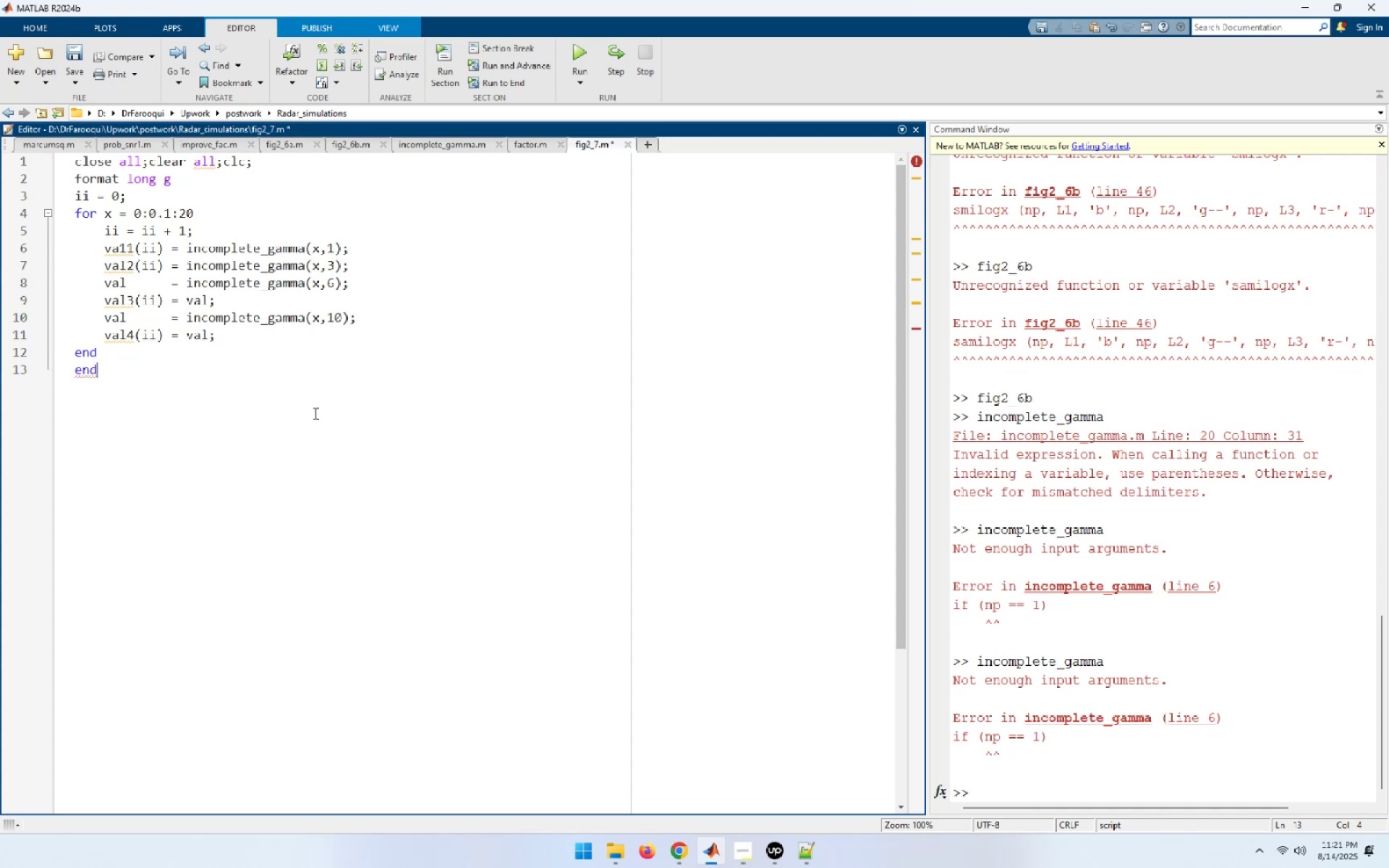 
key(Home)
 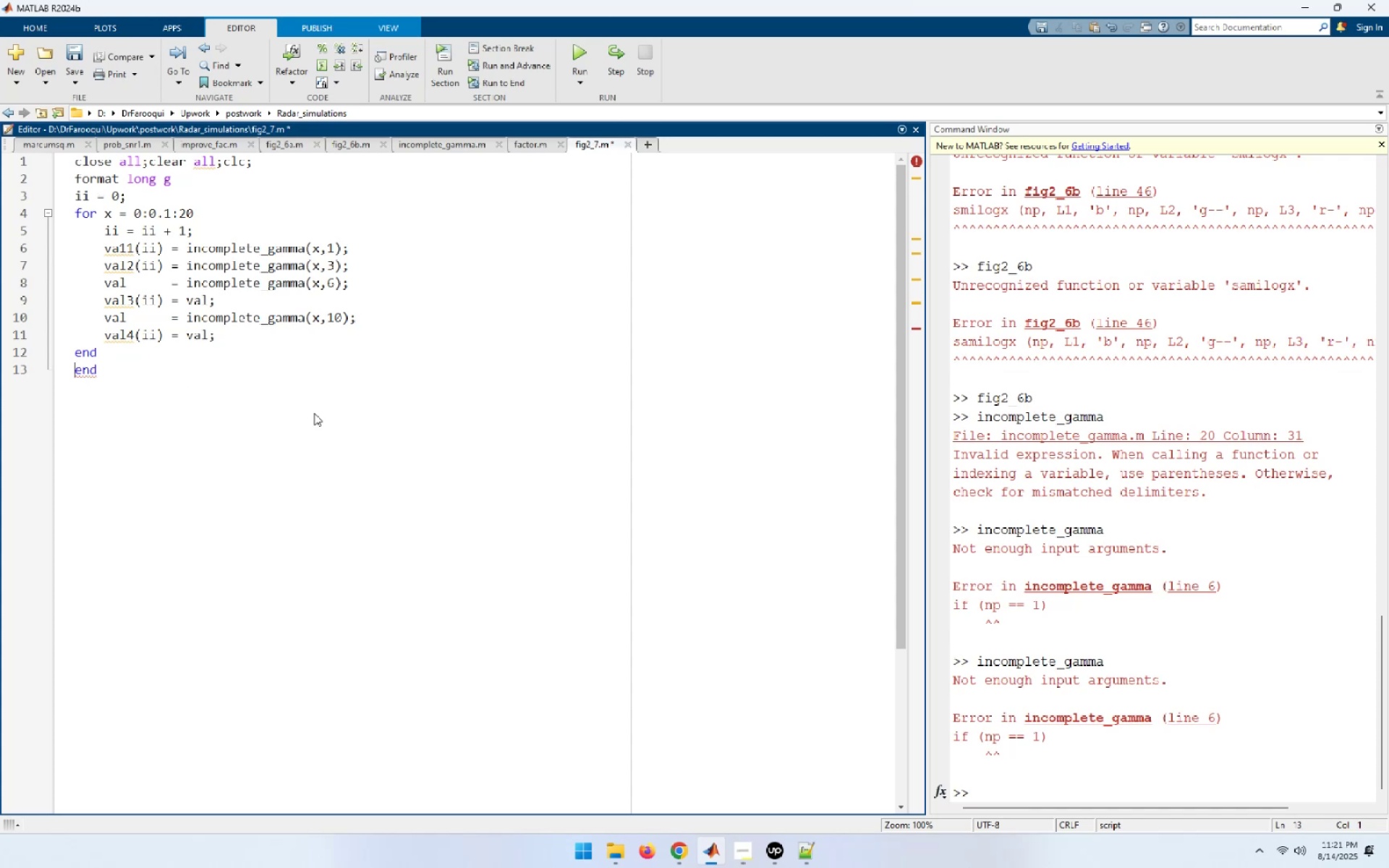 
key(Shift+ShiftLeft)
 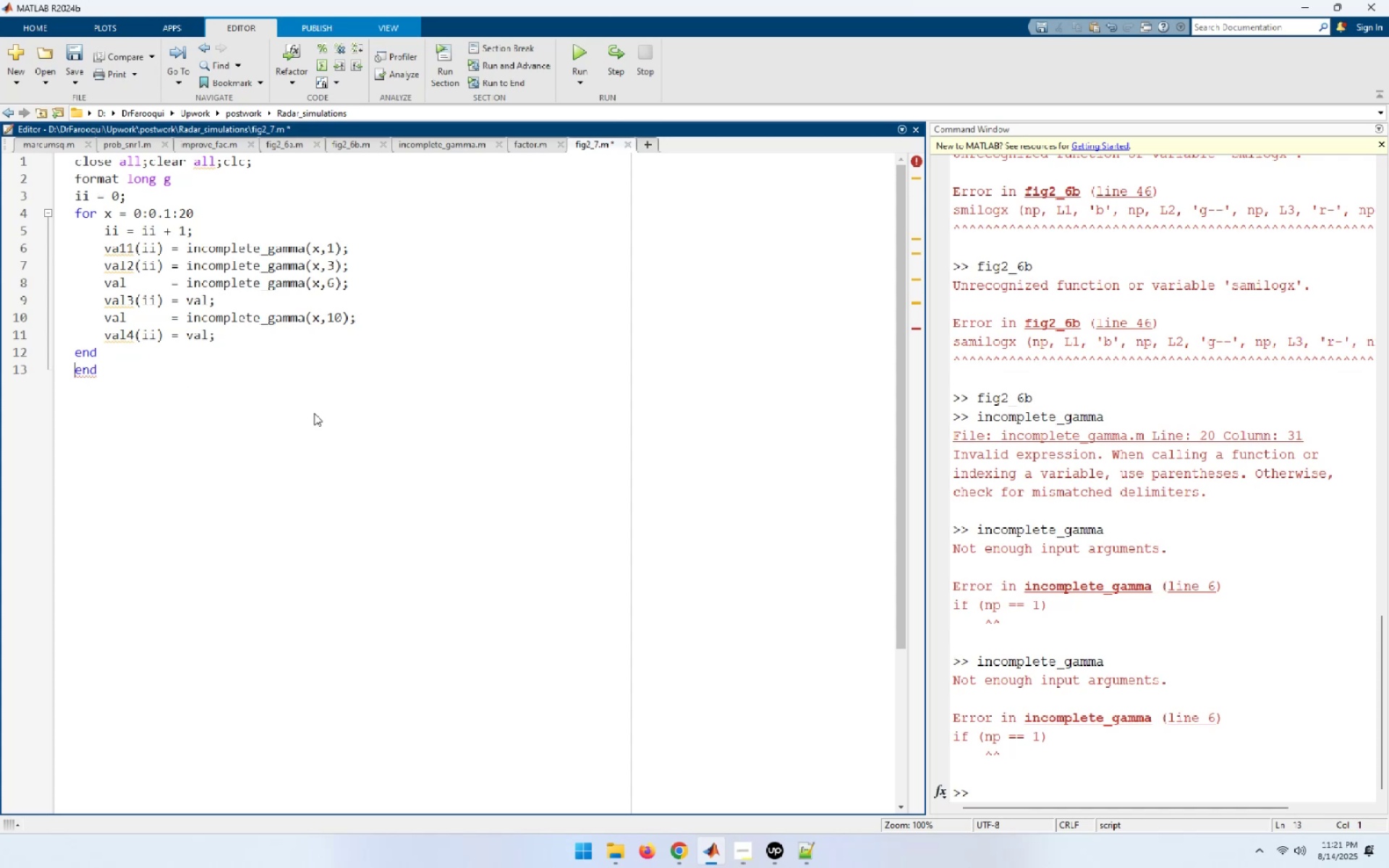 
key(Shift+End)
 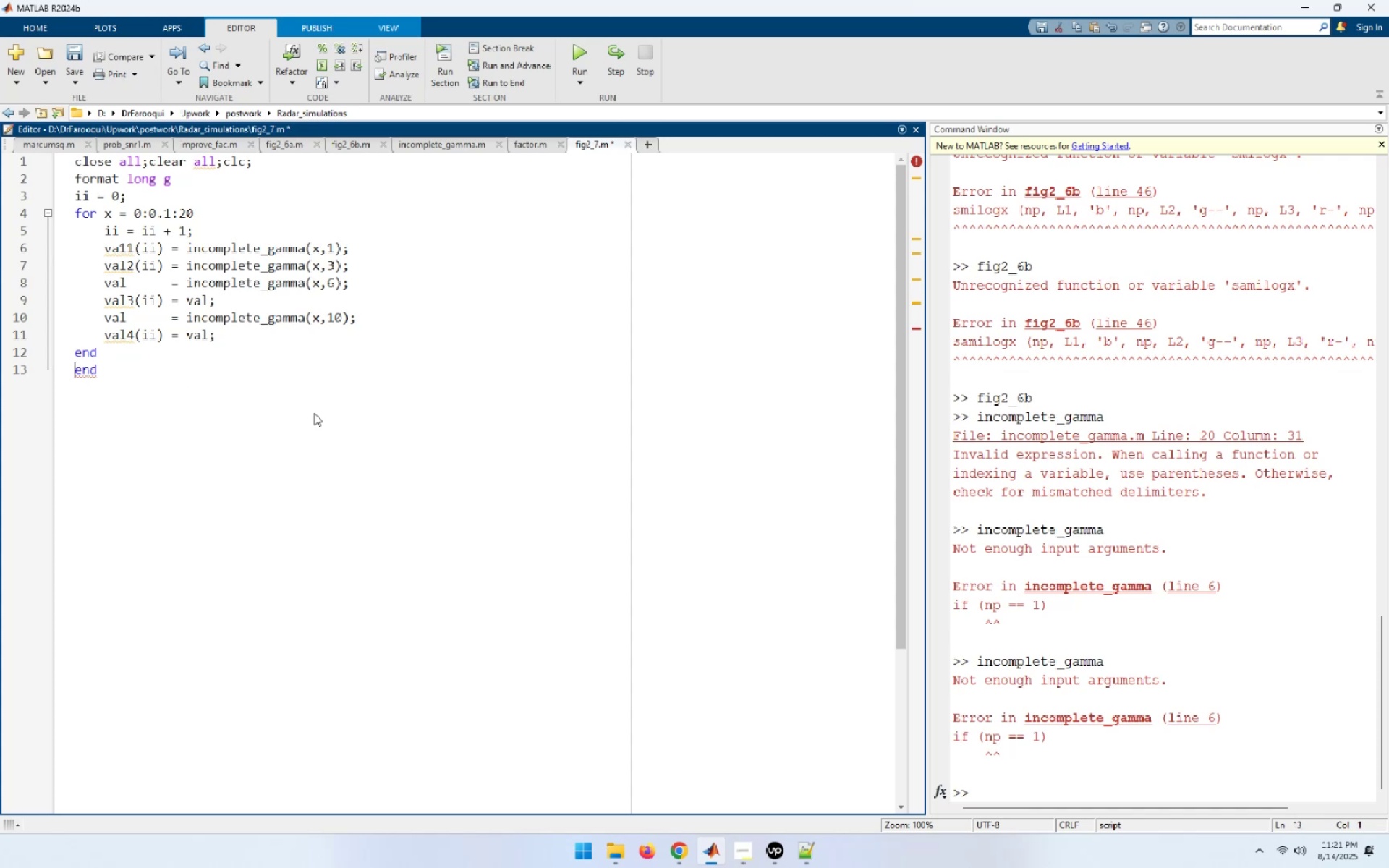 
key(Delete)
 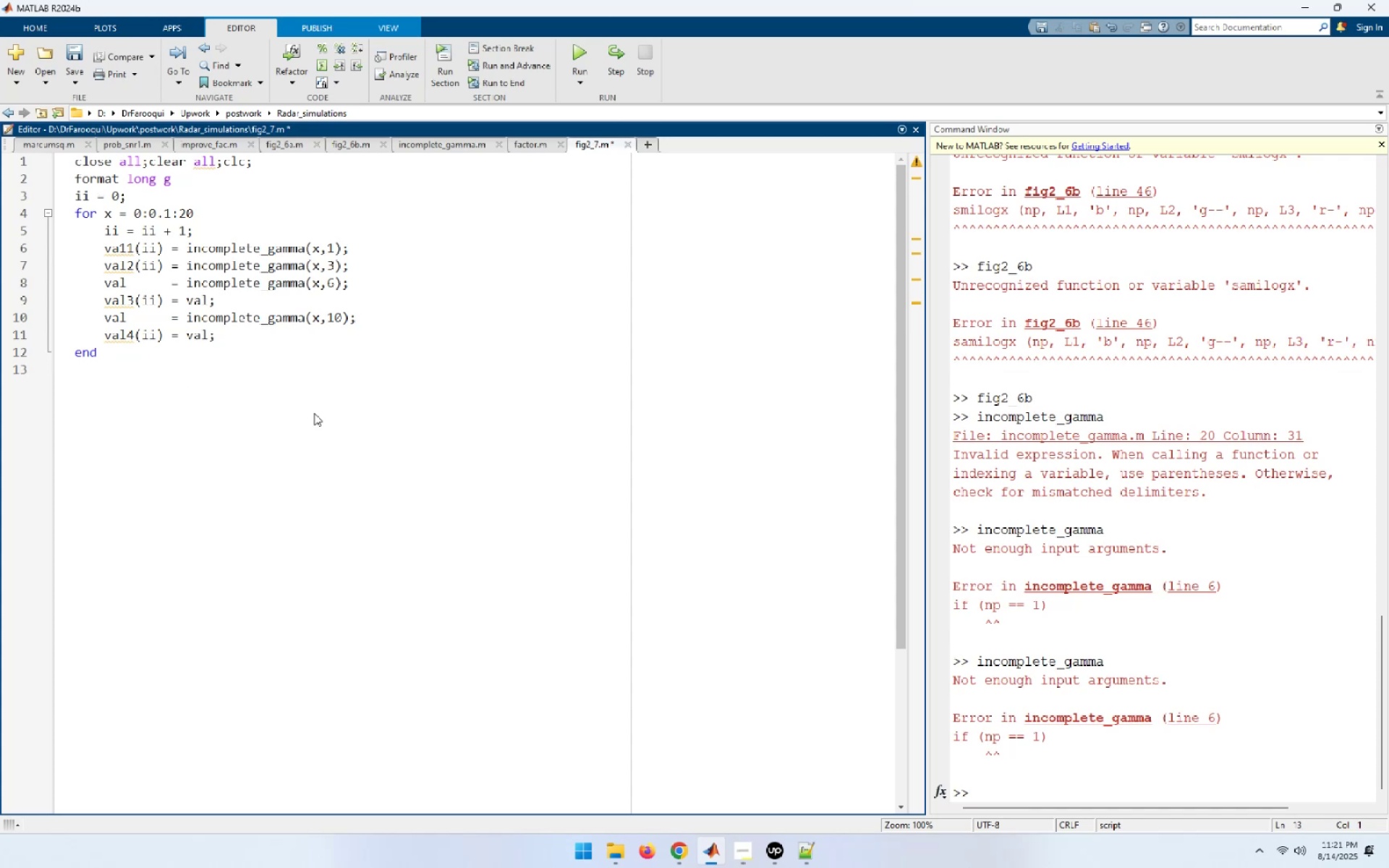 
key(Control+S)
 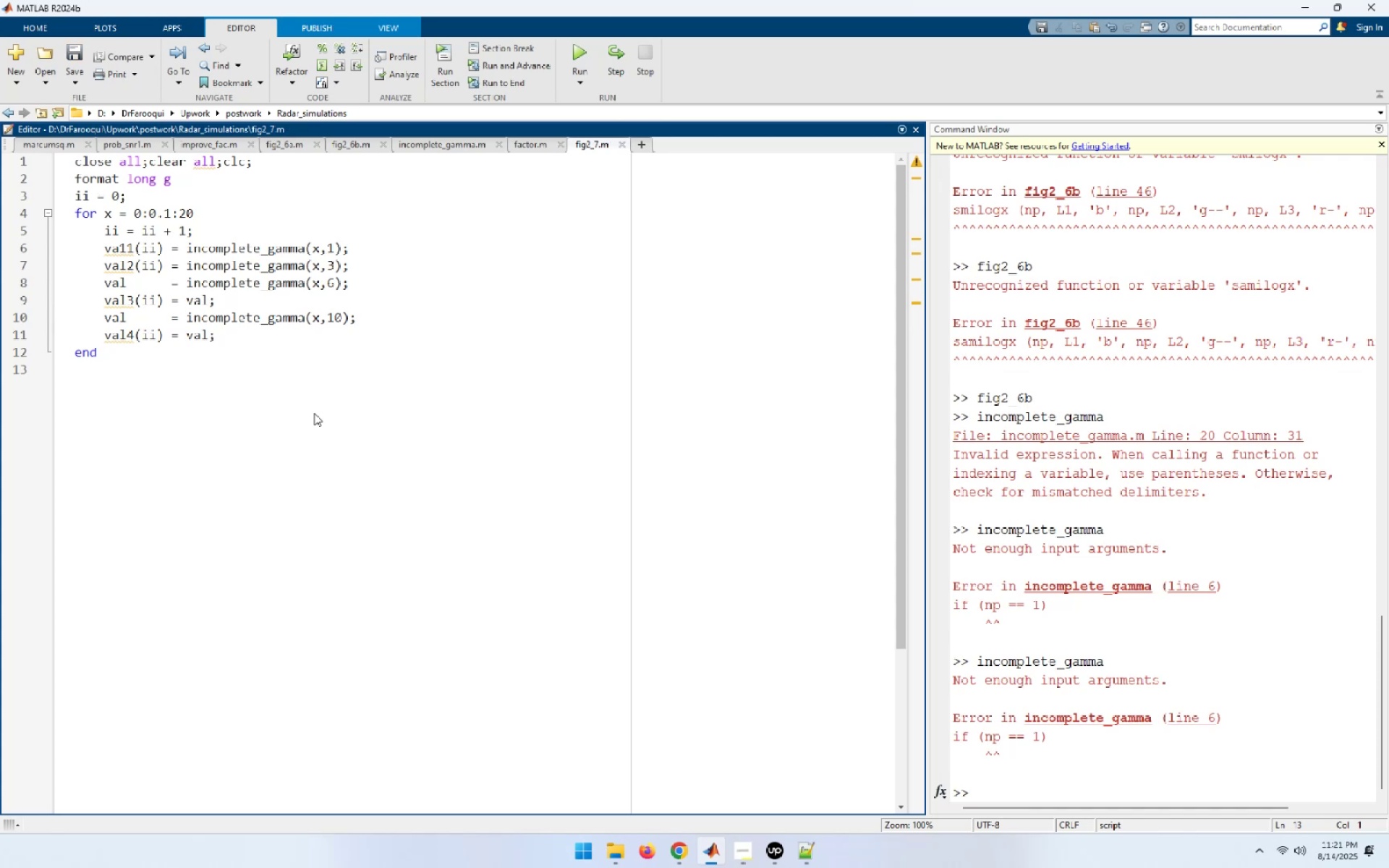 
key(NumpadEnter)
type(xx = 0:0.1:20;)
 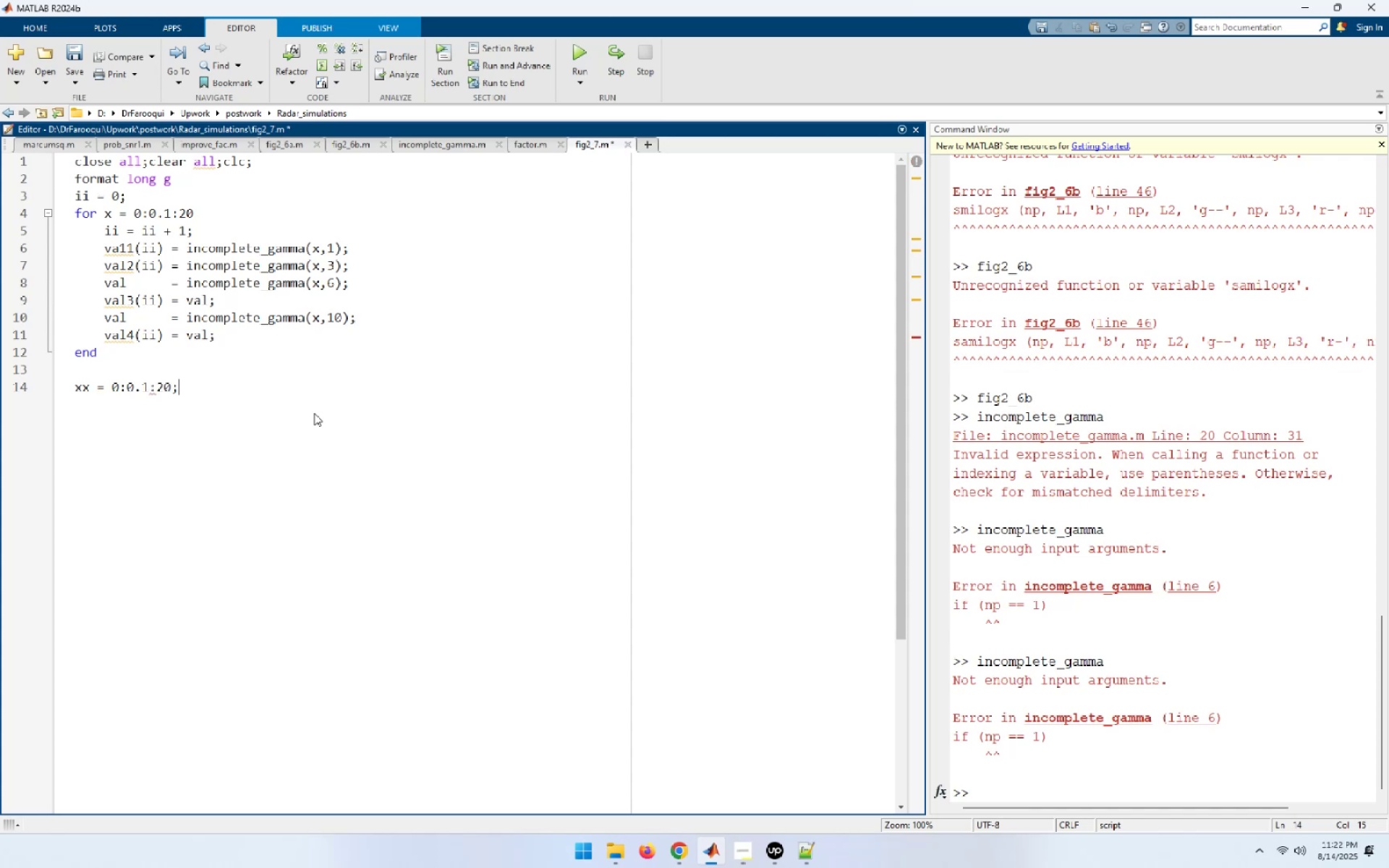 
key(Enter)
 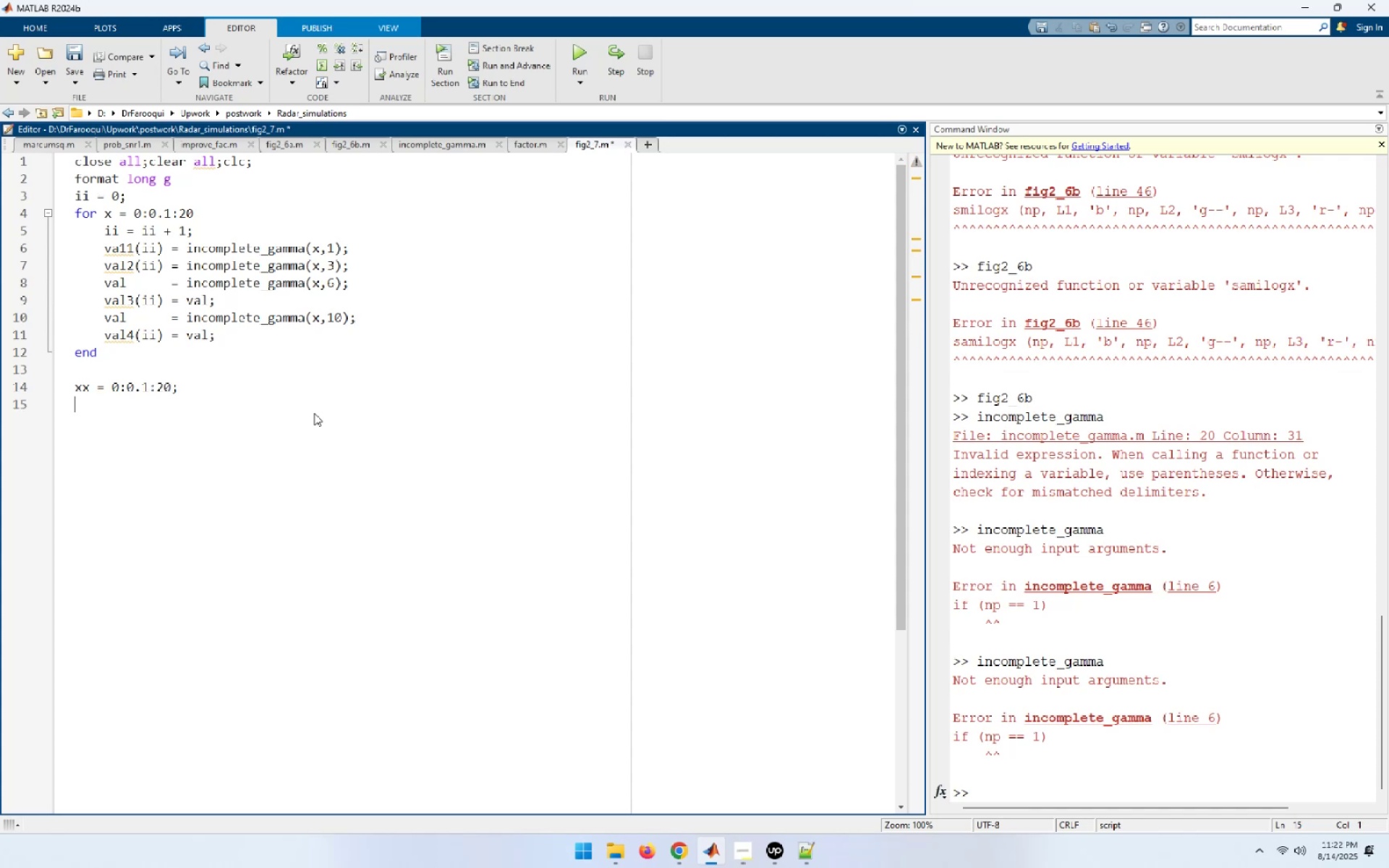 
type(plot(xx,val1,'k,xx,)
 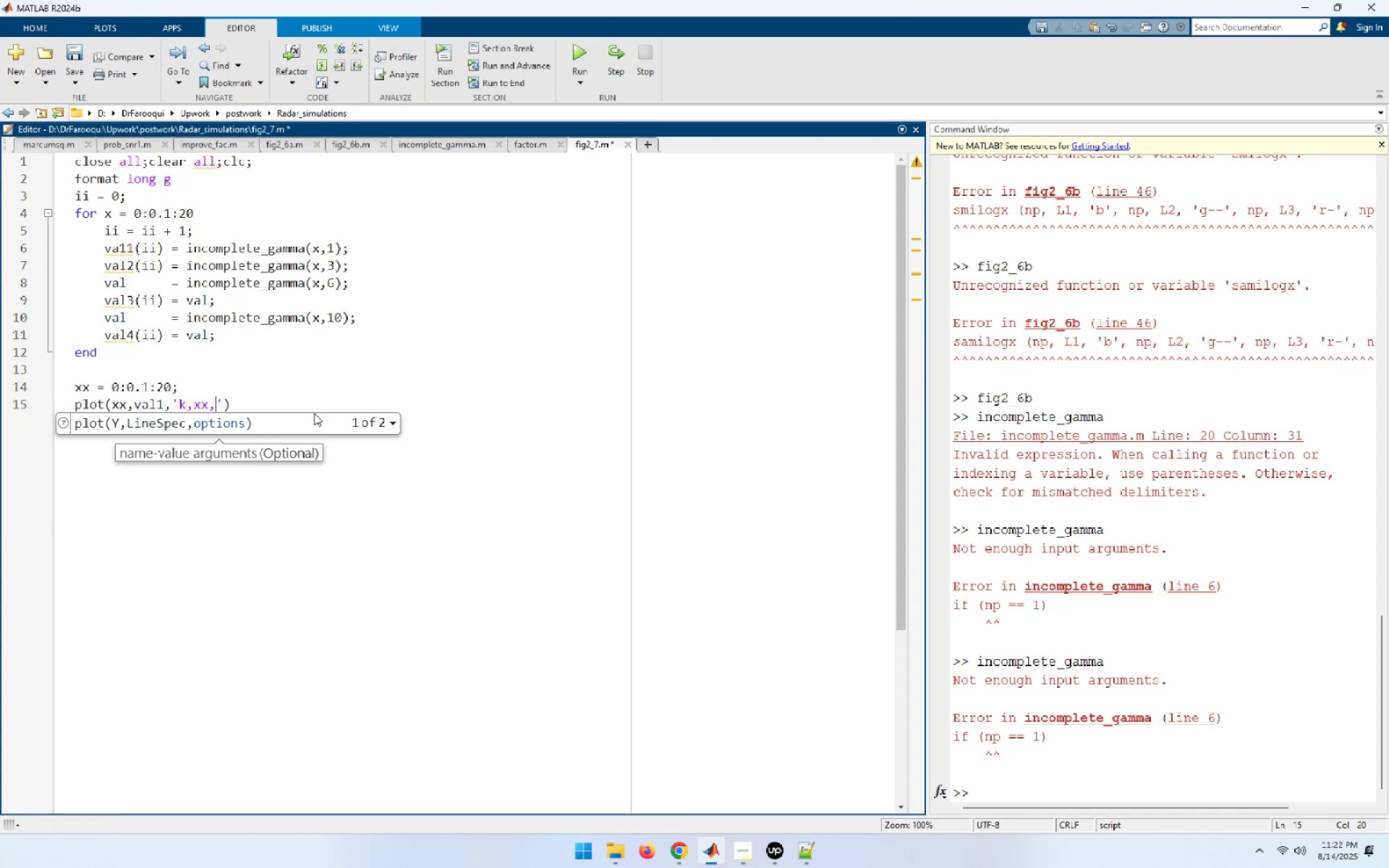 
key(ArrowLeft)
 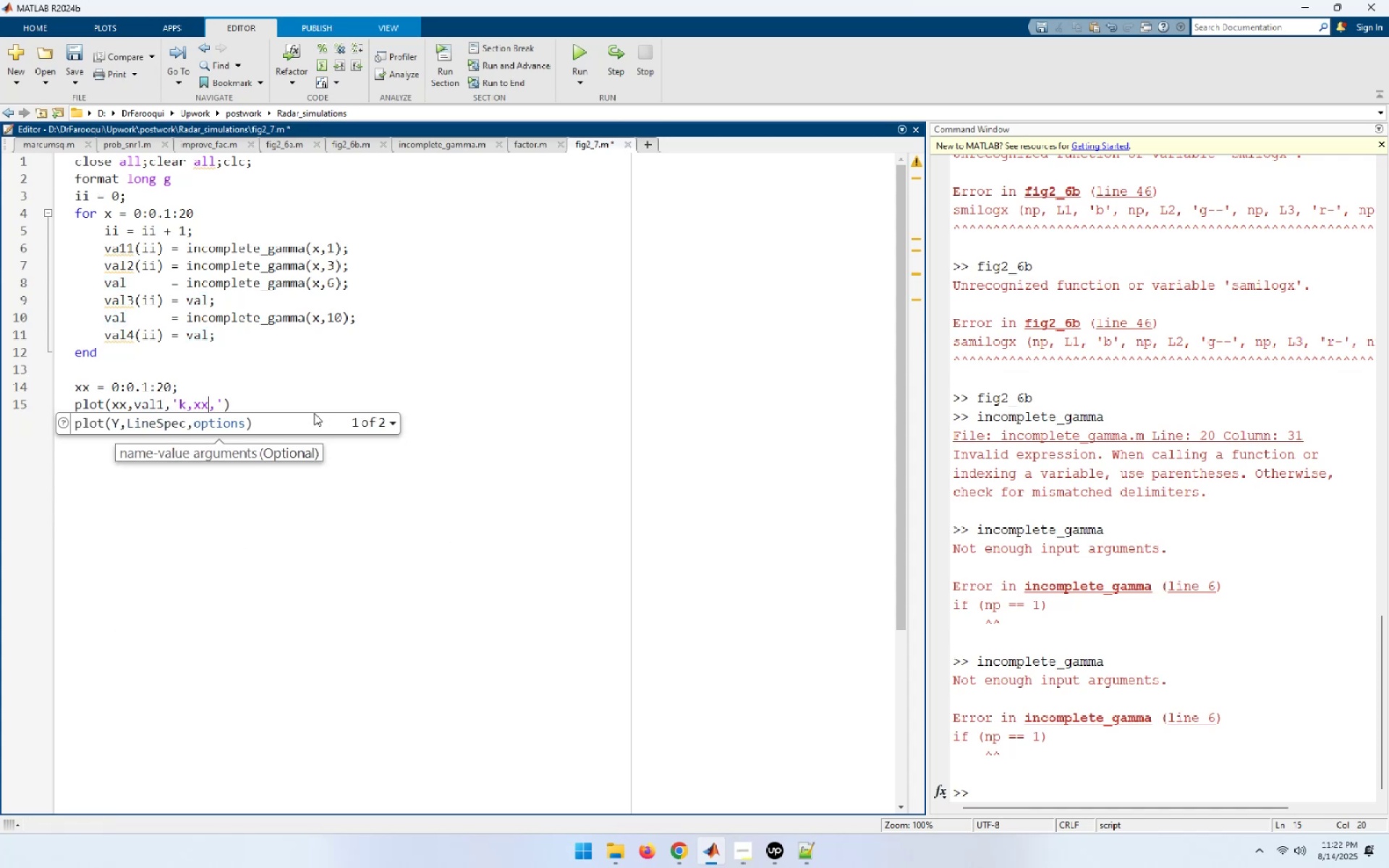 
key(ArrowLeft)
 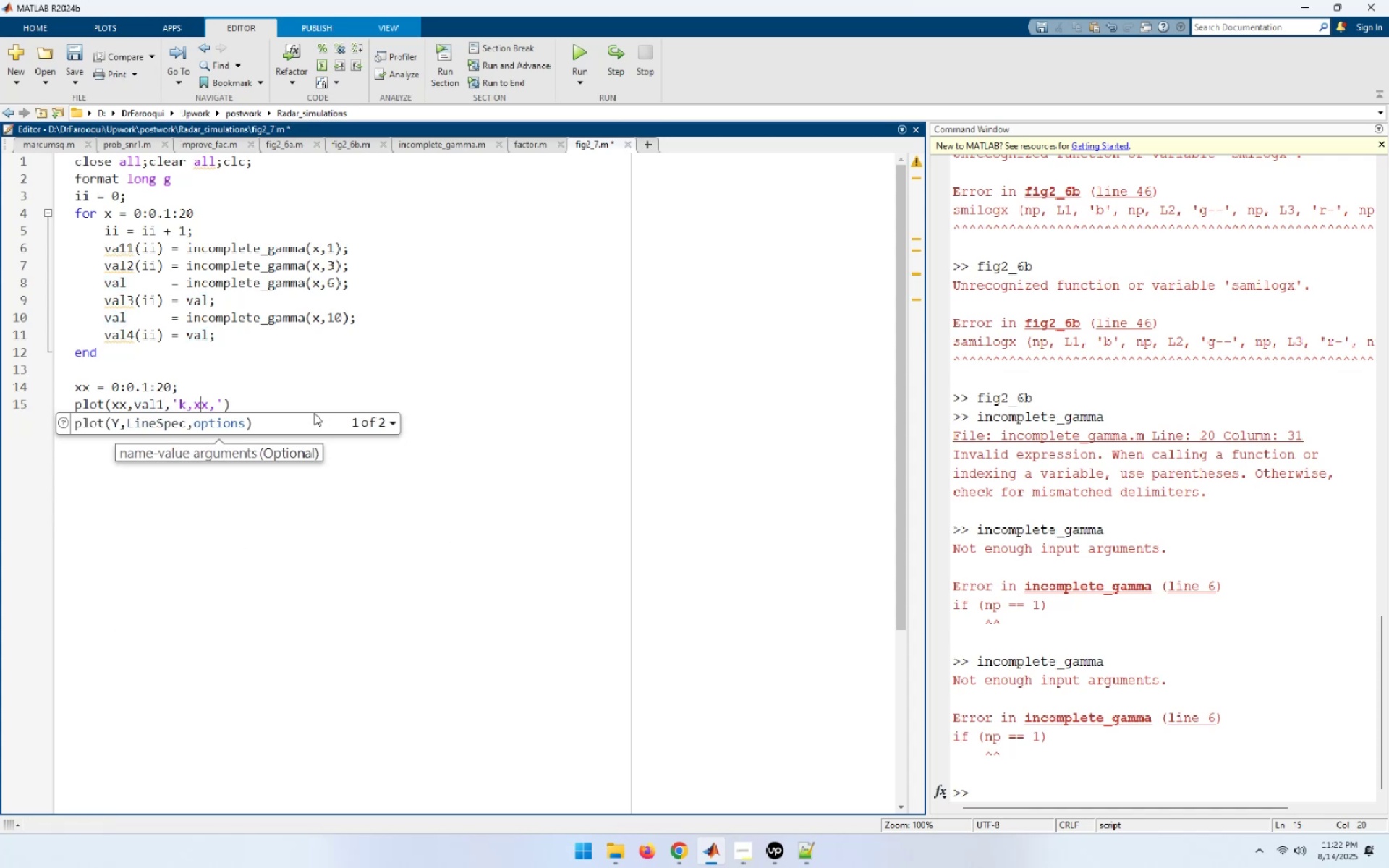 
key(ArrowLeft)
 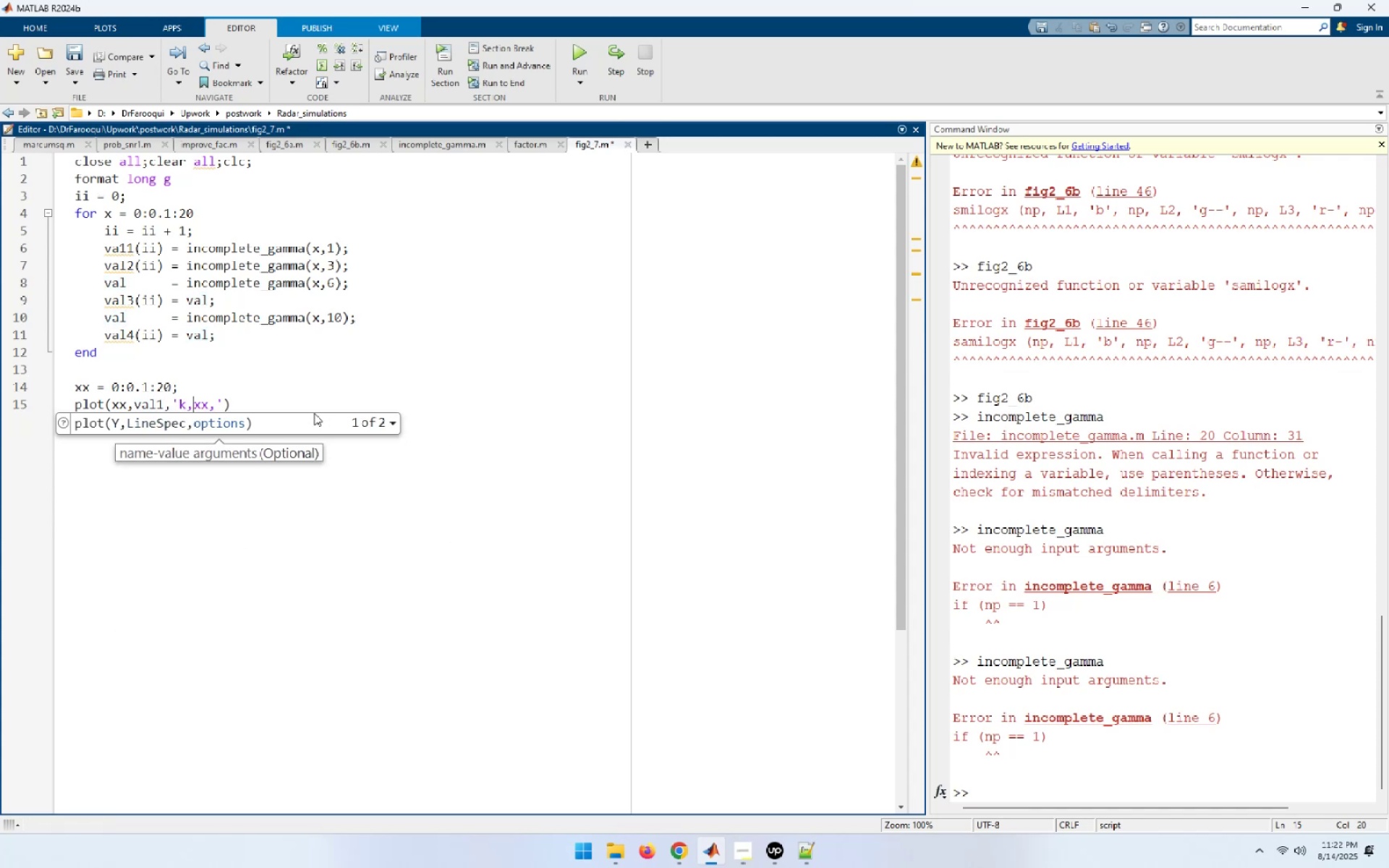 
key(ArrowLeft)
 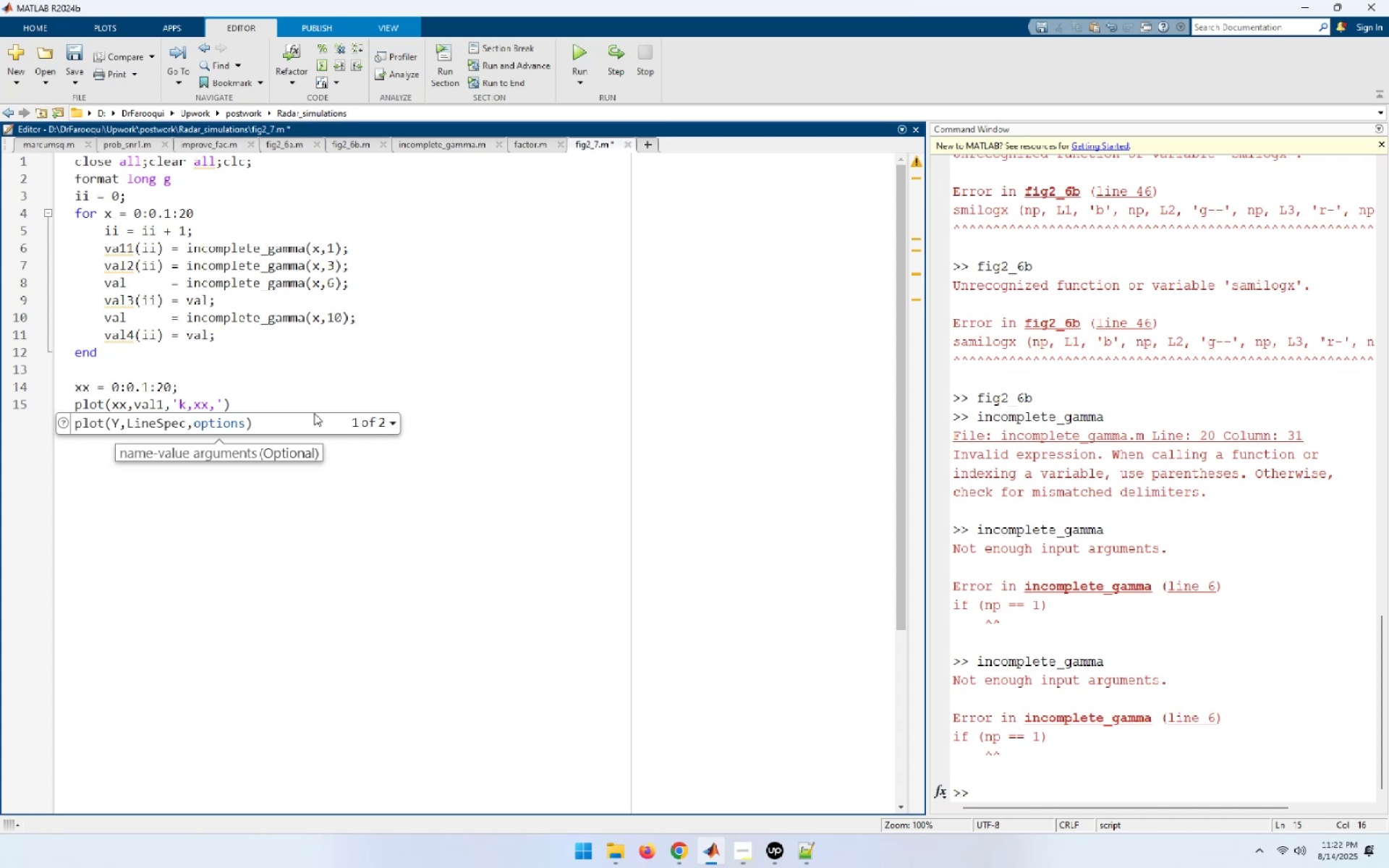 
key(Quote)
 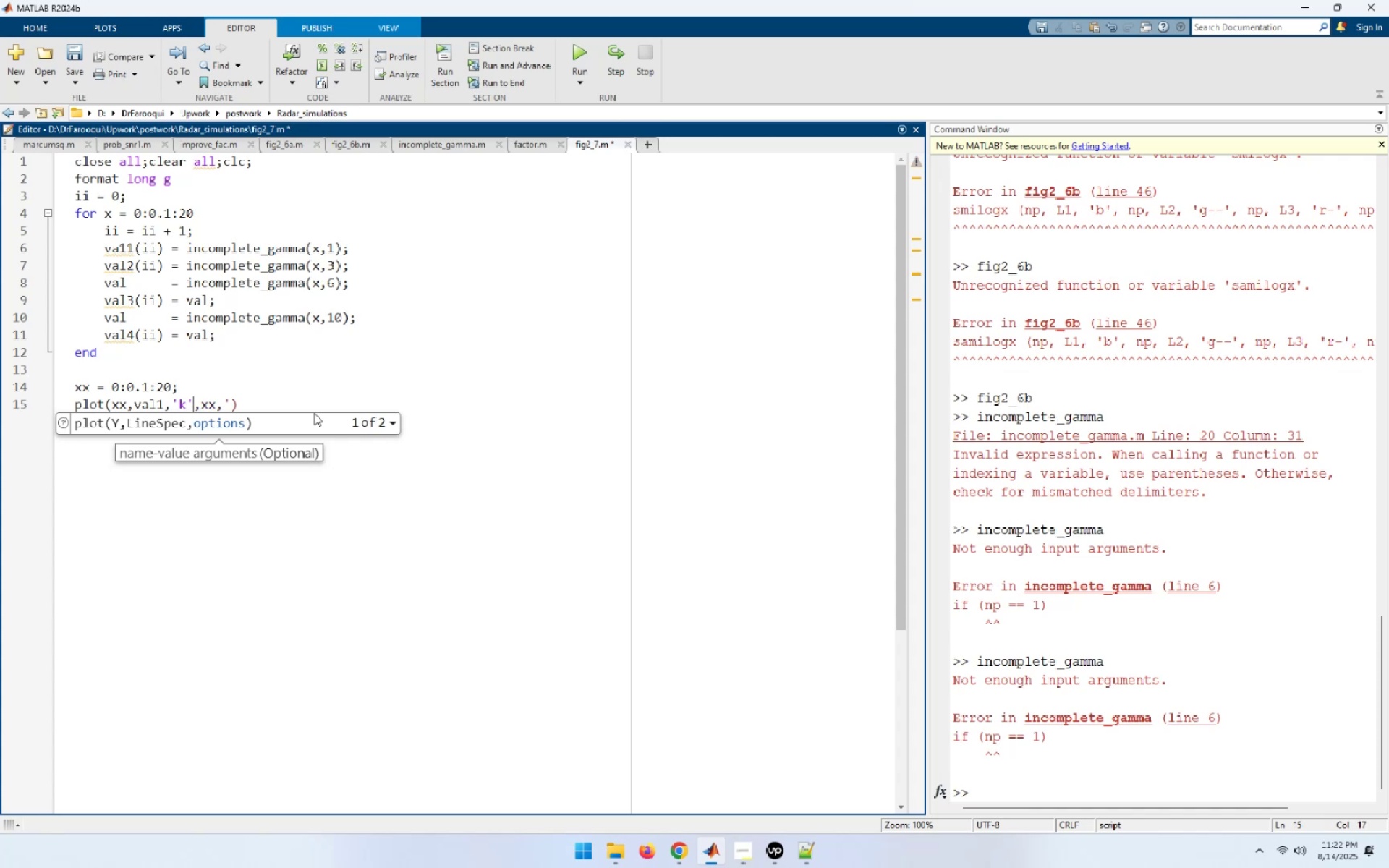 
key(End)
 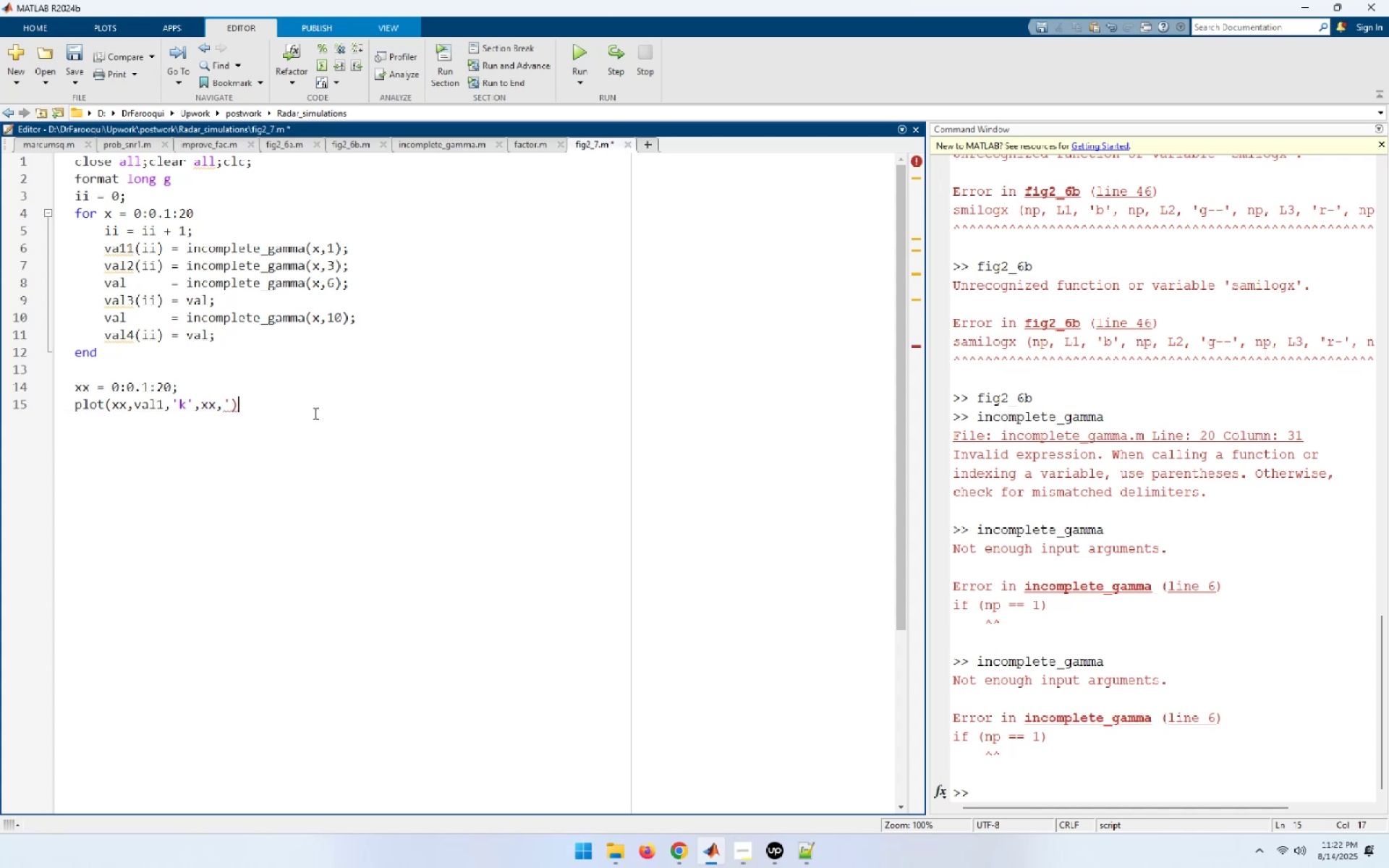 
key(ArrowLeft)
 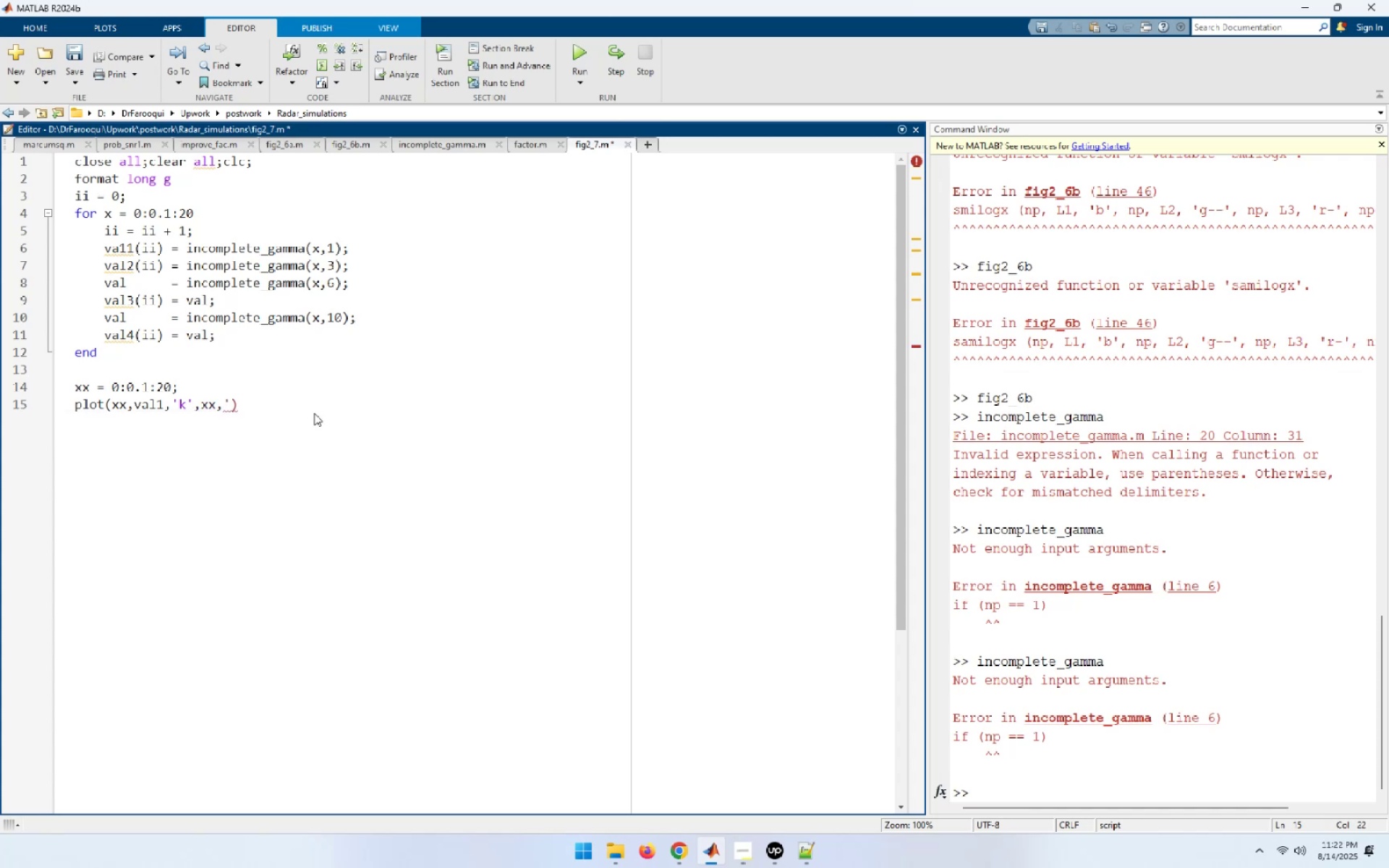 
key(Backspace)
type(val2,'')
 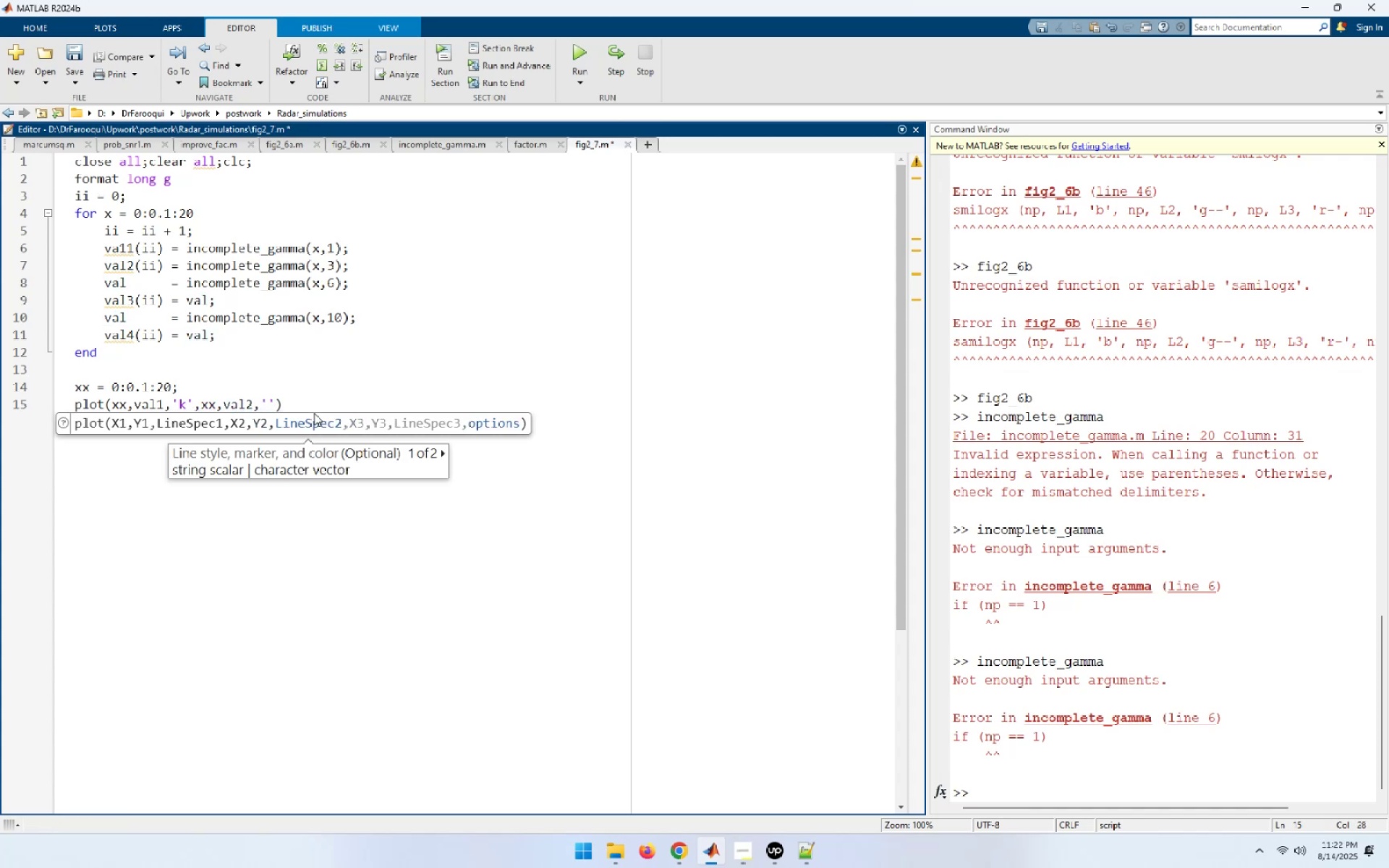 
key(ArrowLeft)
 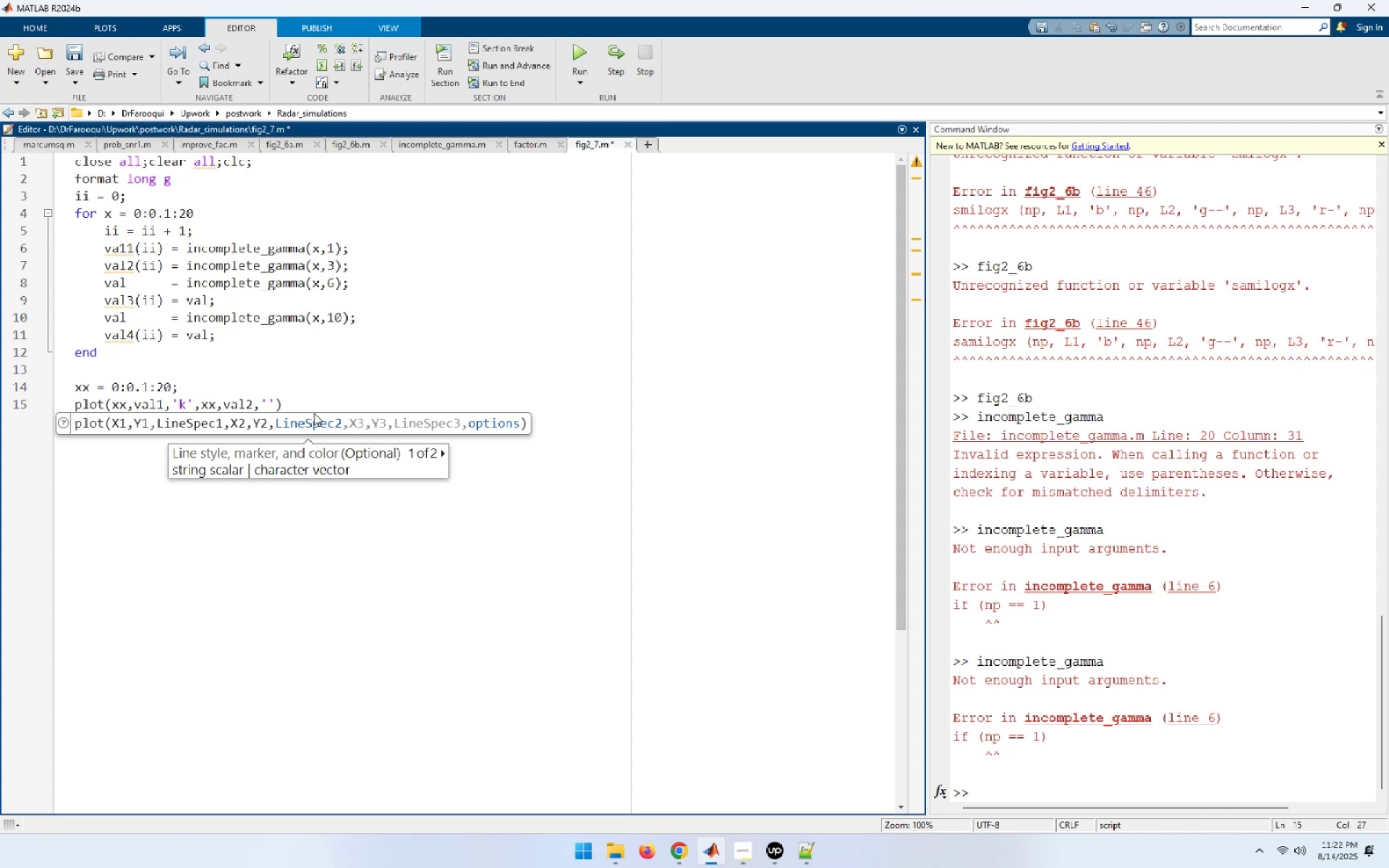 
key(K)
 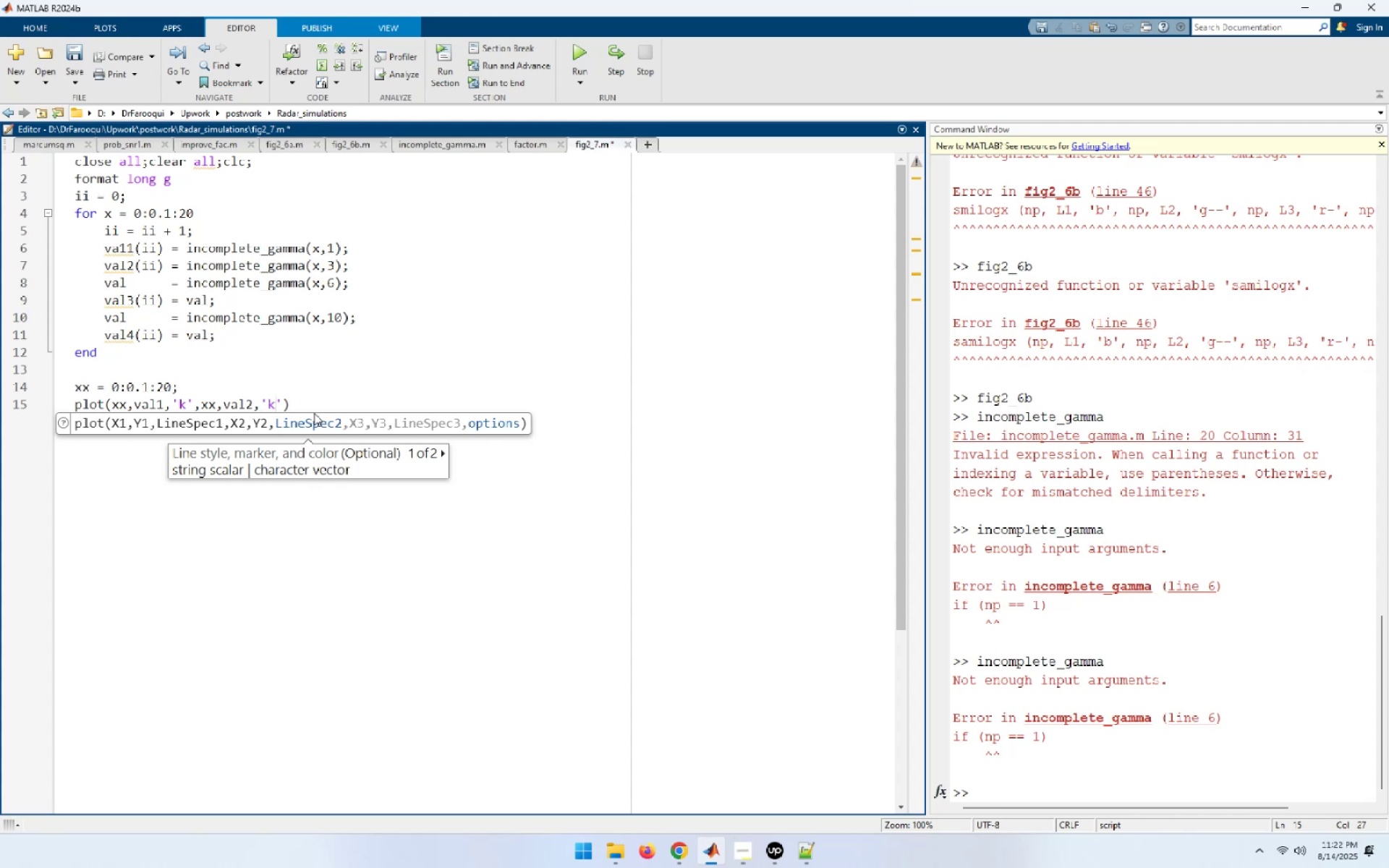 
key(Shift+ShiftLeft)
 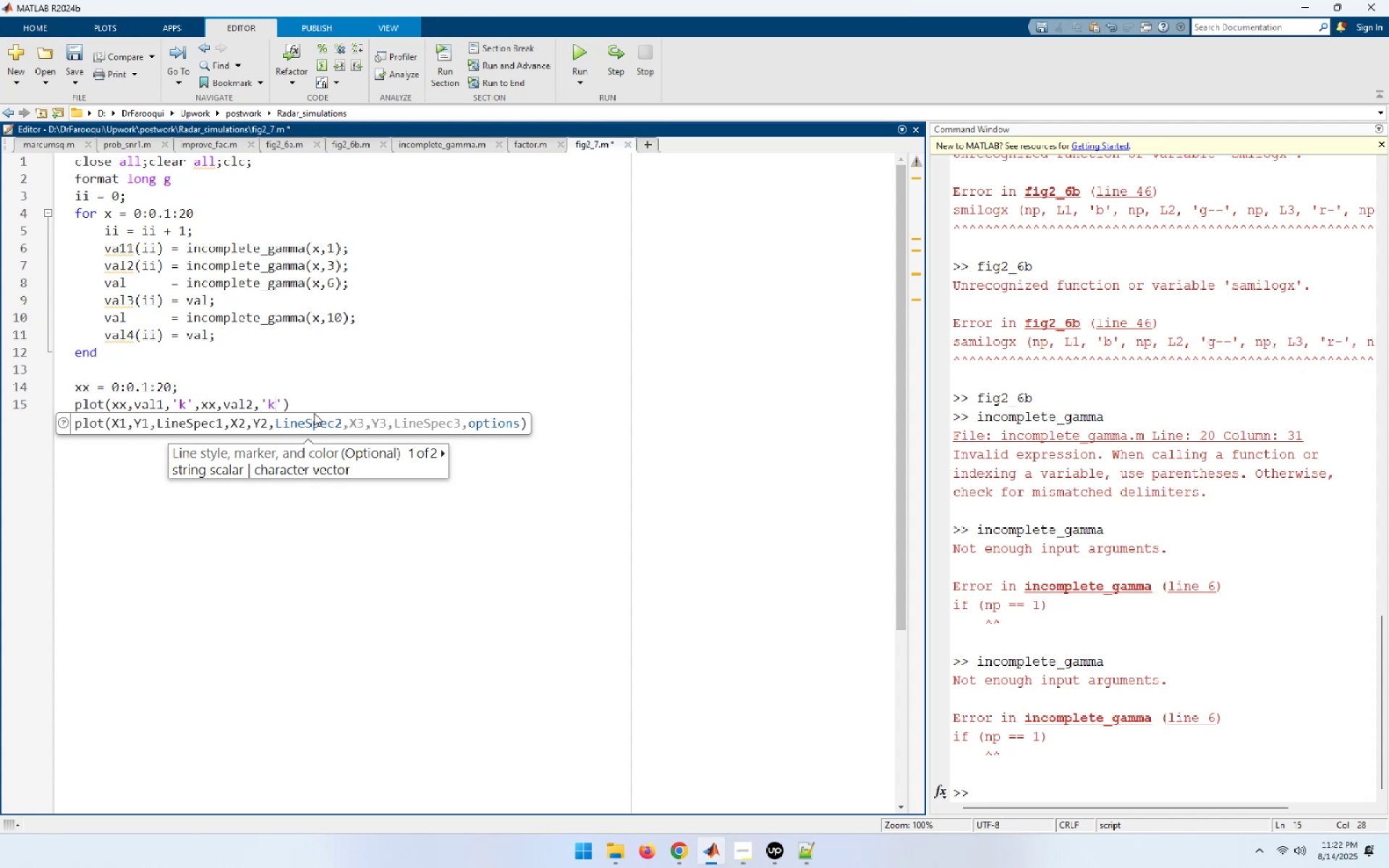 
key(Shift+Semicolon)
 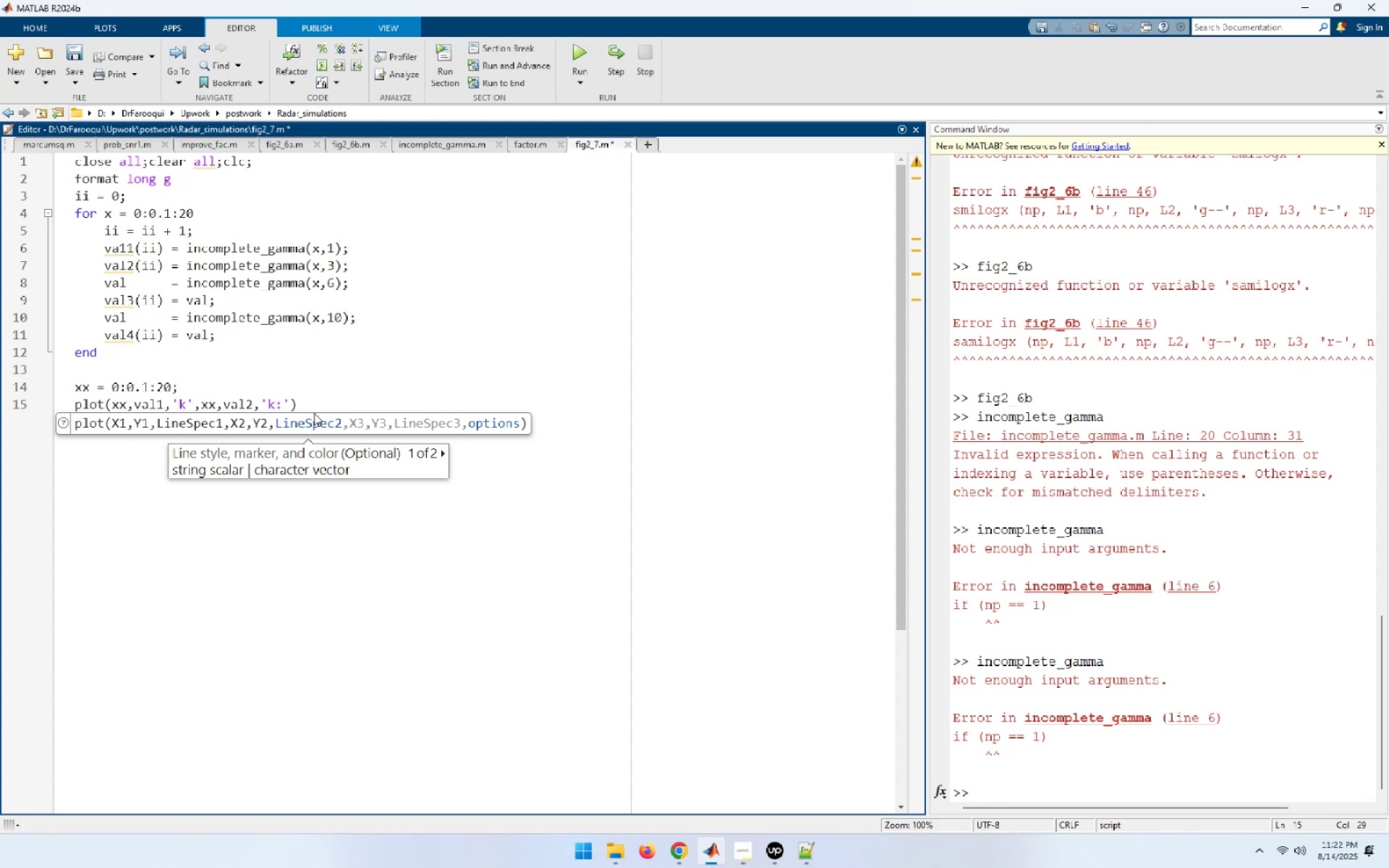 
key(ArrowRight)
 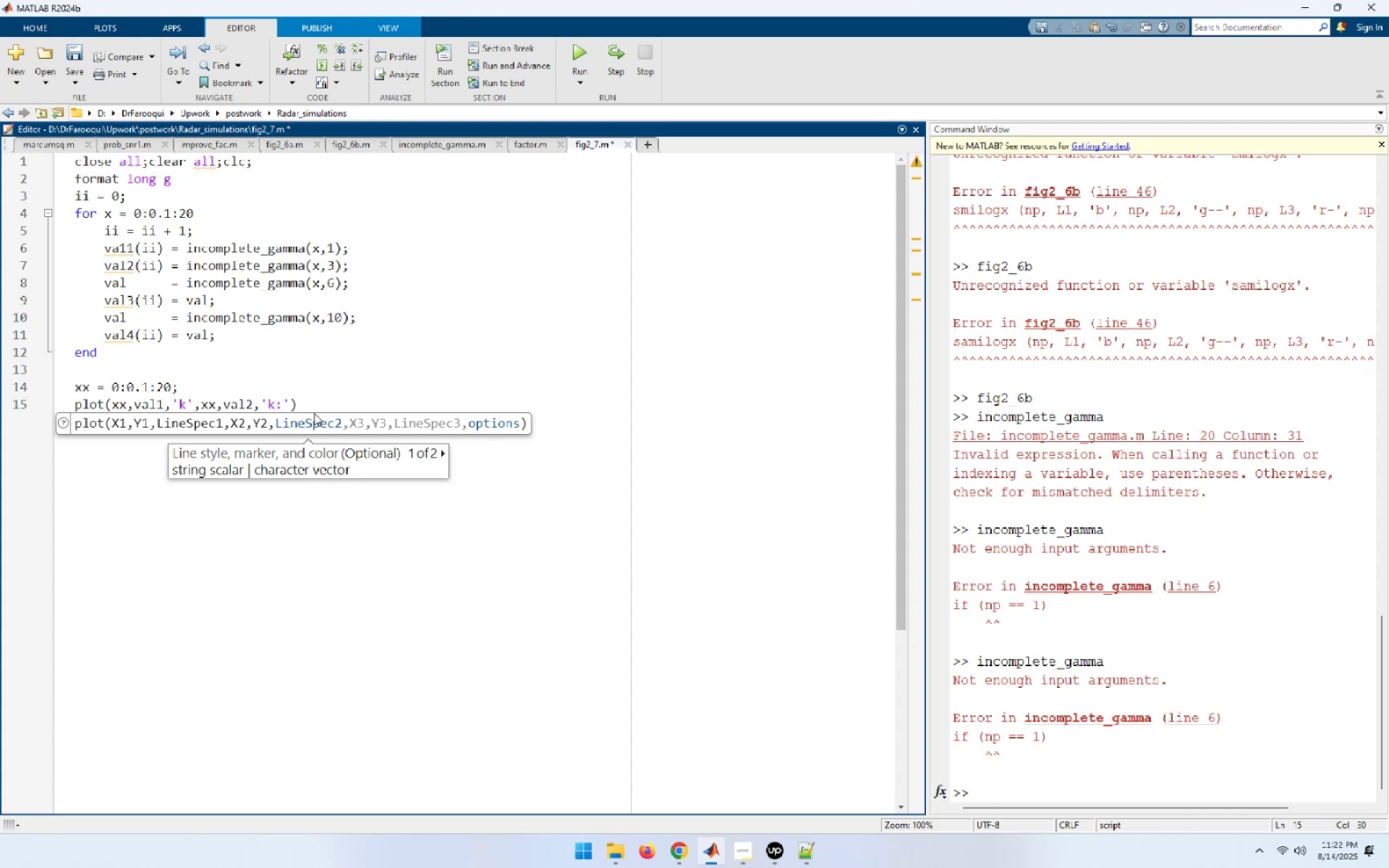 
type(,xx,val2)
key(Backspace)
type(3,'')
 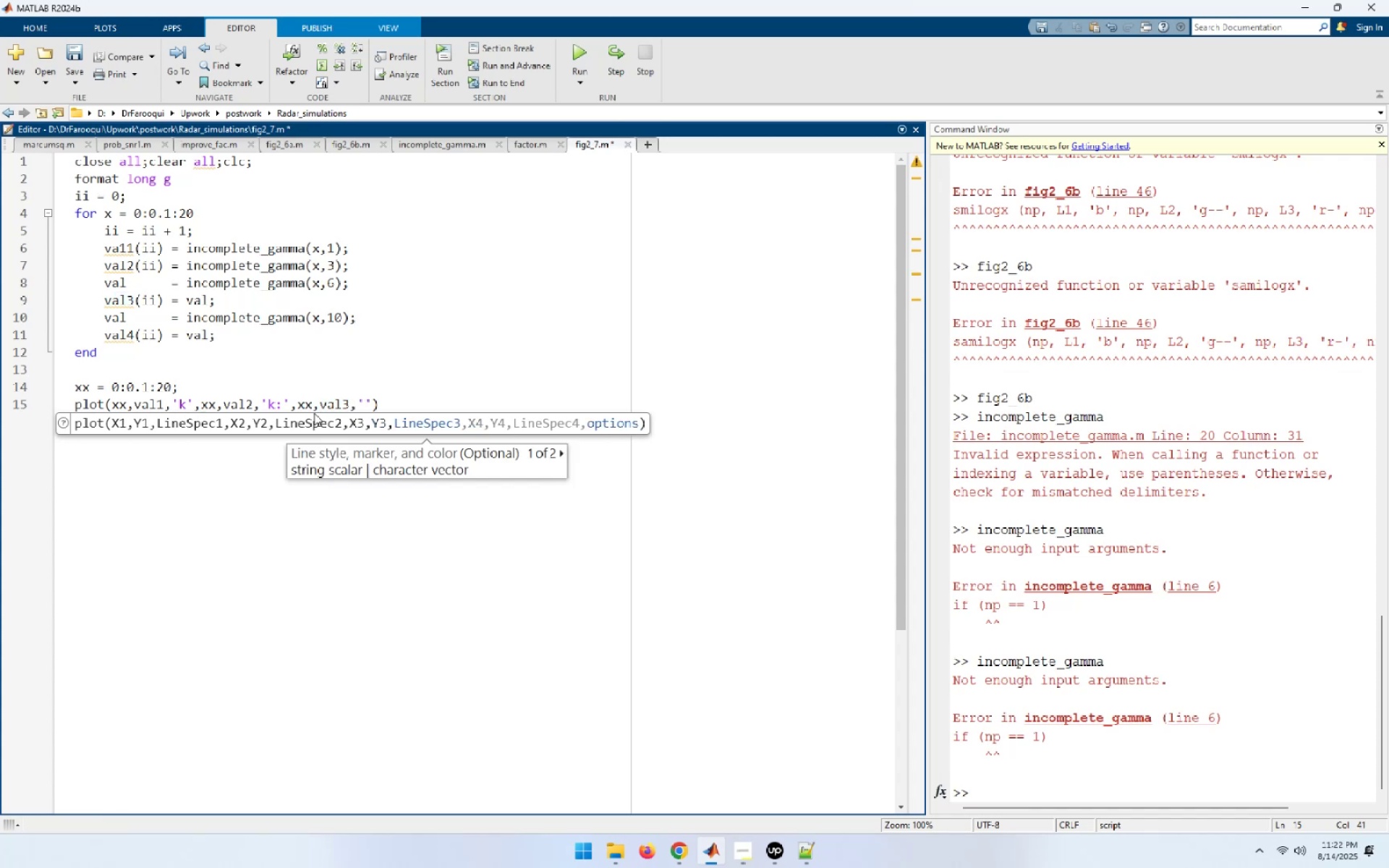 
key(ArrowLeft)
 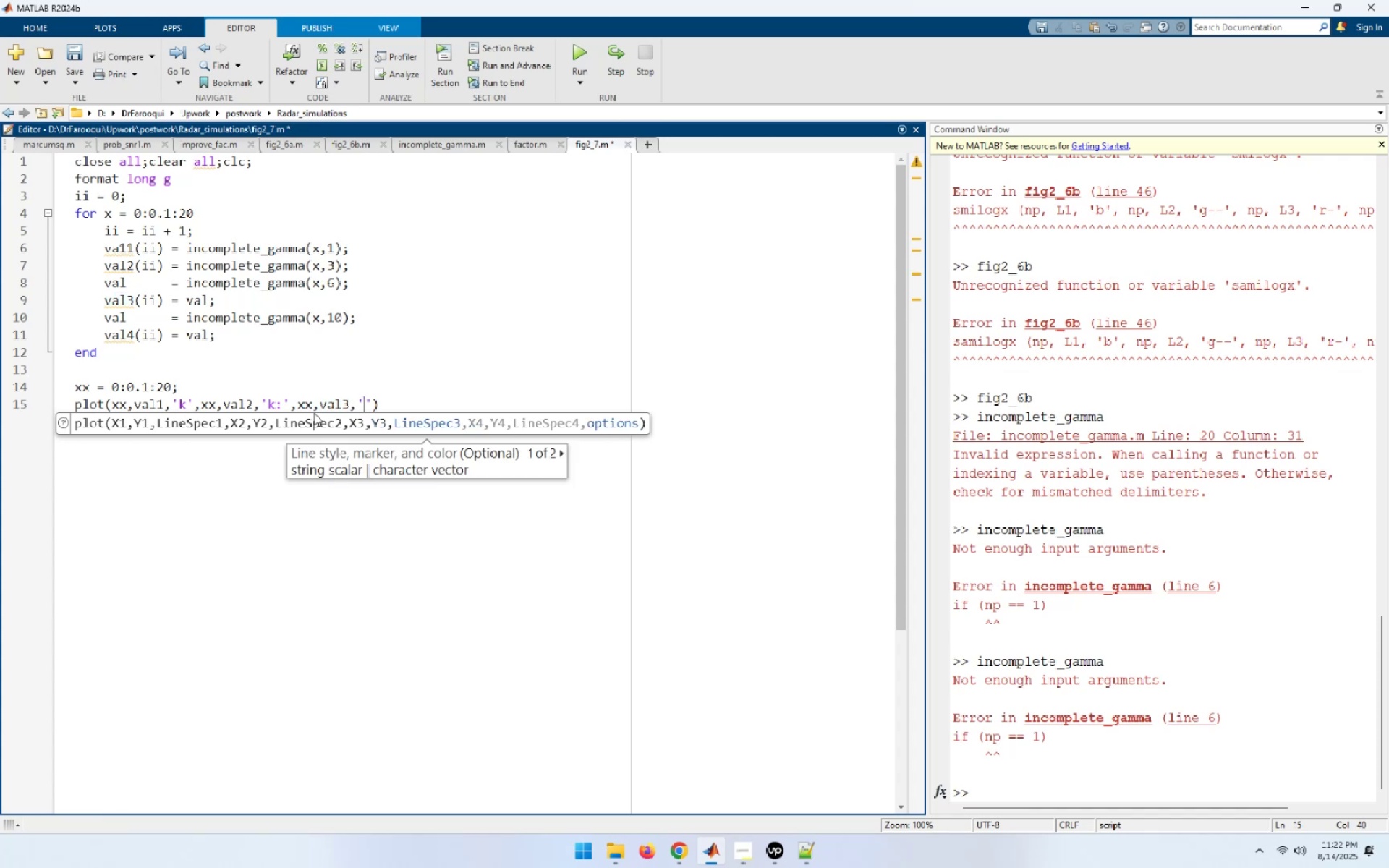 
key(K)
 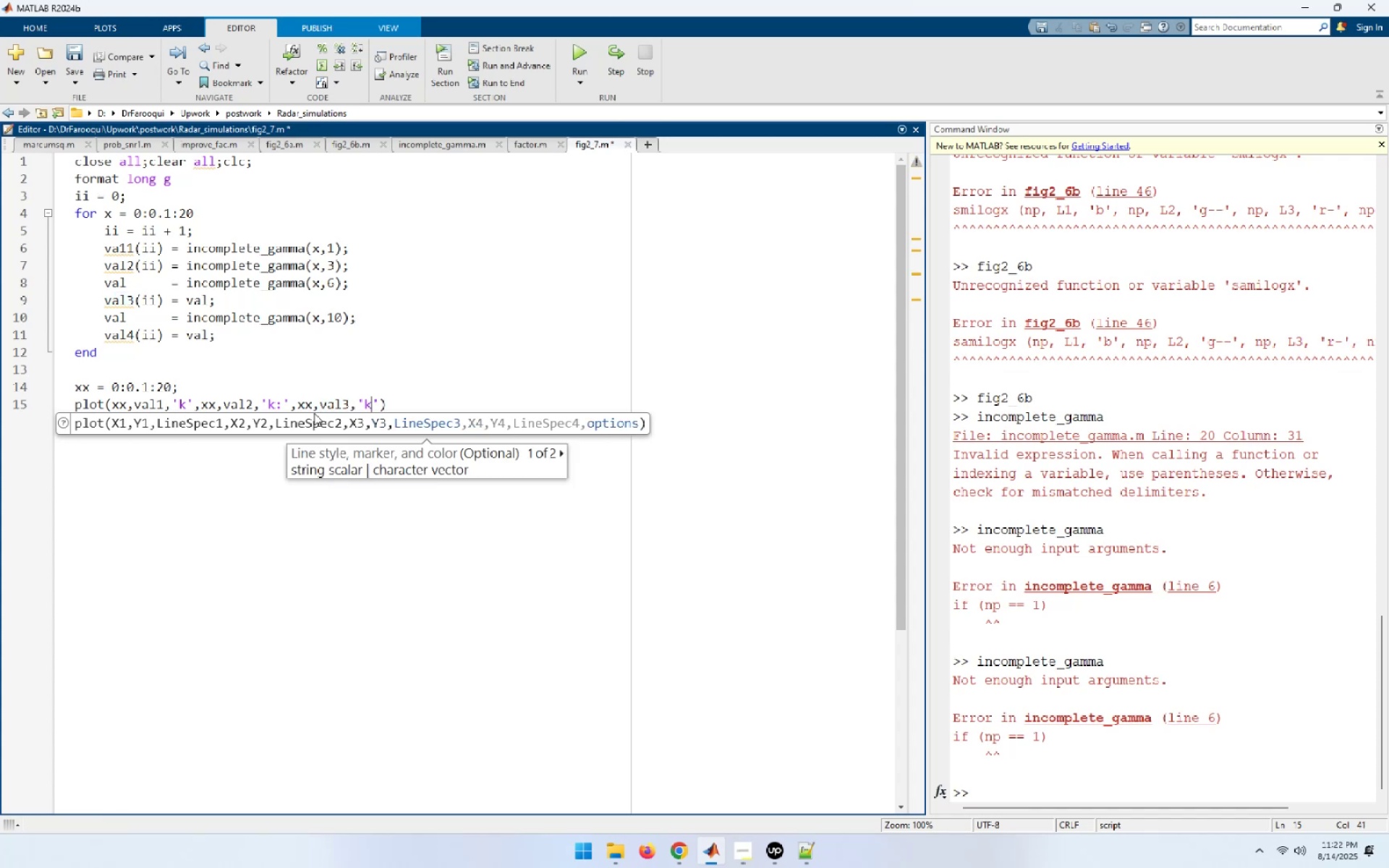 
key(Minus)
 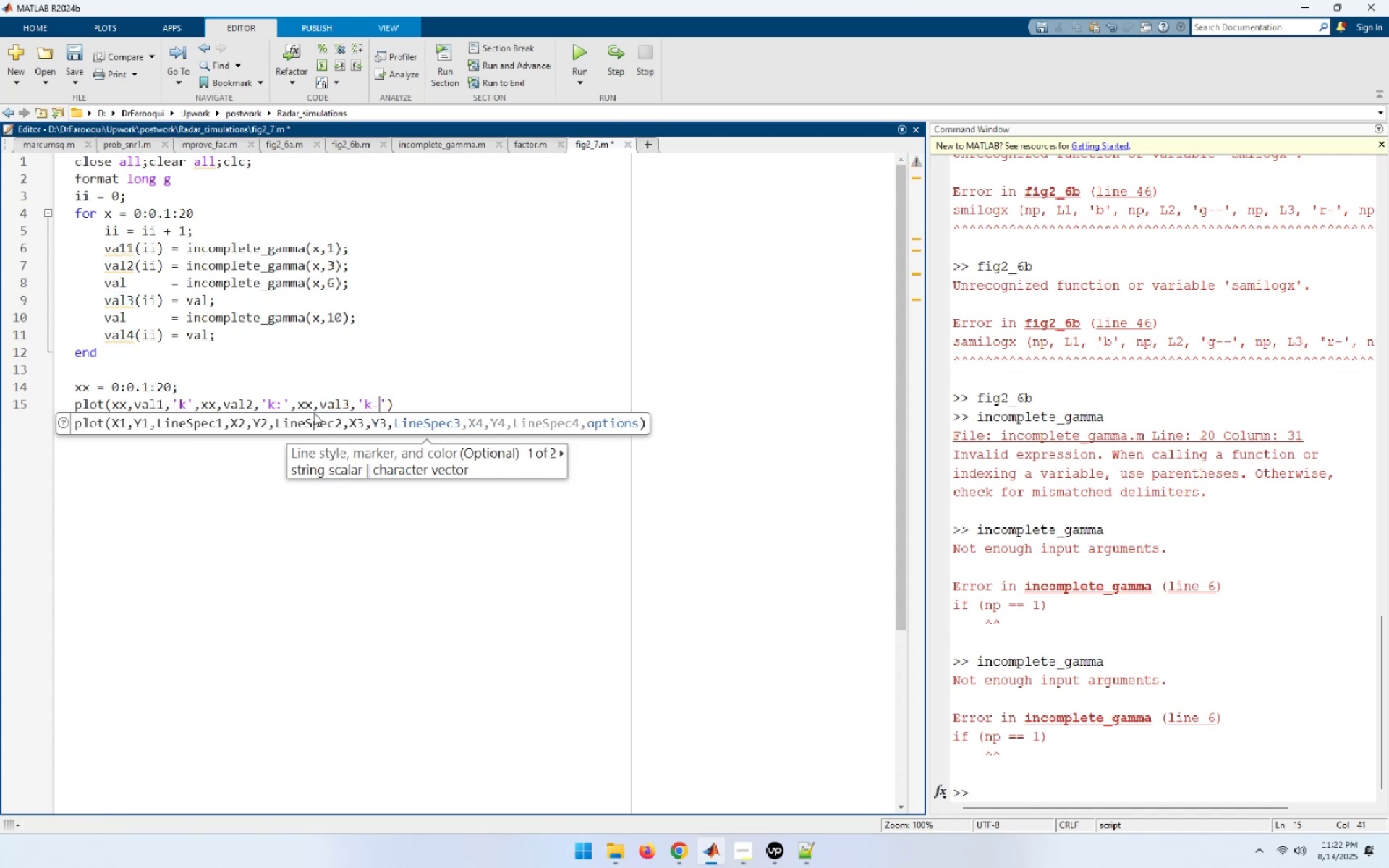 
key(Minus)
 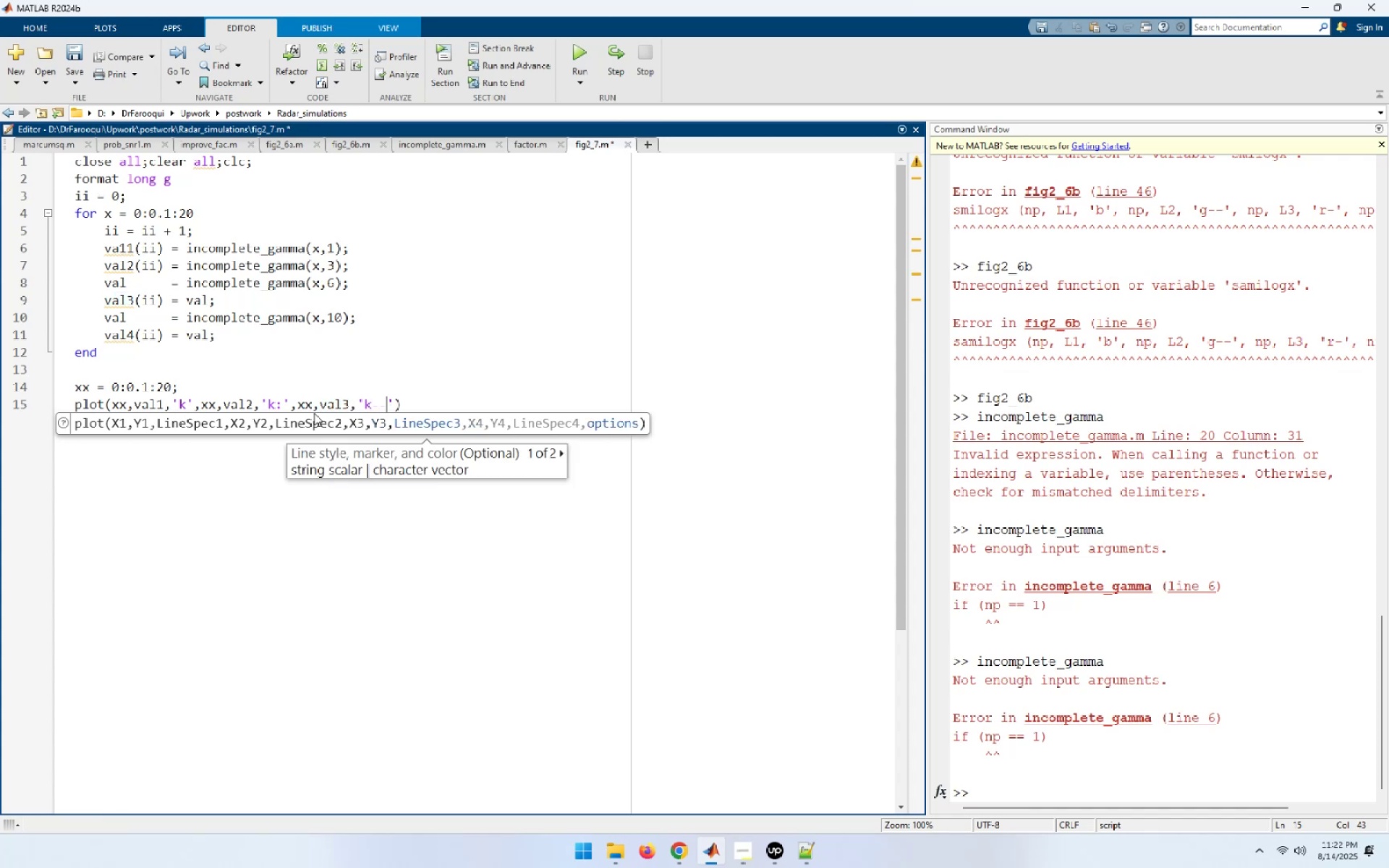 
key(ArrowRight)
 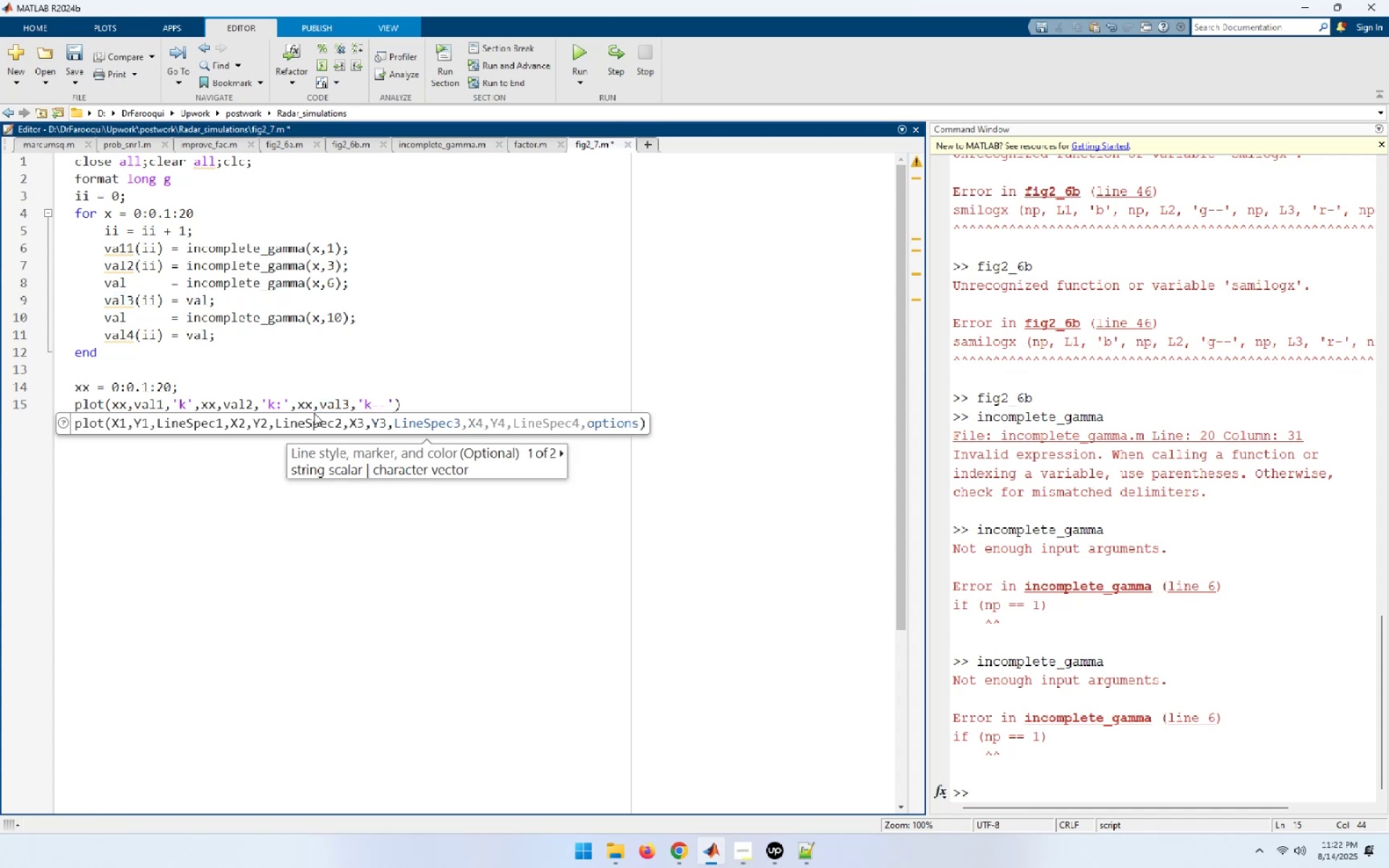 
type(,xx,val4,'')
 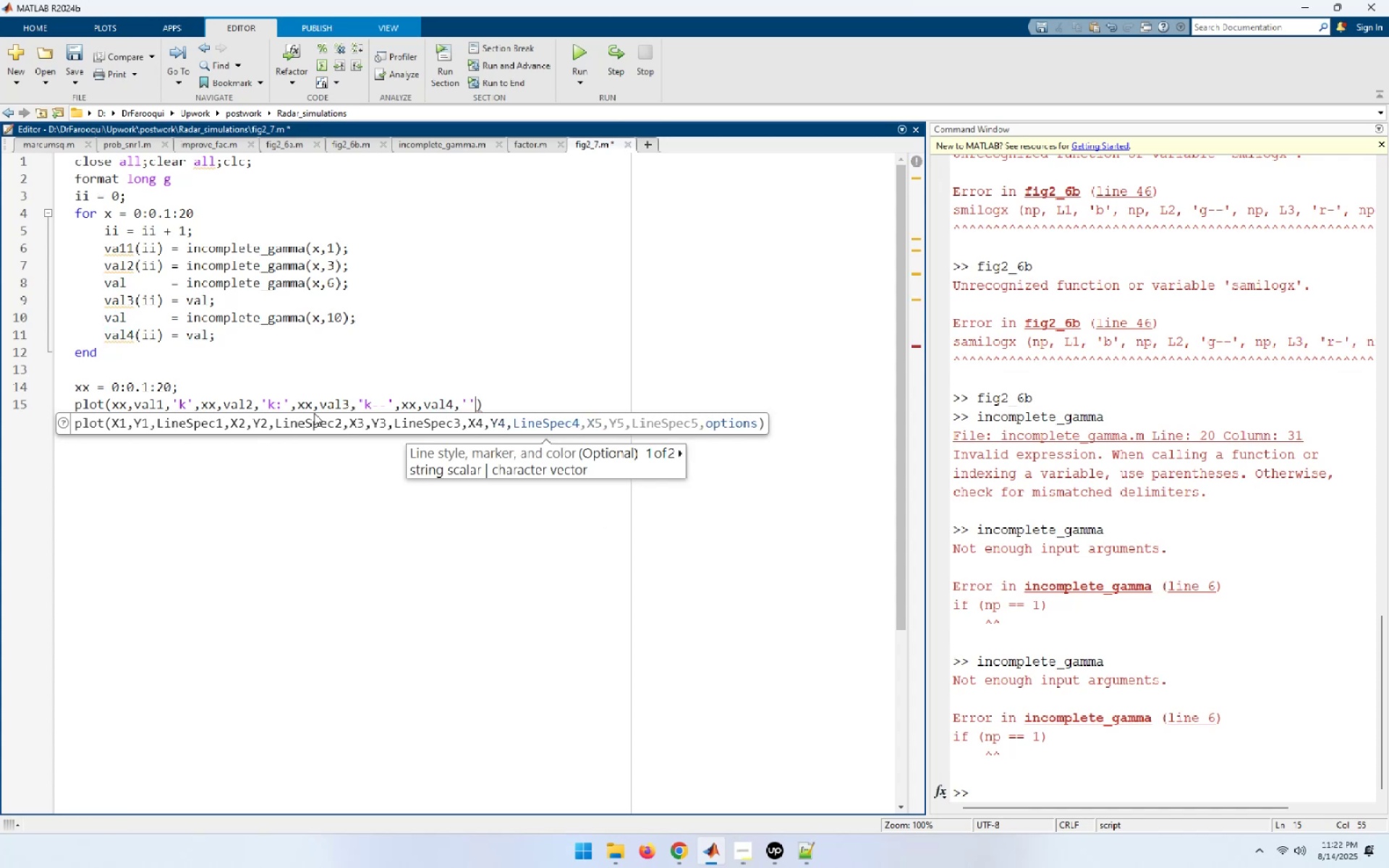 
key(ArrowLeft)
 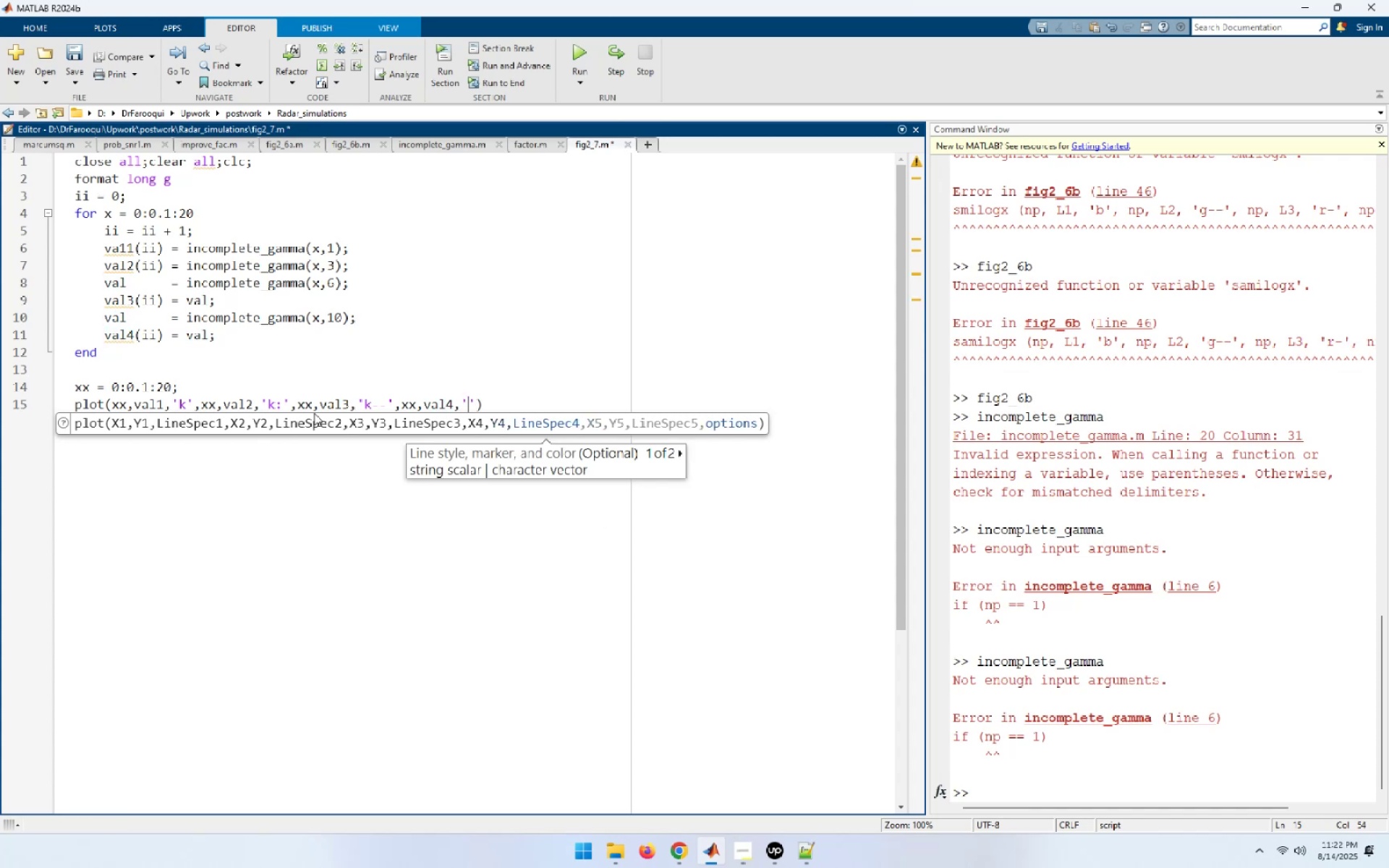 
key(K)
 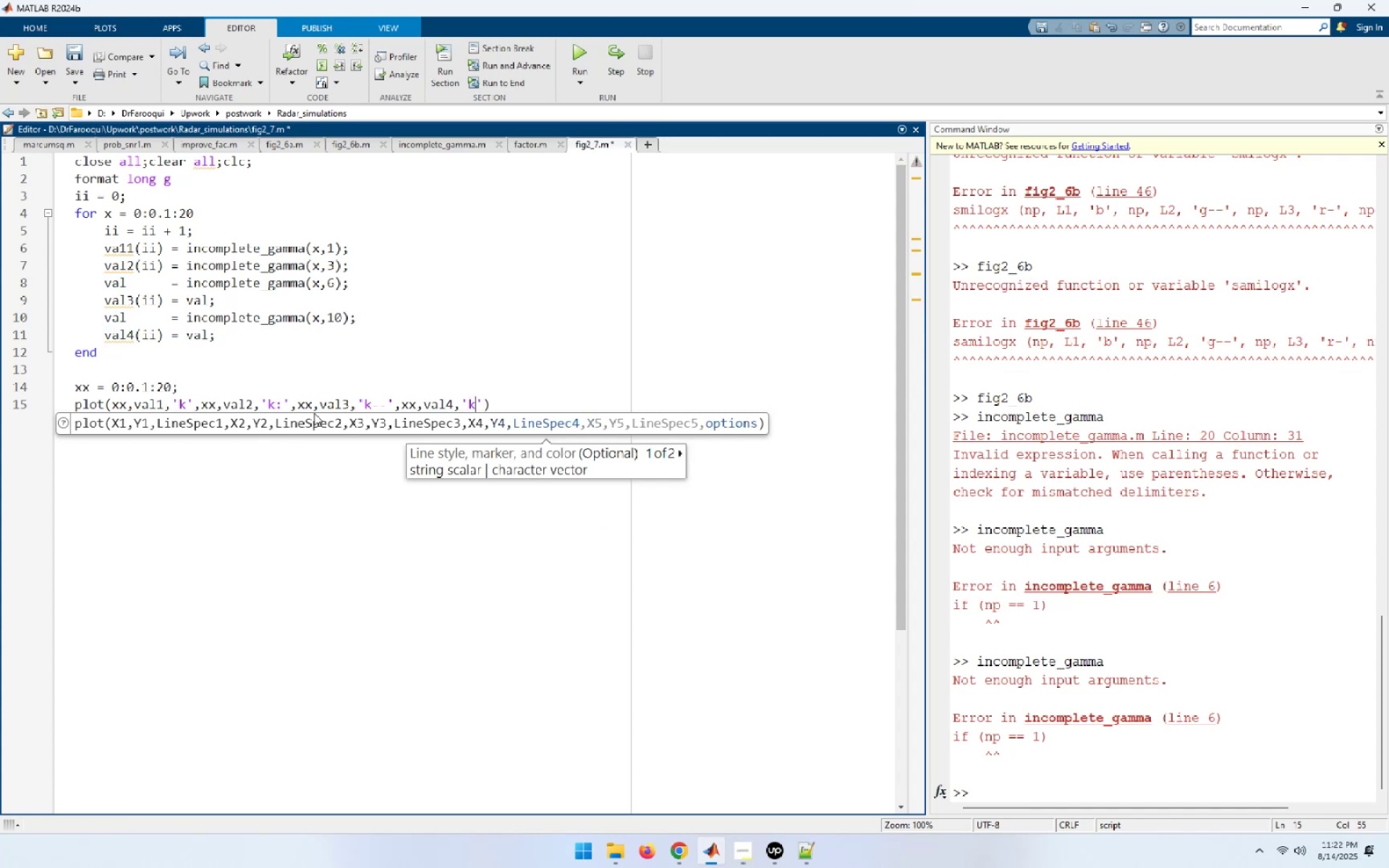 
key(Minus)
 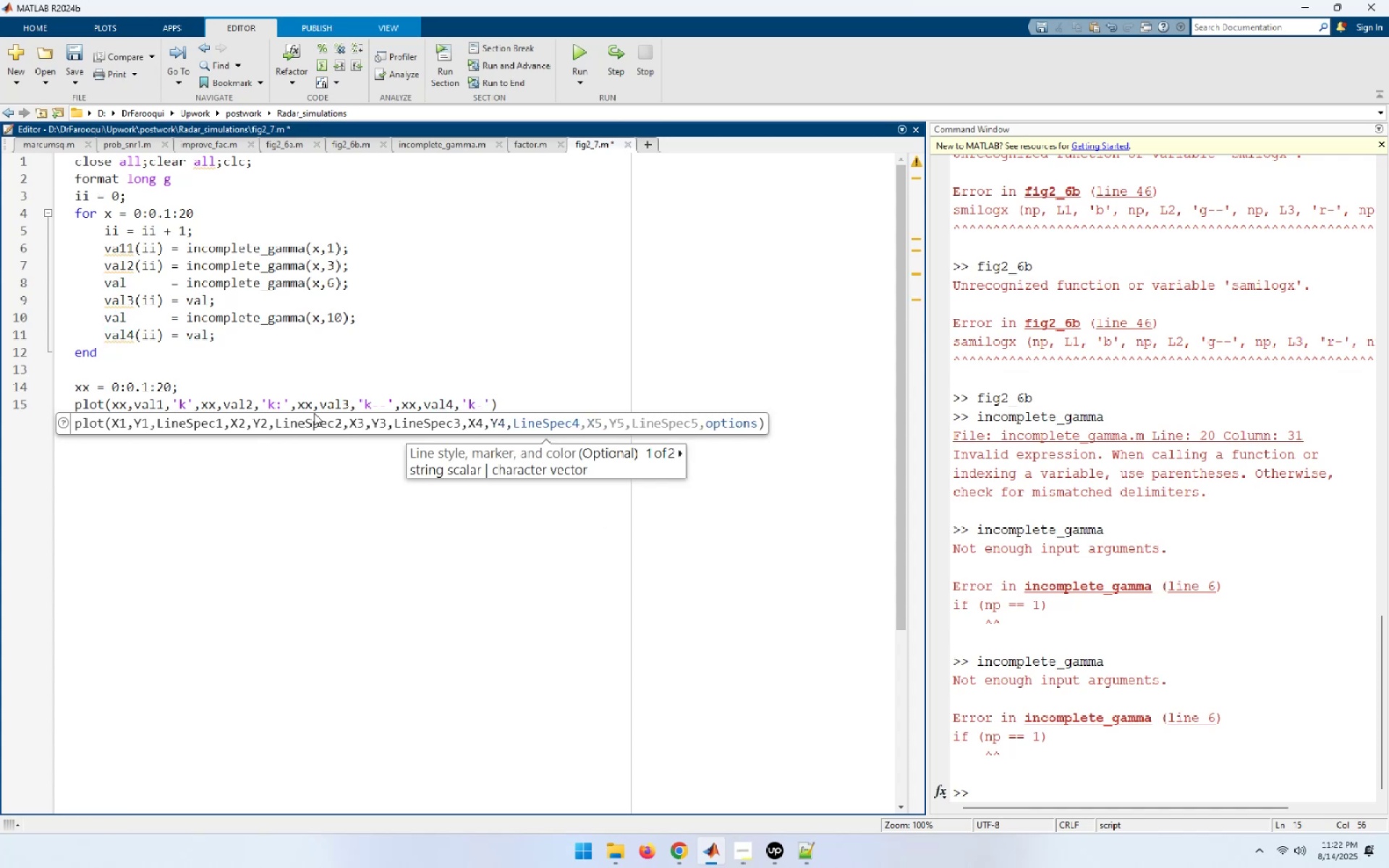 
key(Period)
 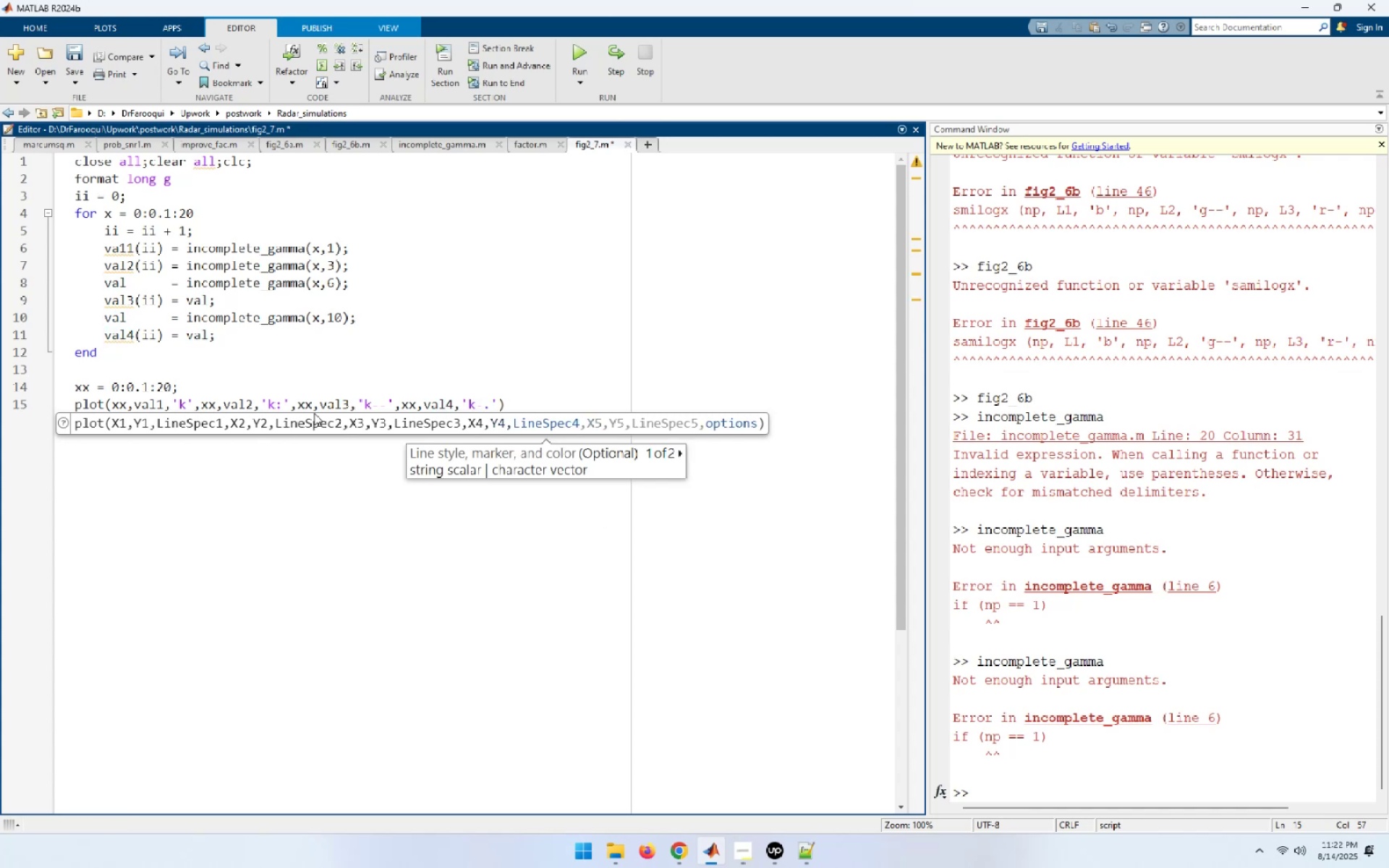 
key(End)
 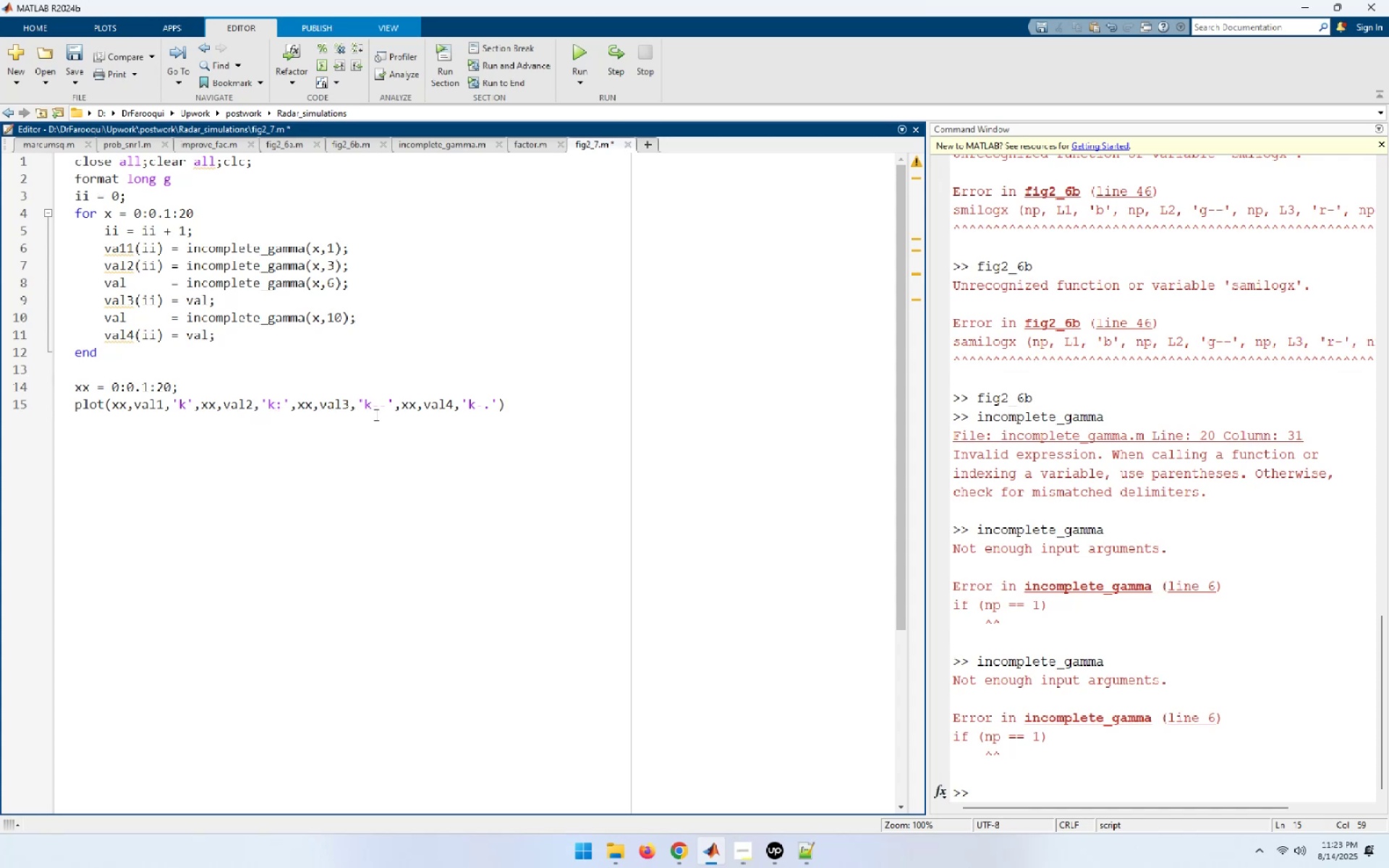 
wait(21.57)
 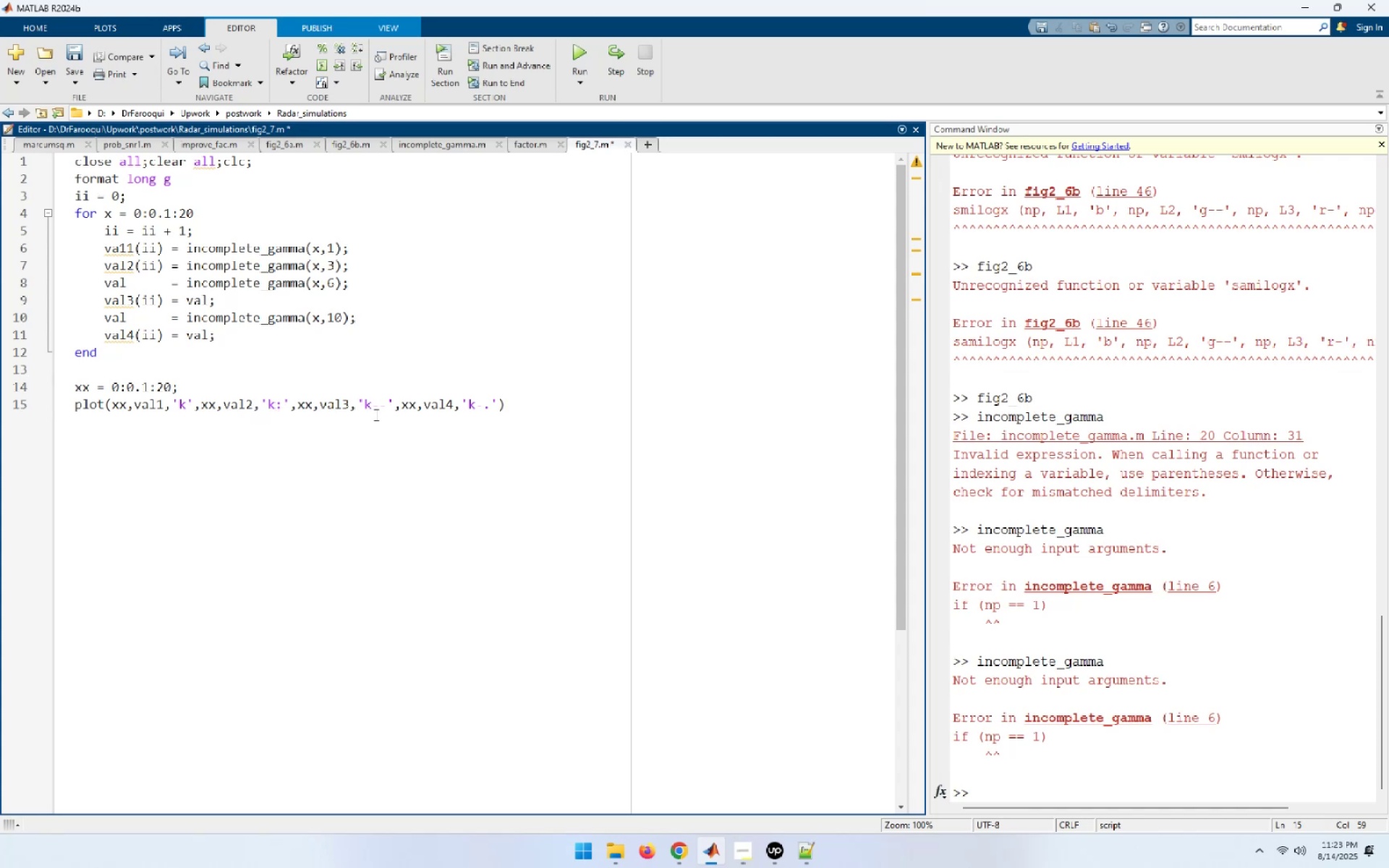 
left_click([522, 401])
 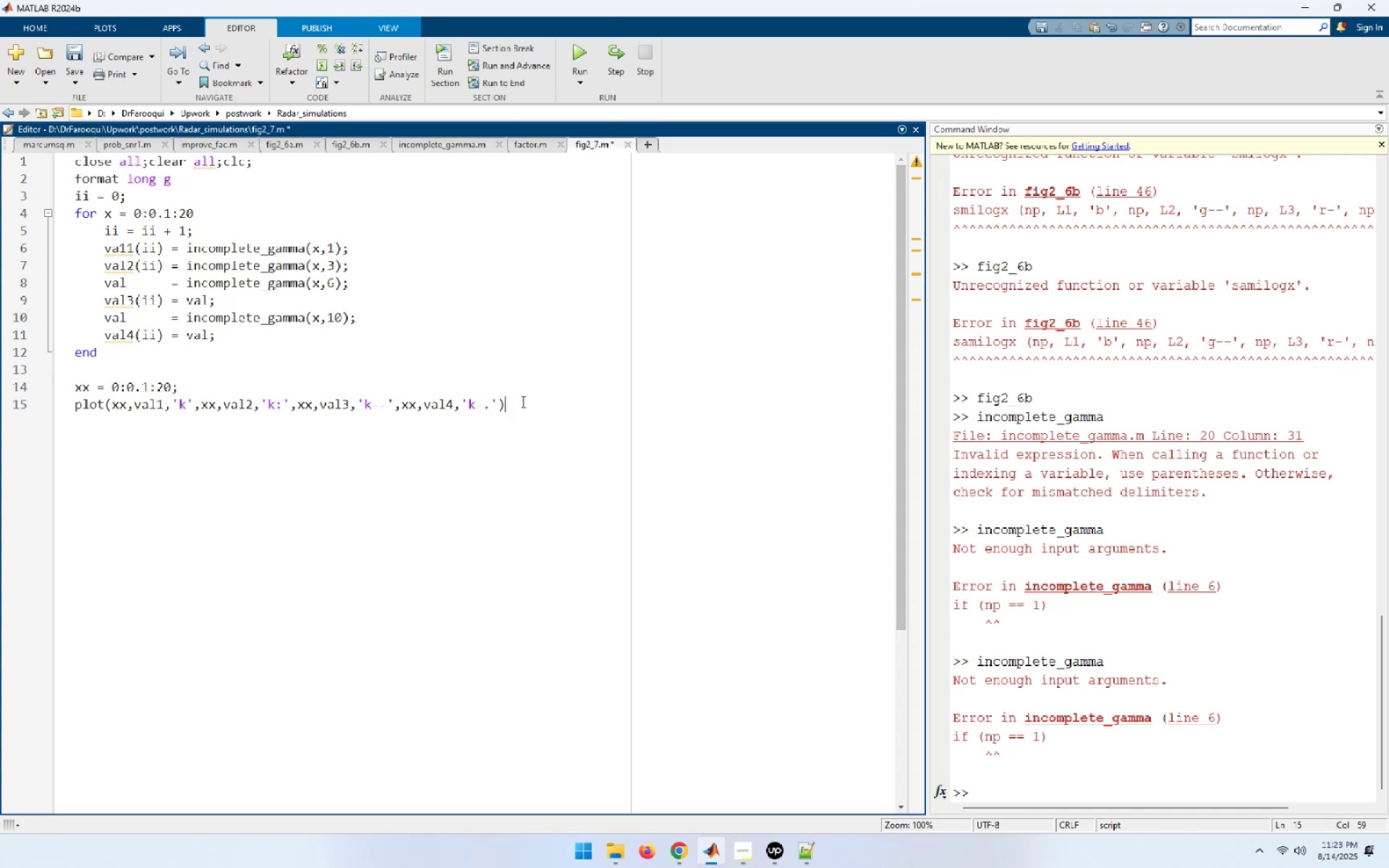 
key(Semicolon)
 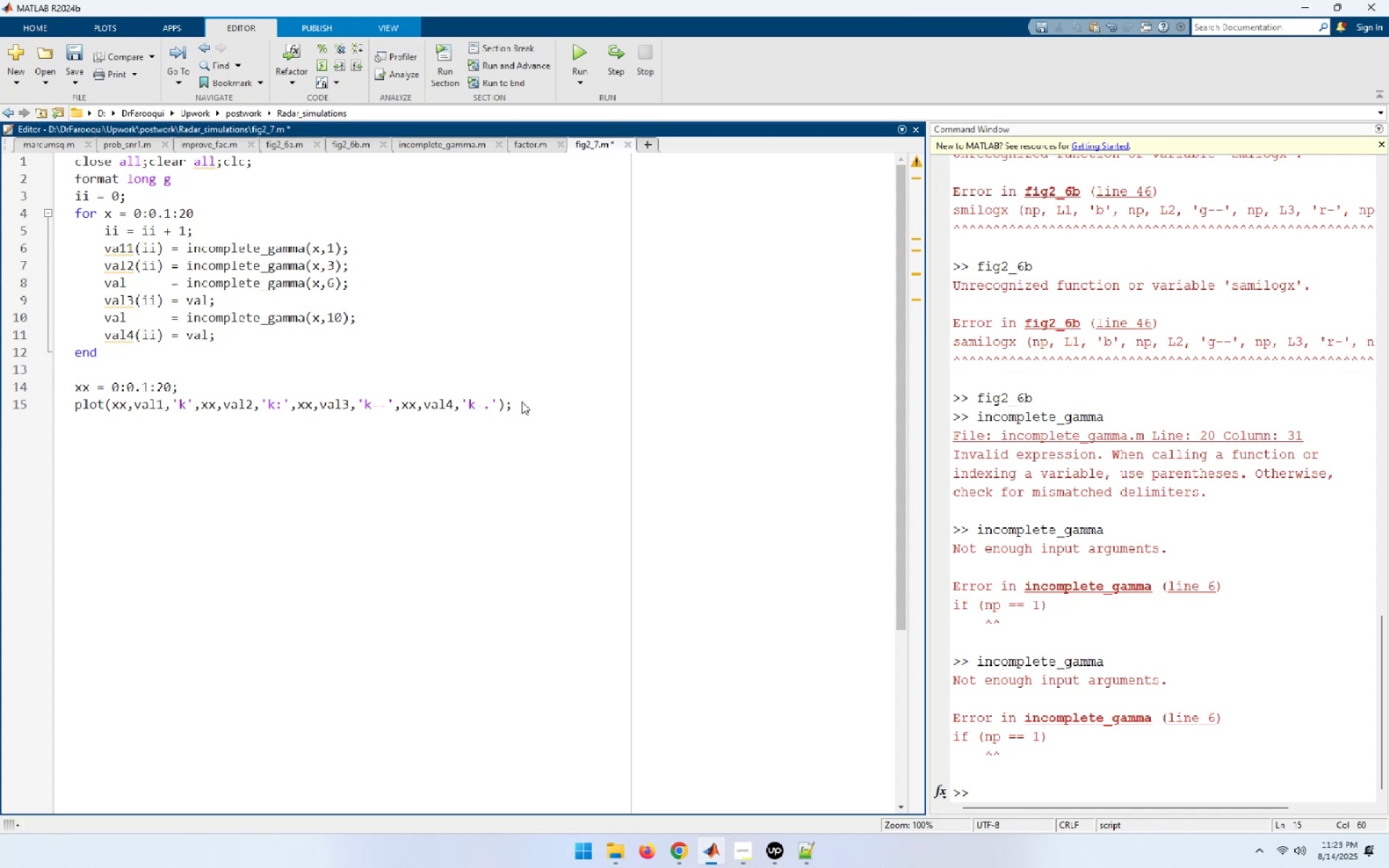 
key(Enter)
 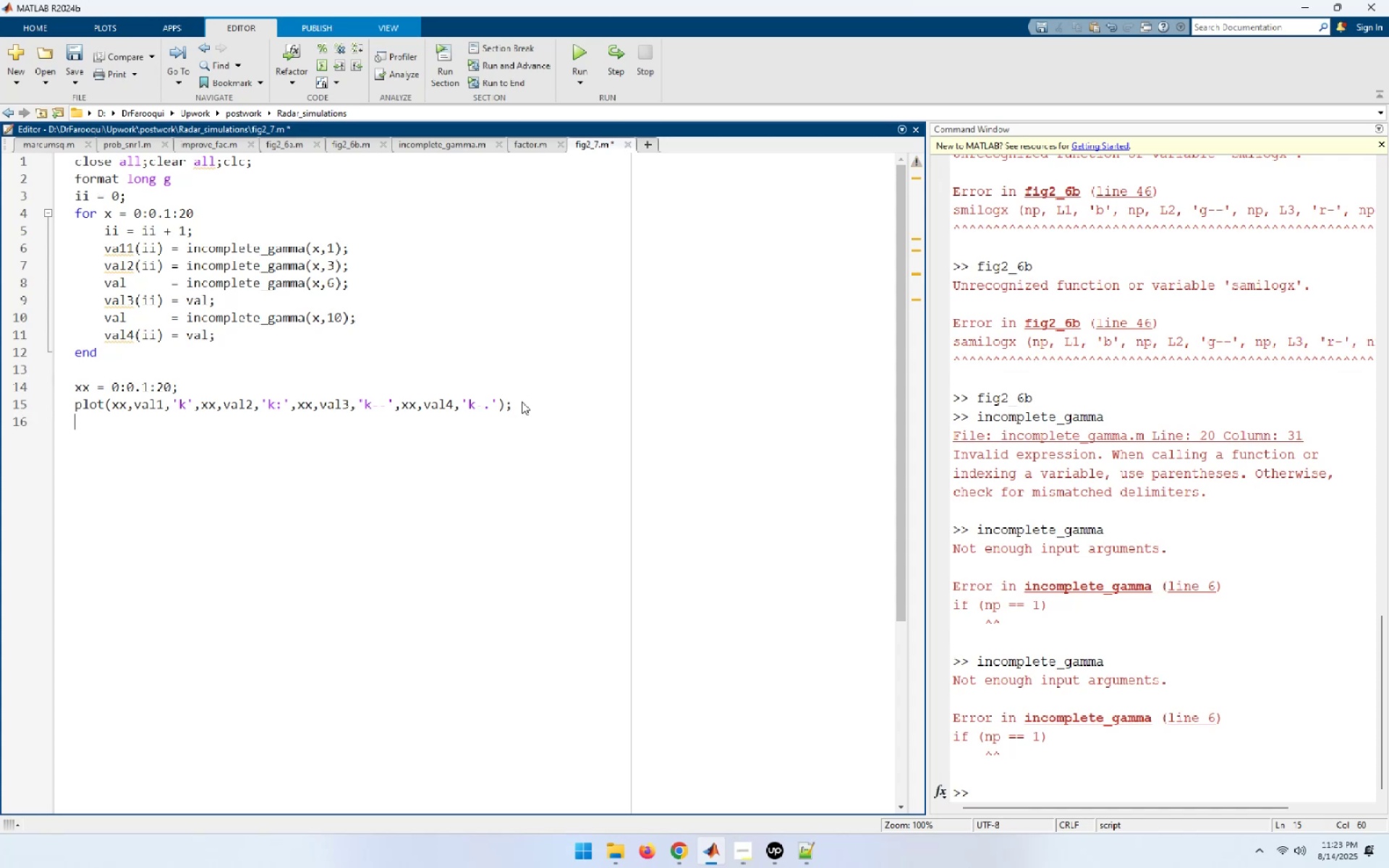 
type(legen)
key(Tab)
type(('N = 1', 'N = 3',)
 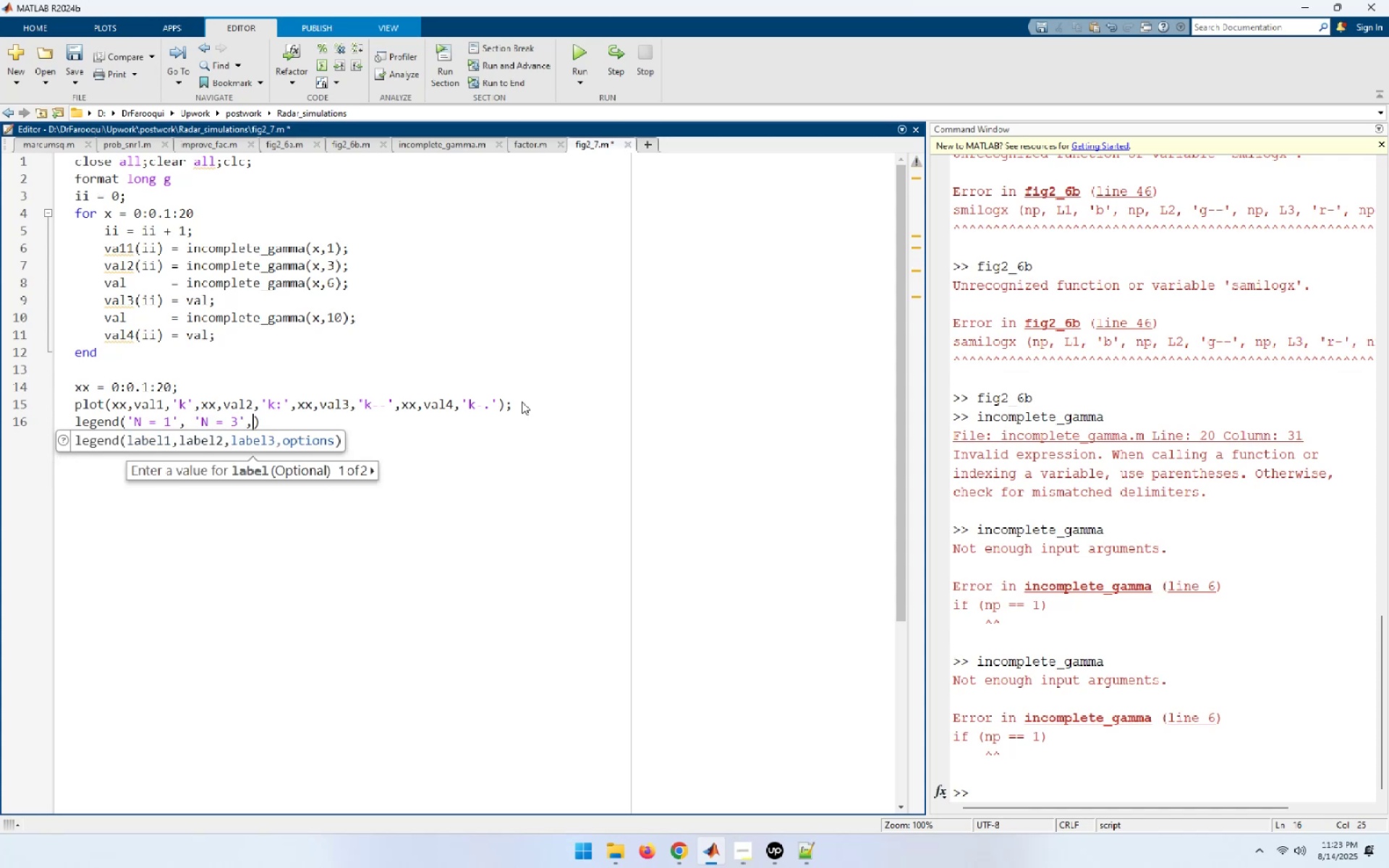 
key(Space)
 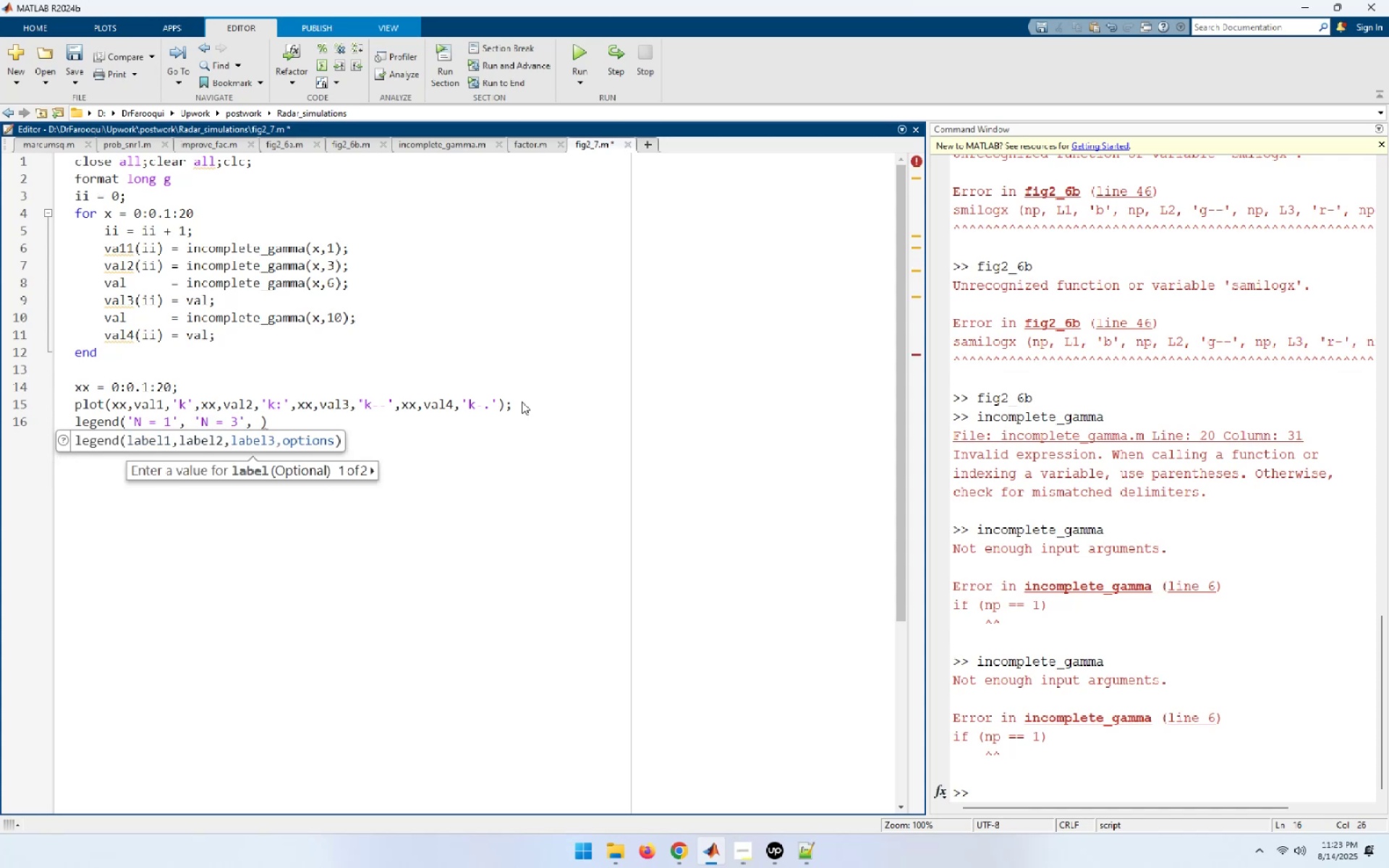 
key(Quote)
 